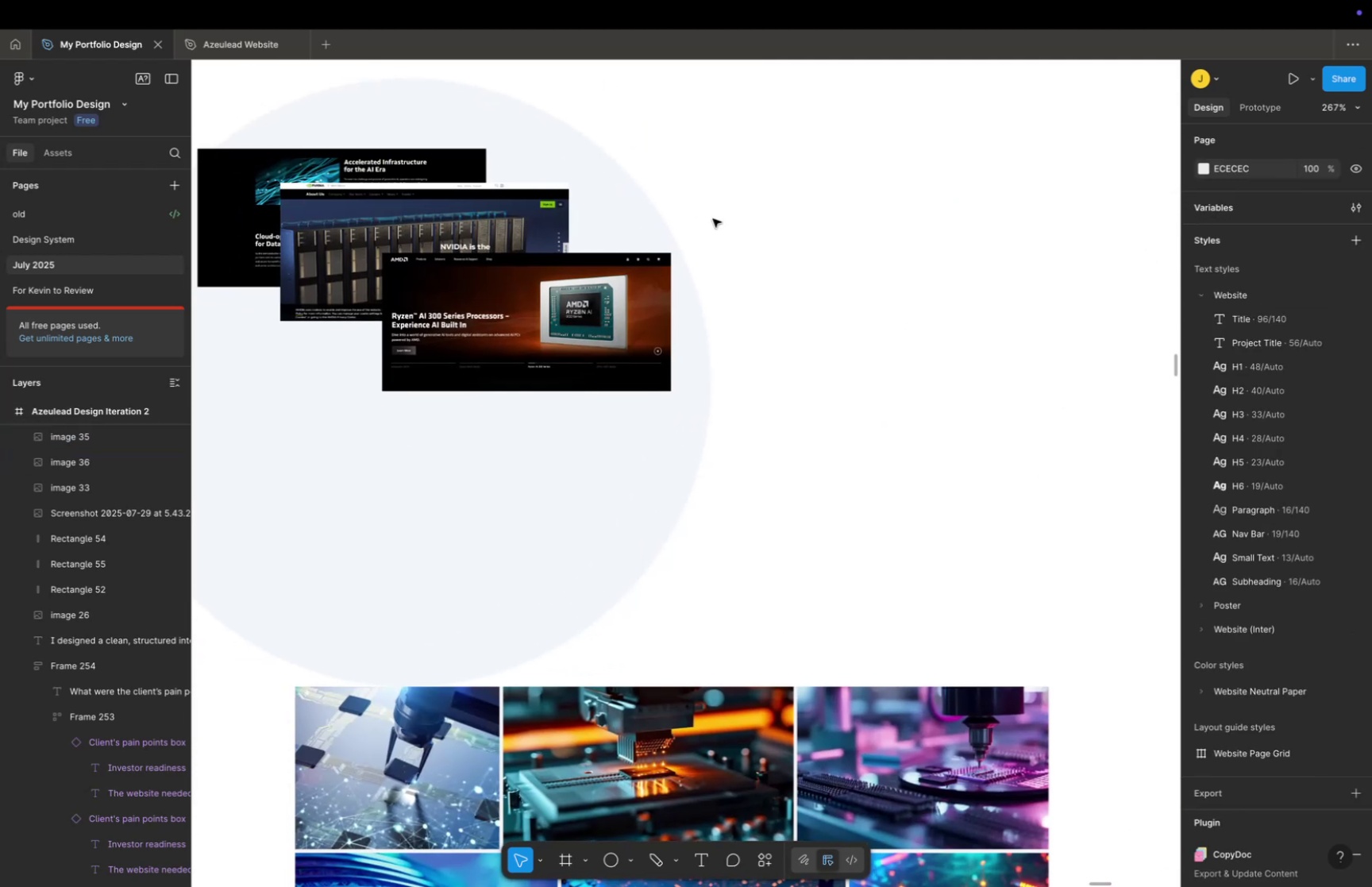 
key(Meta+CommandLeft)
 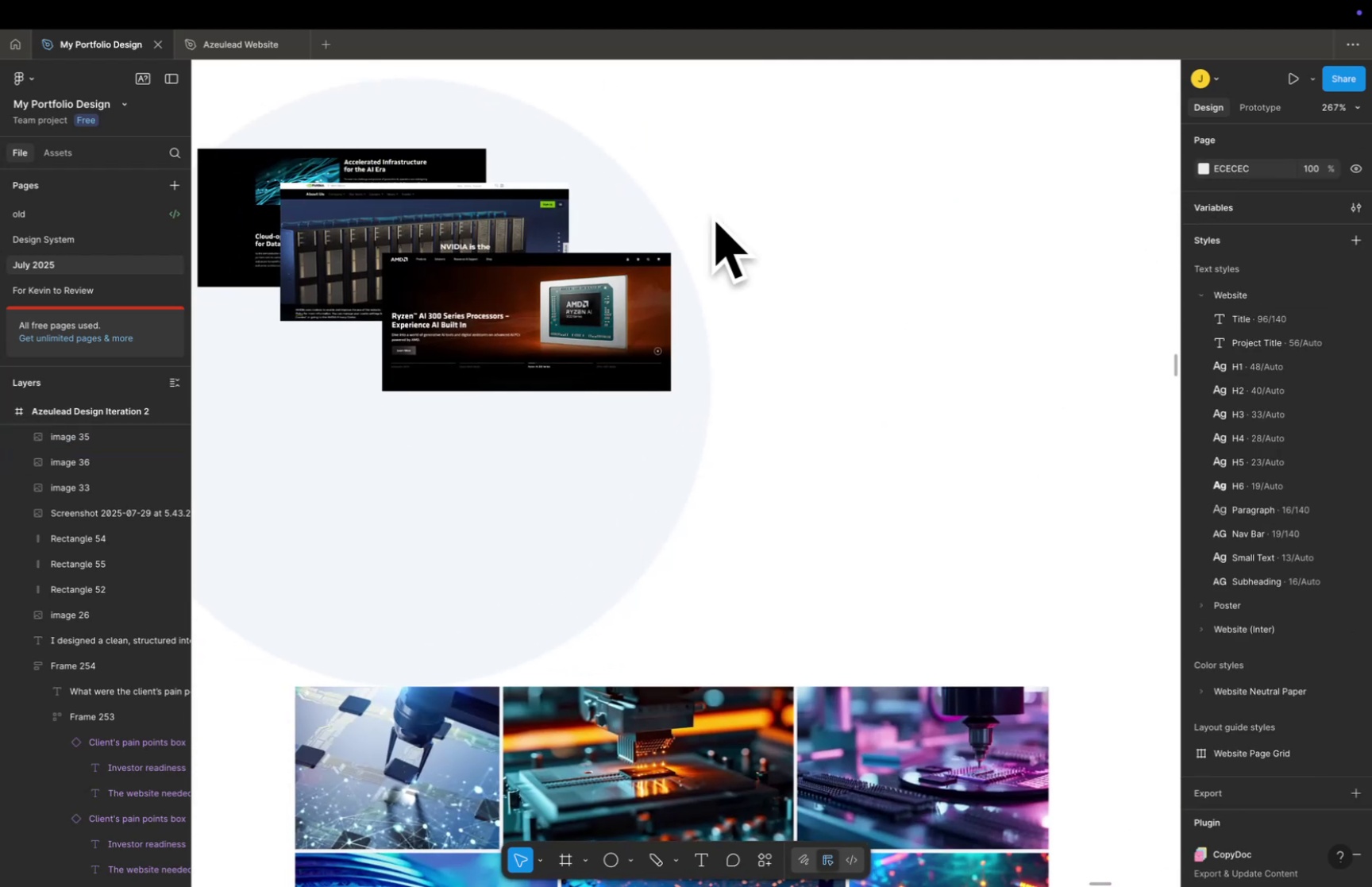 
scroll: coordinate [712, 218], scroll_direction: down, amount: 2.0
 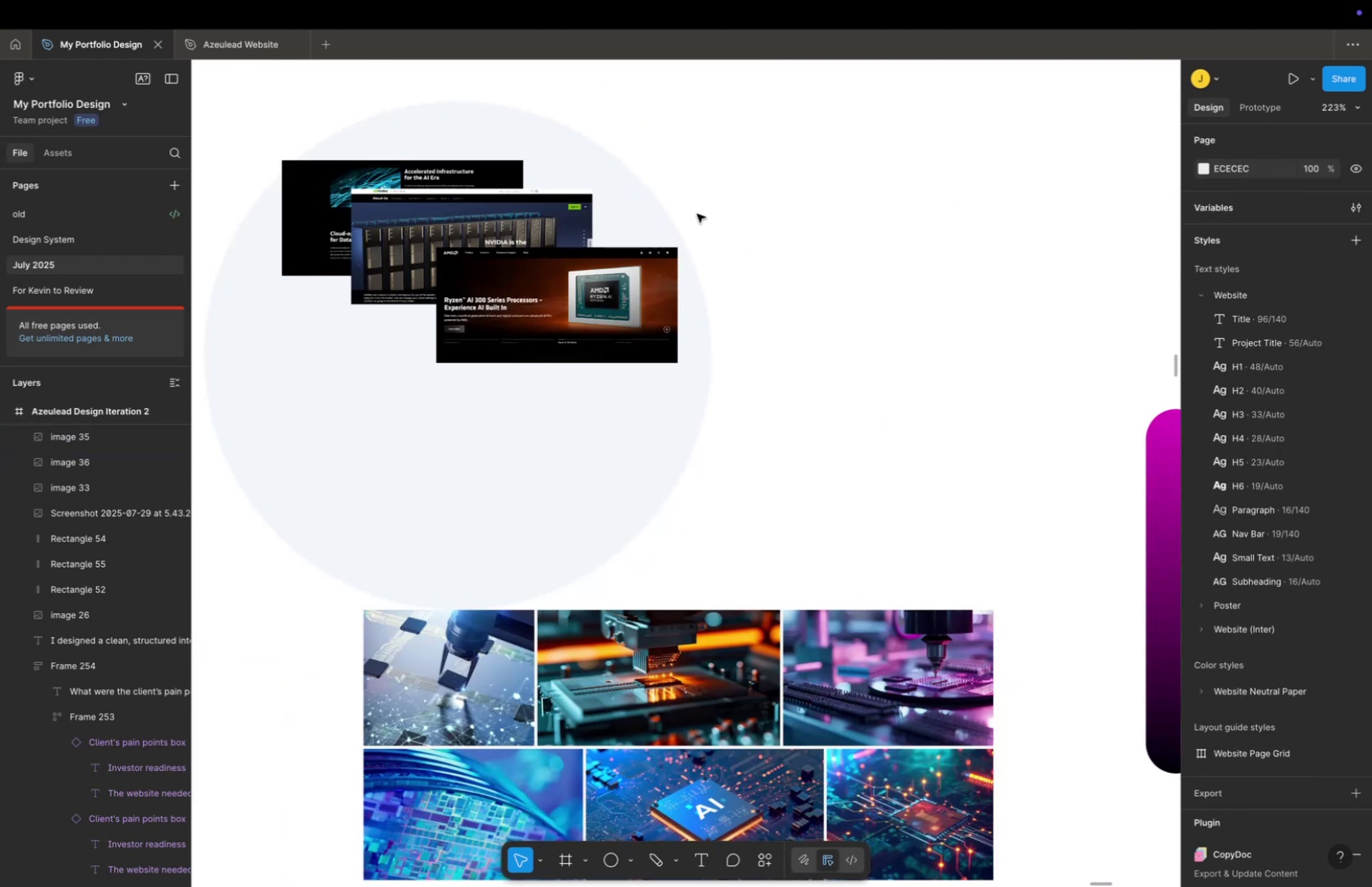 
key(Space)
 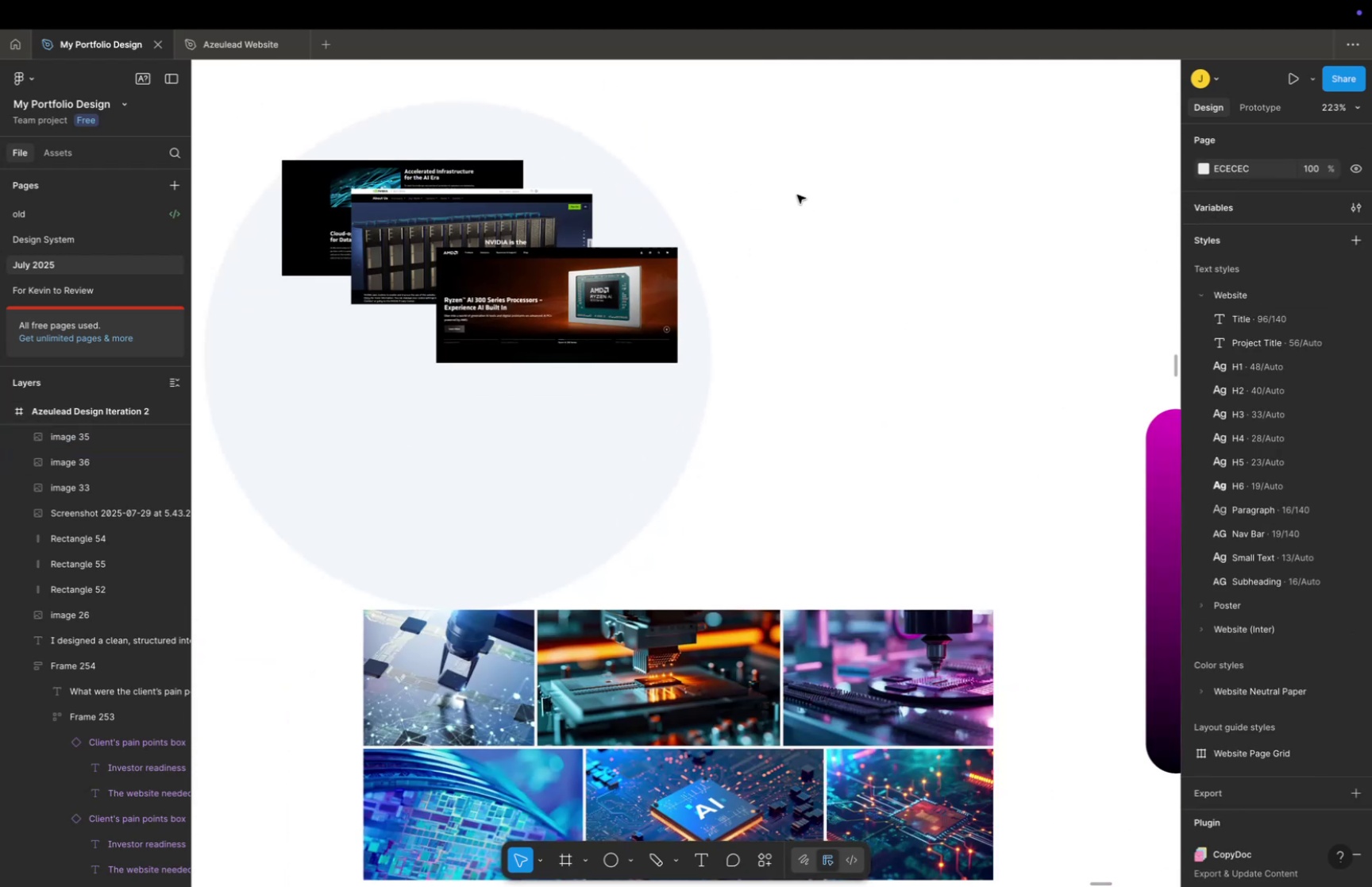 
key(Meta+CommandLeft)
 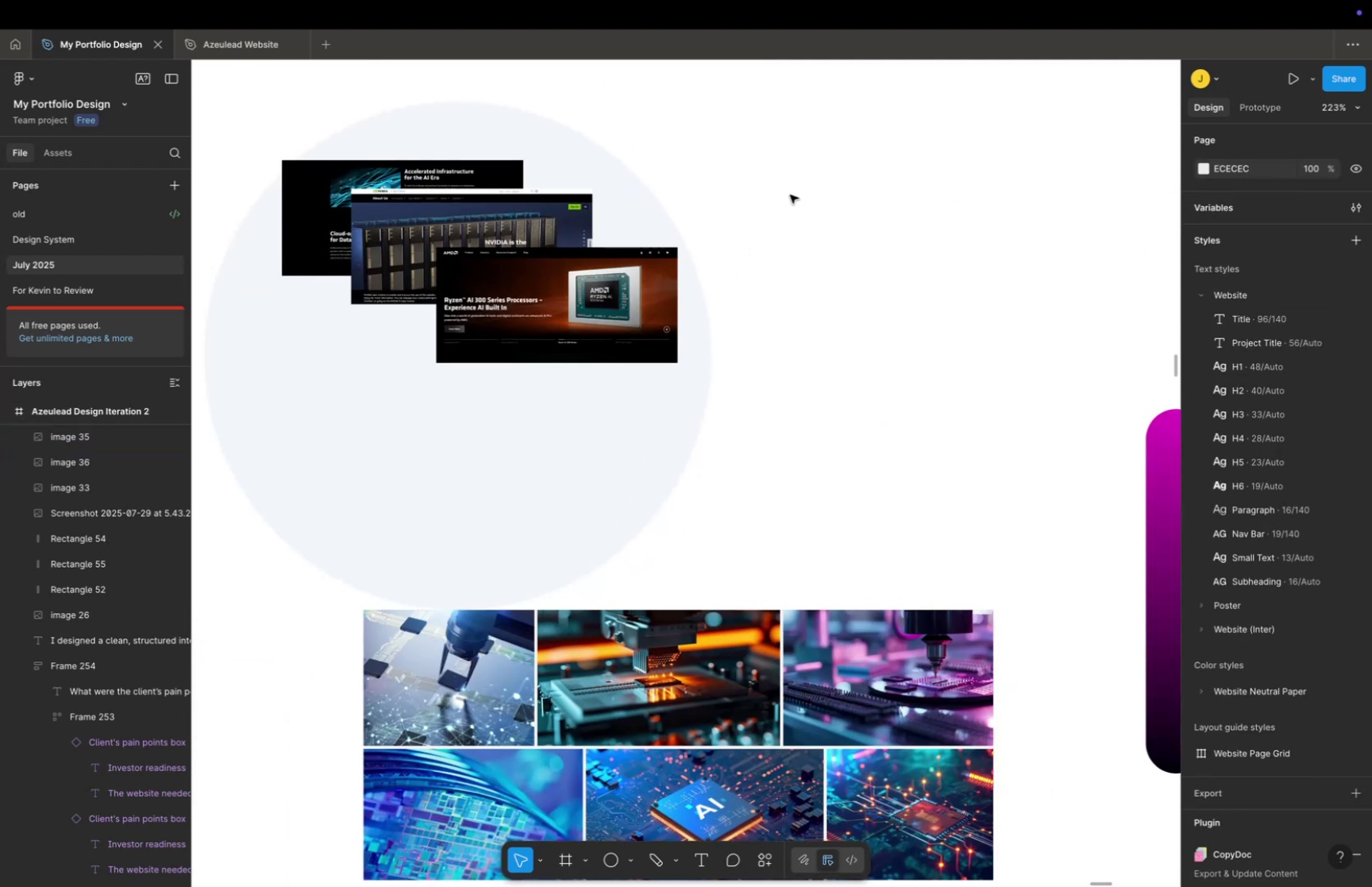 
scroll: coordinate [792, 196], scroll_direction: down, amount: 10.0
 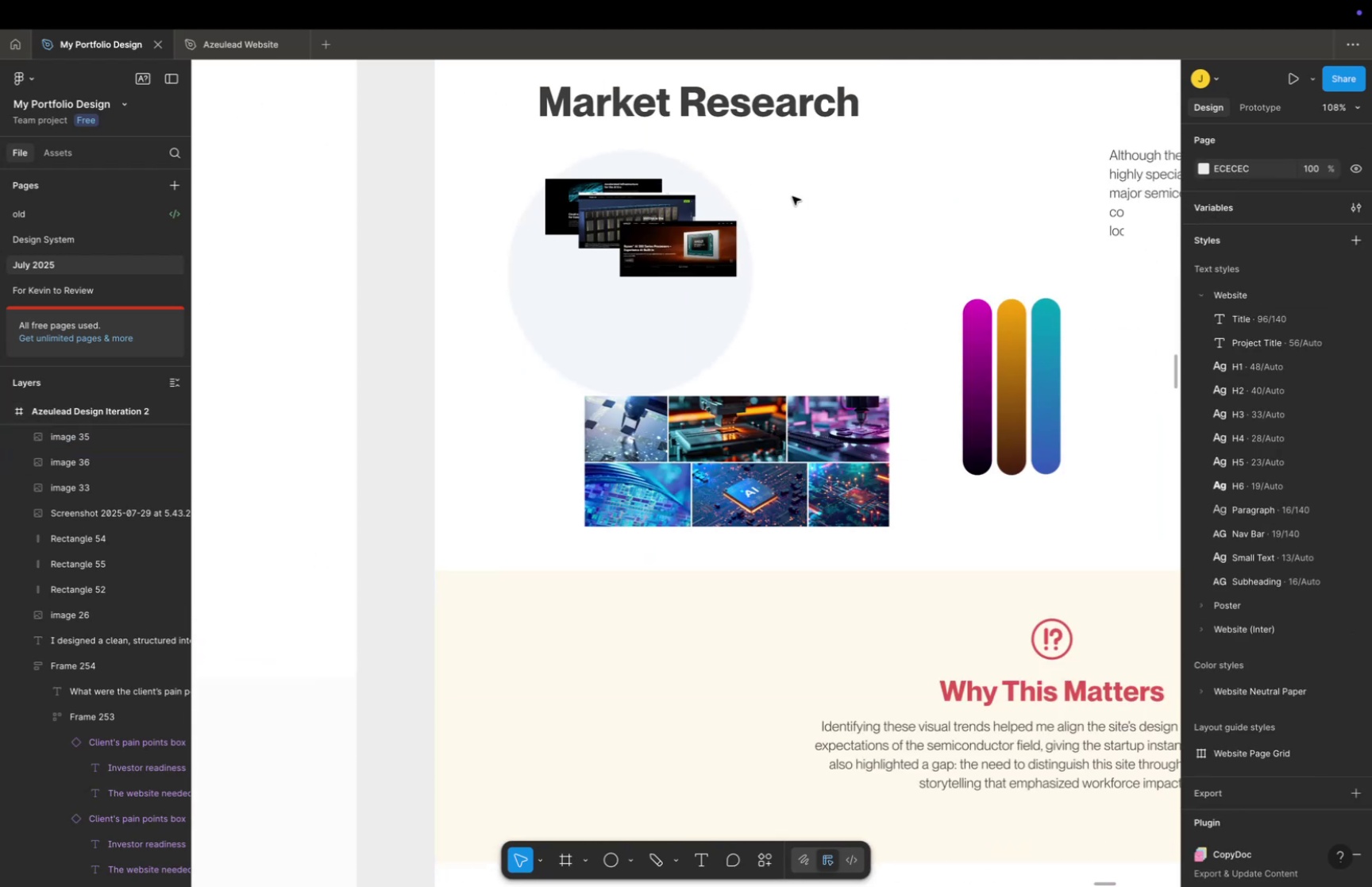 
hold_key(key=Space, duration=0.43)
 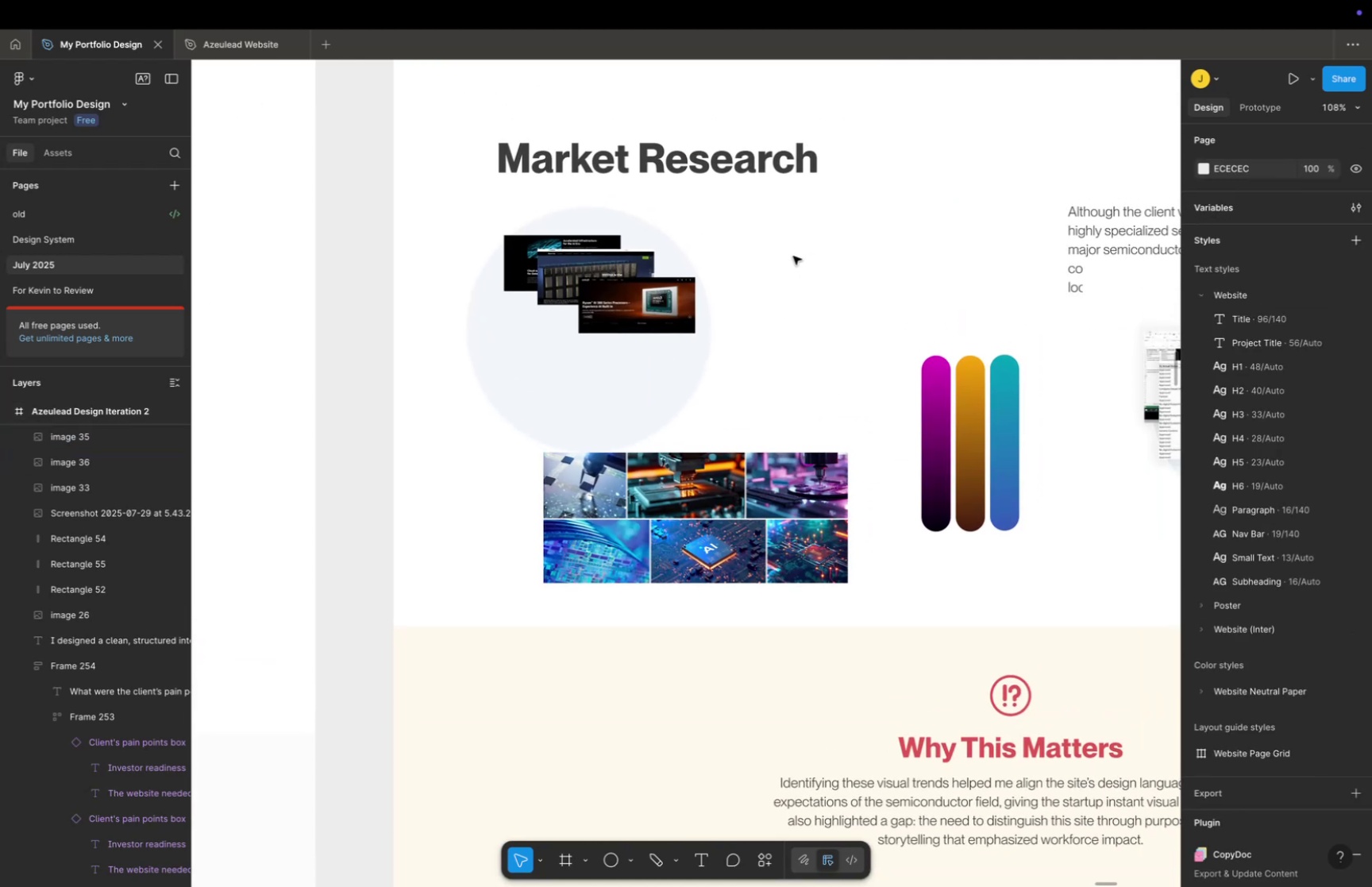 
left_click_drag(start_coordinate=[781, 200], to_coordinate=[740, 256])
 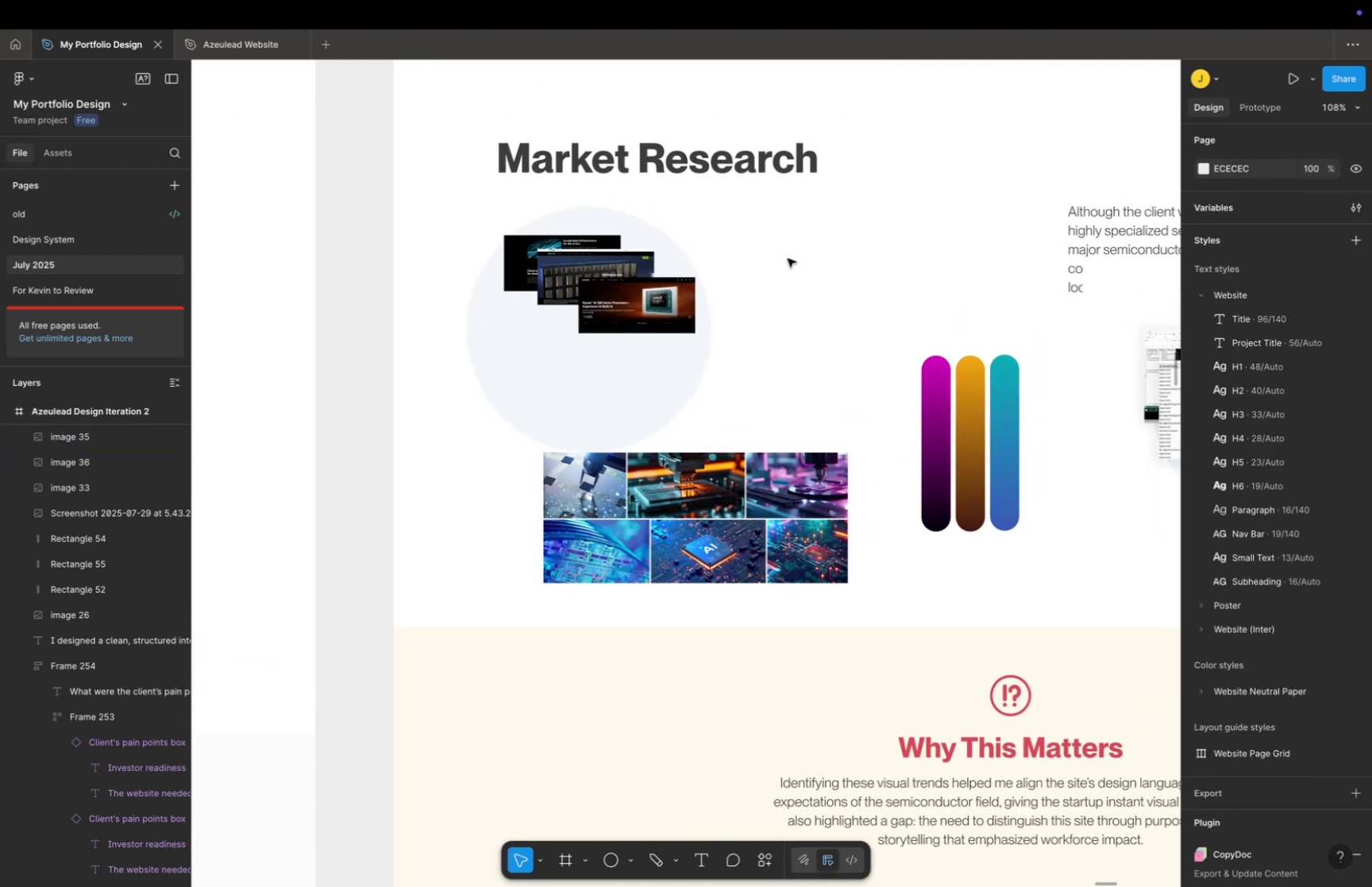 
key(Meta+CommandLeft)
 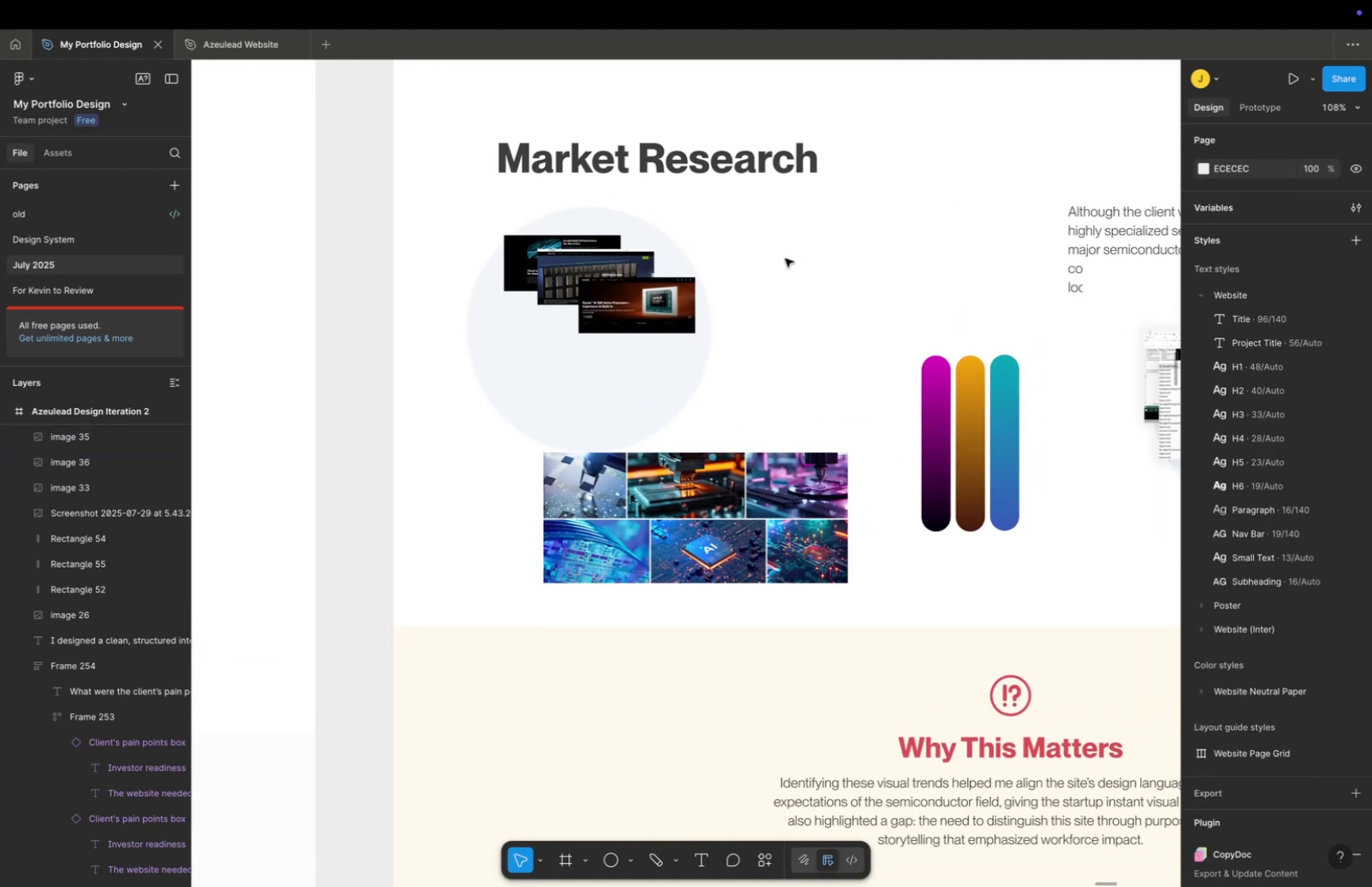 
scroll: coordinate [787, 256], scroll_direction: down, amount: 9.0
 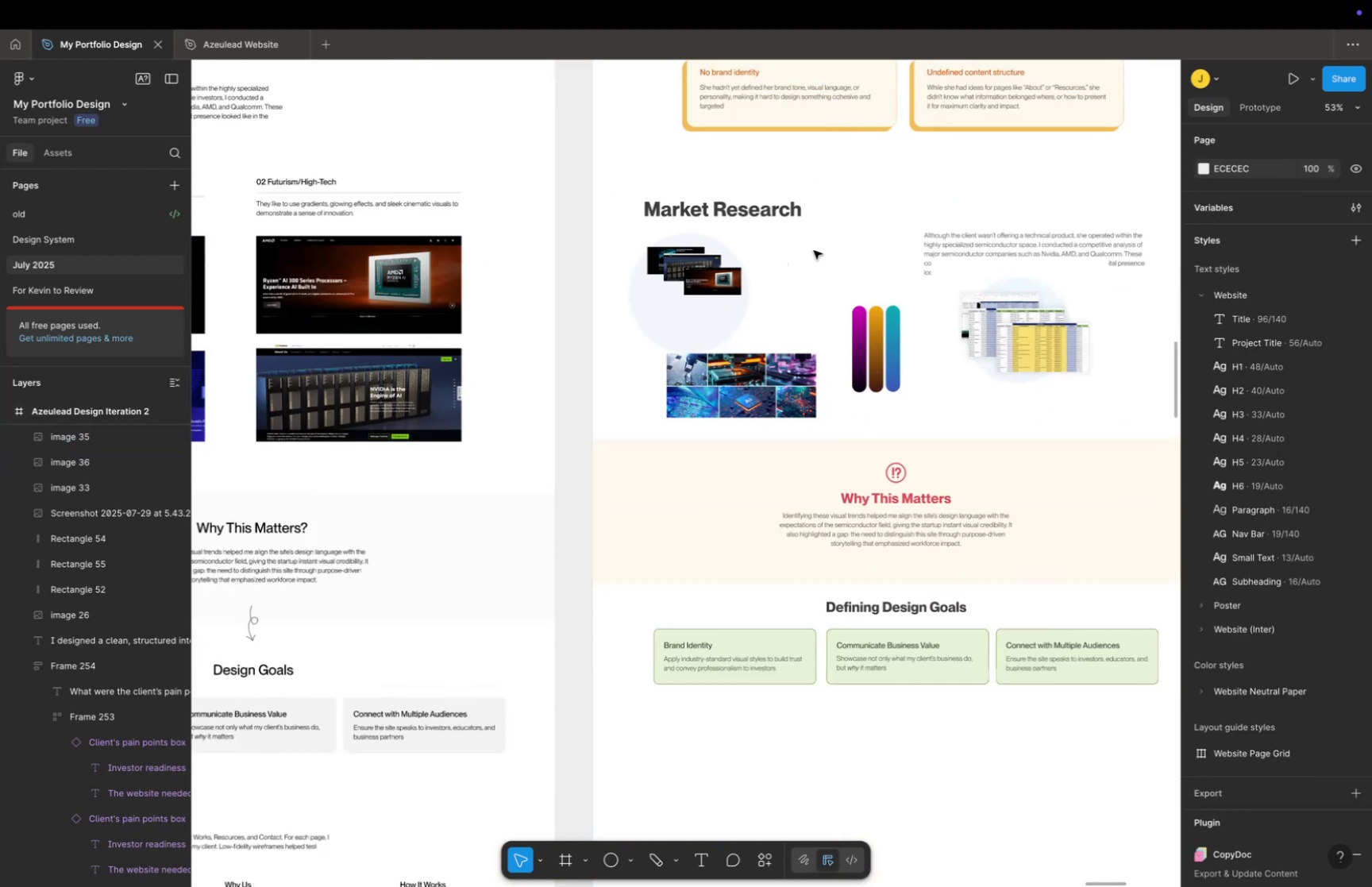 
key(Space)
 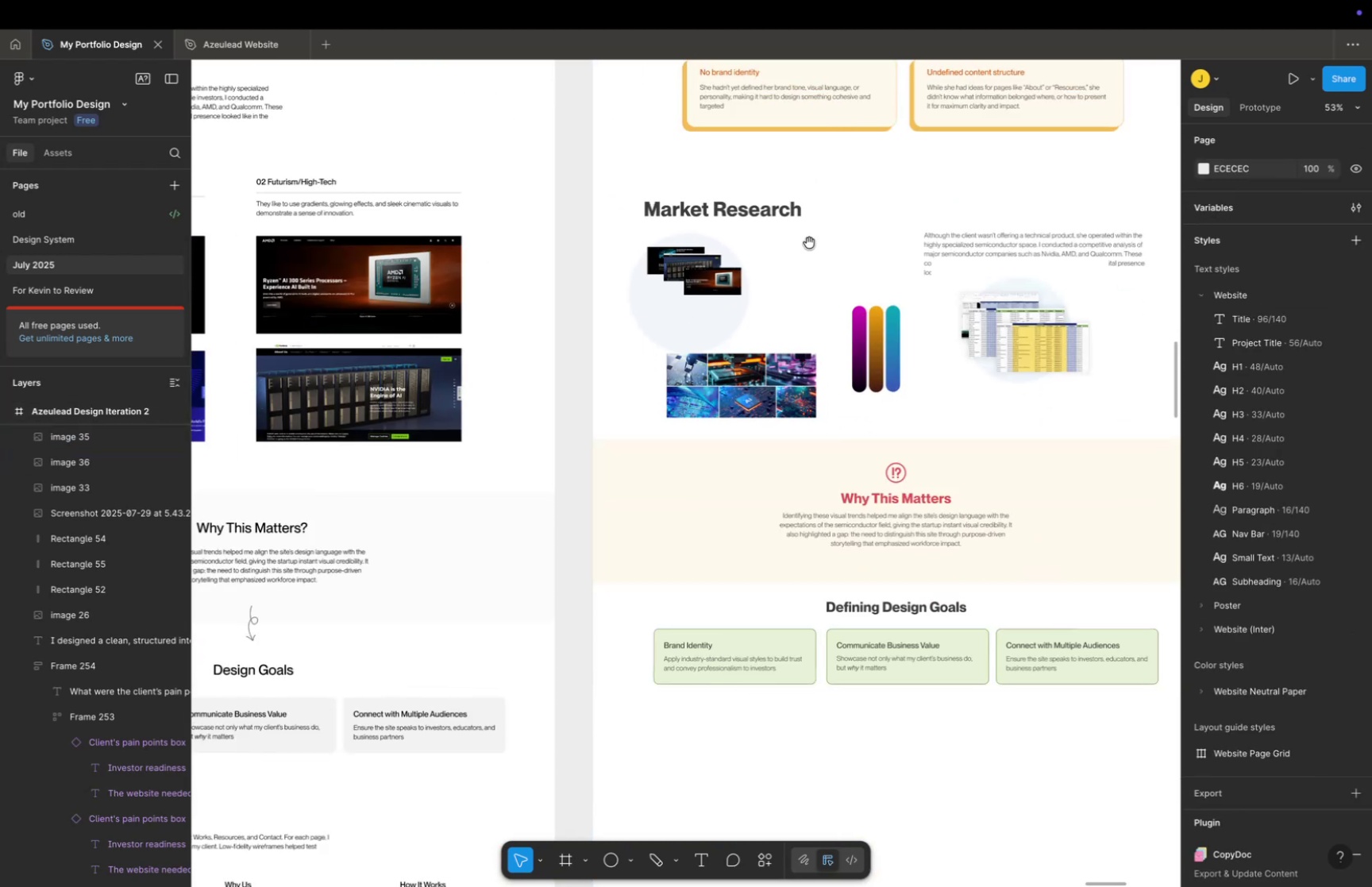 
left_click_drag(start_coordinate=[804, 239], to_coordinate=[787, 234])
 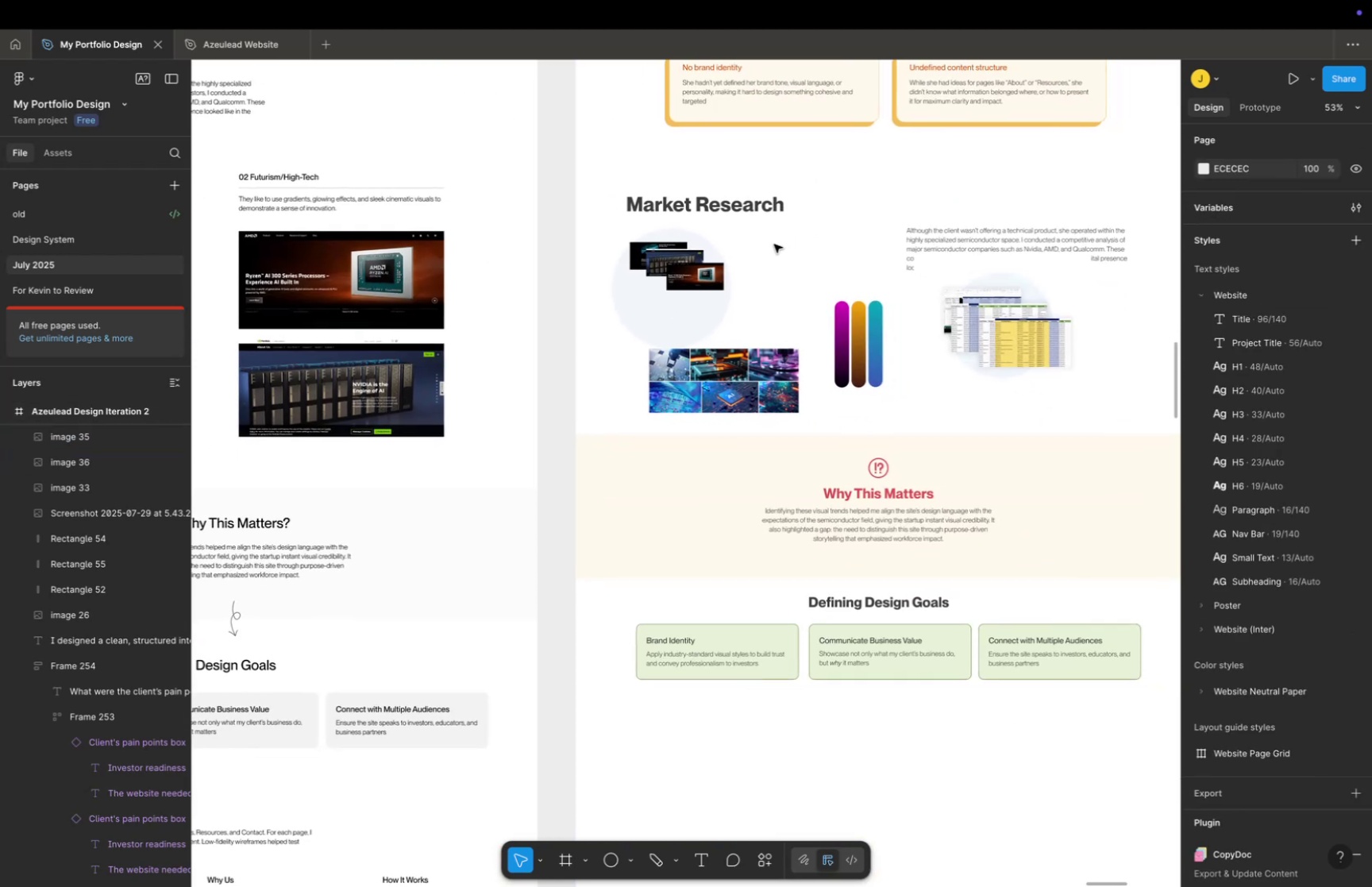 
key(Meta+CommandLeft)
 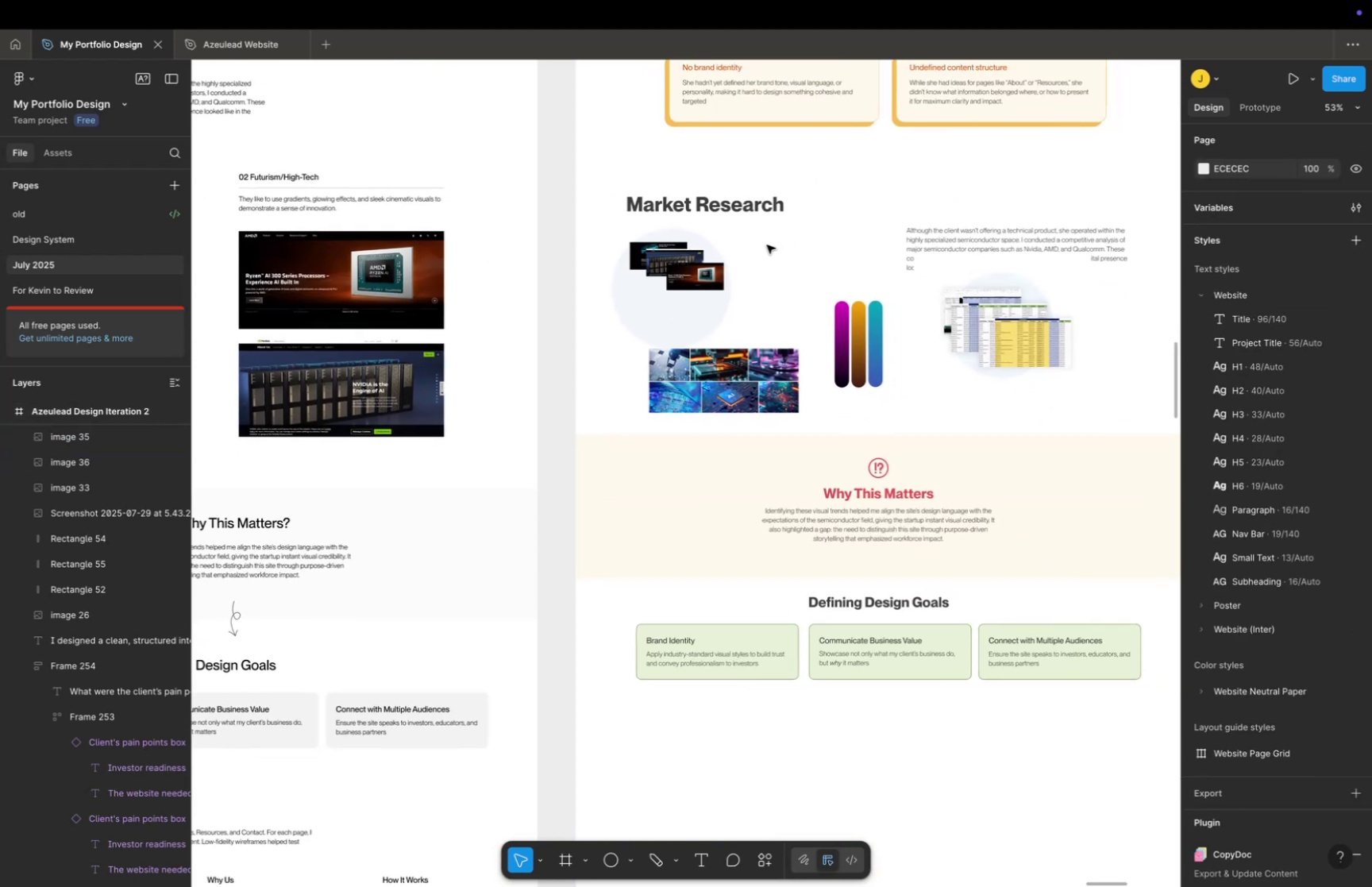 
scroll: coordinate [765, 245], scroll_direction: up, amount: 2.0
 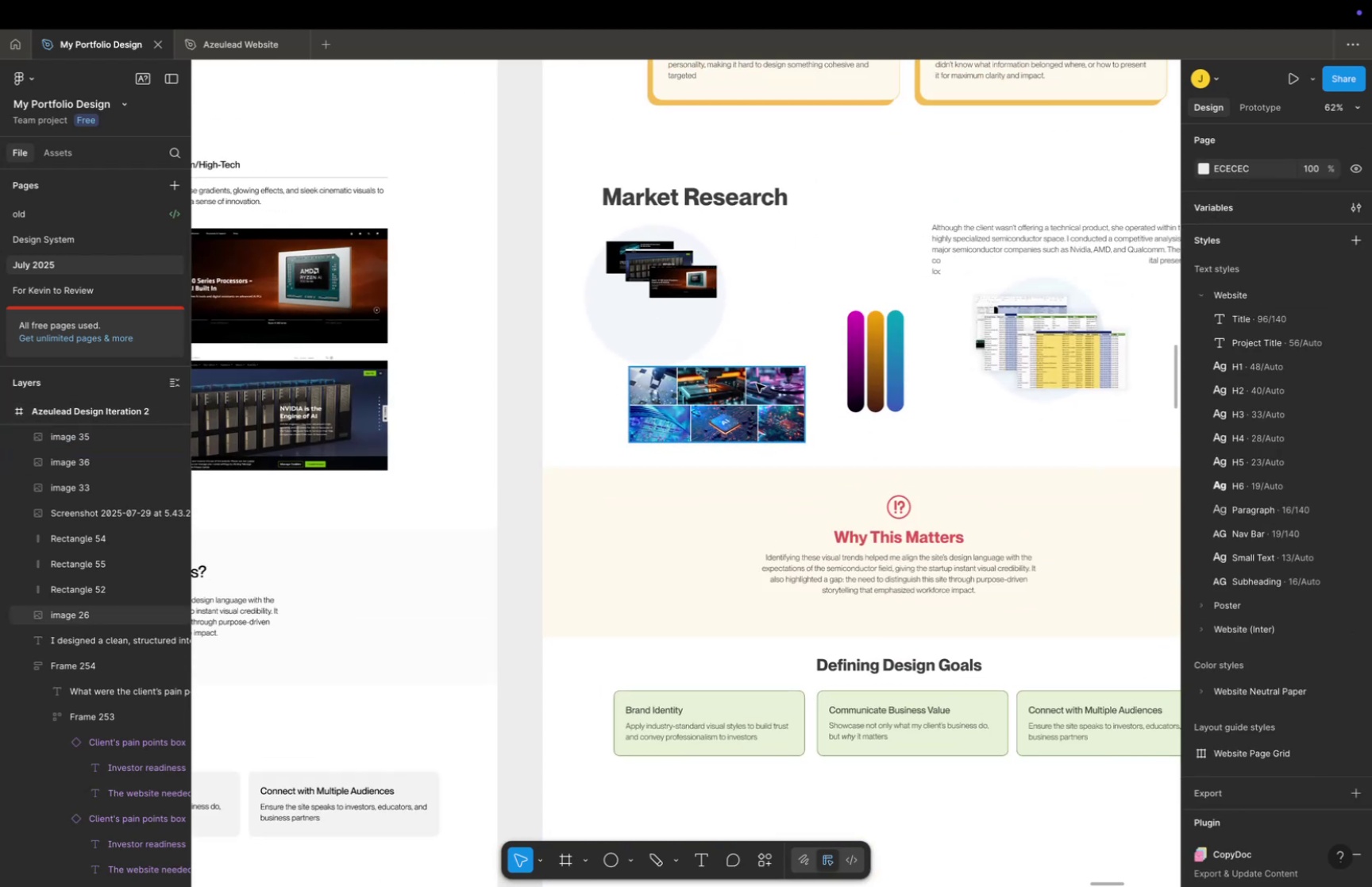 
left_click_drag(start_coordinate=[740, 401], to_coordinate=[728, 340])
 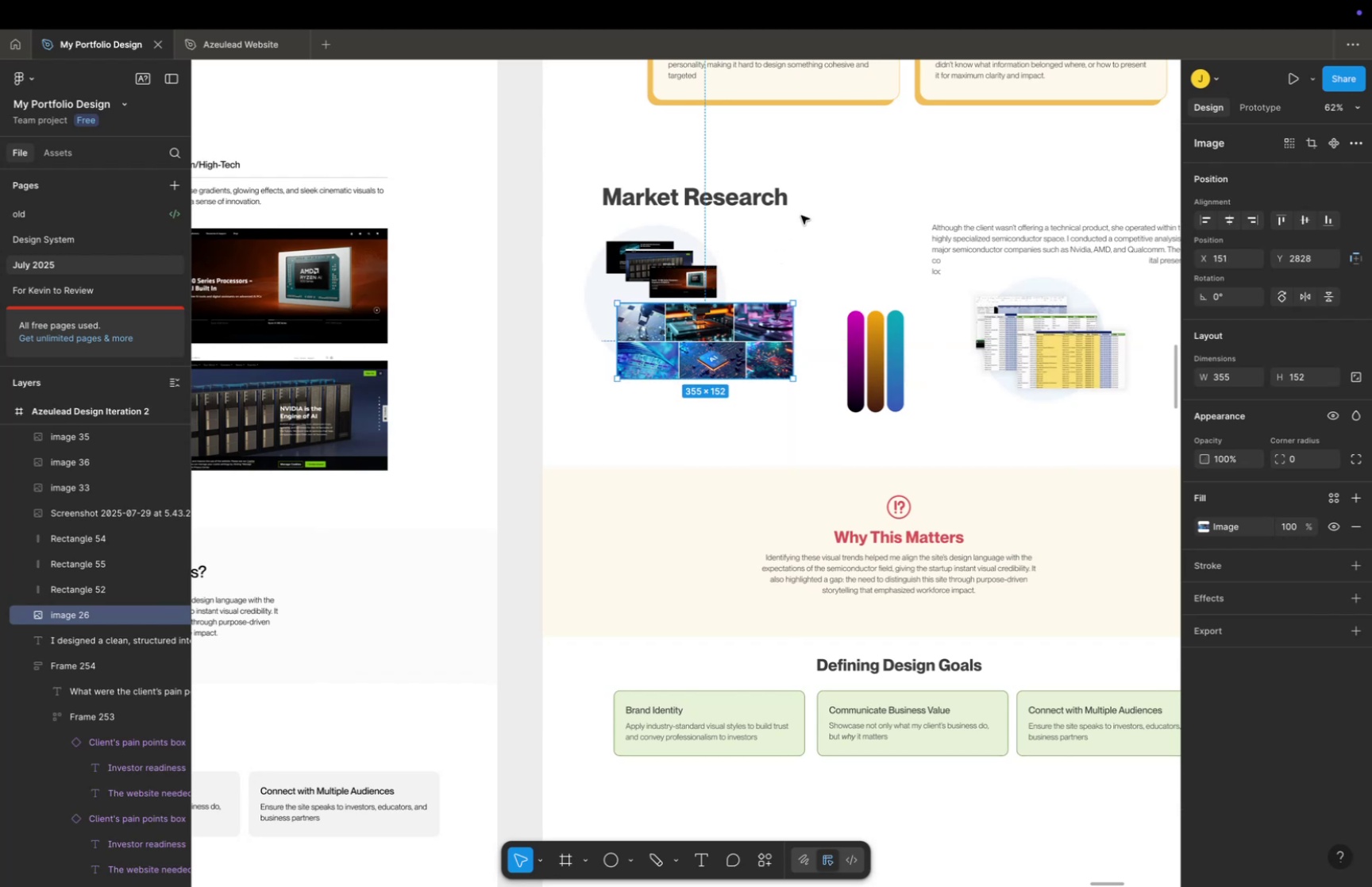 
left_click([801, 215])
 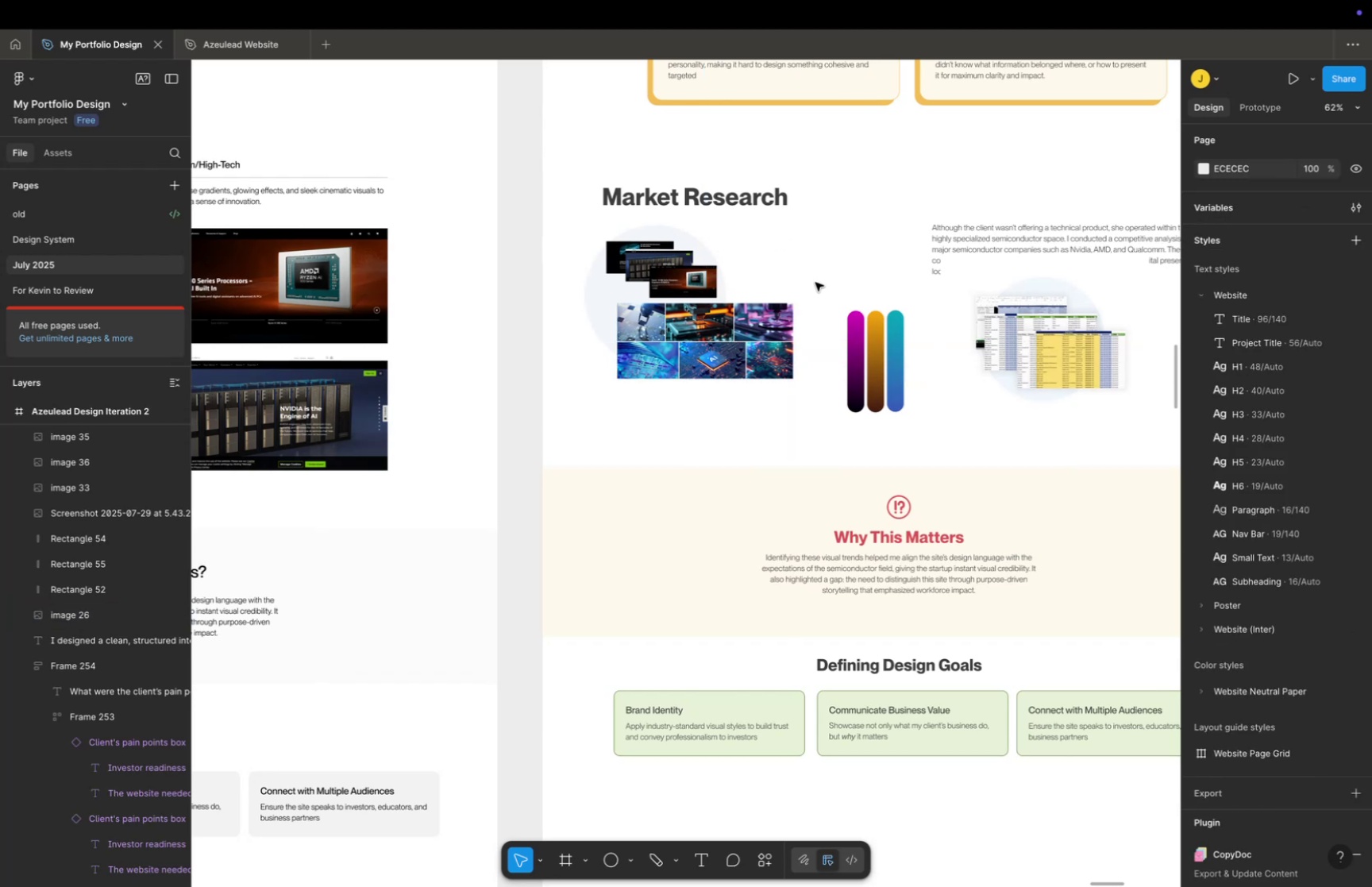 
left_click([657, 274])
 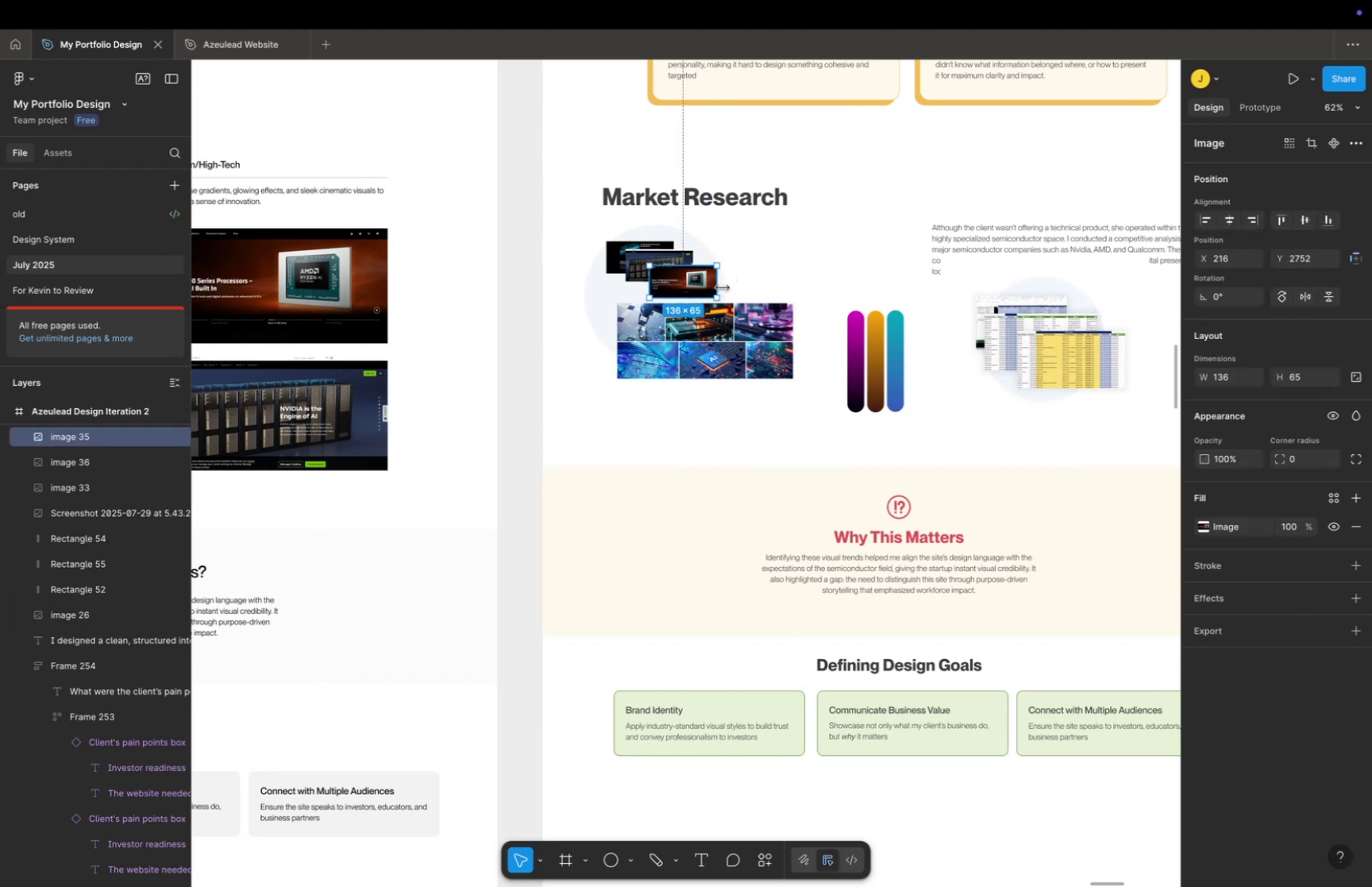 
hold_key(key=CommandLeft, duration=0.51)
scroll: coordinate [736, 280], scroll_direction: up, amount: 11.0
 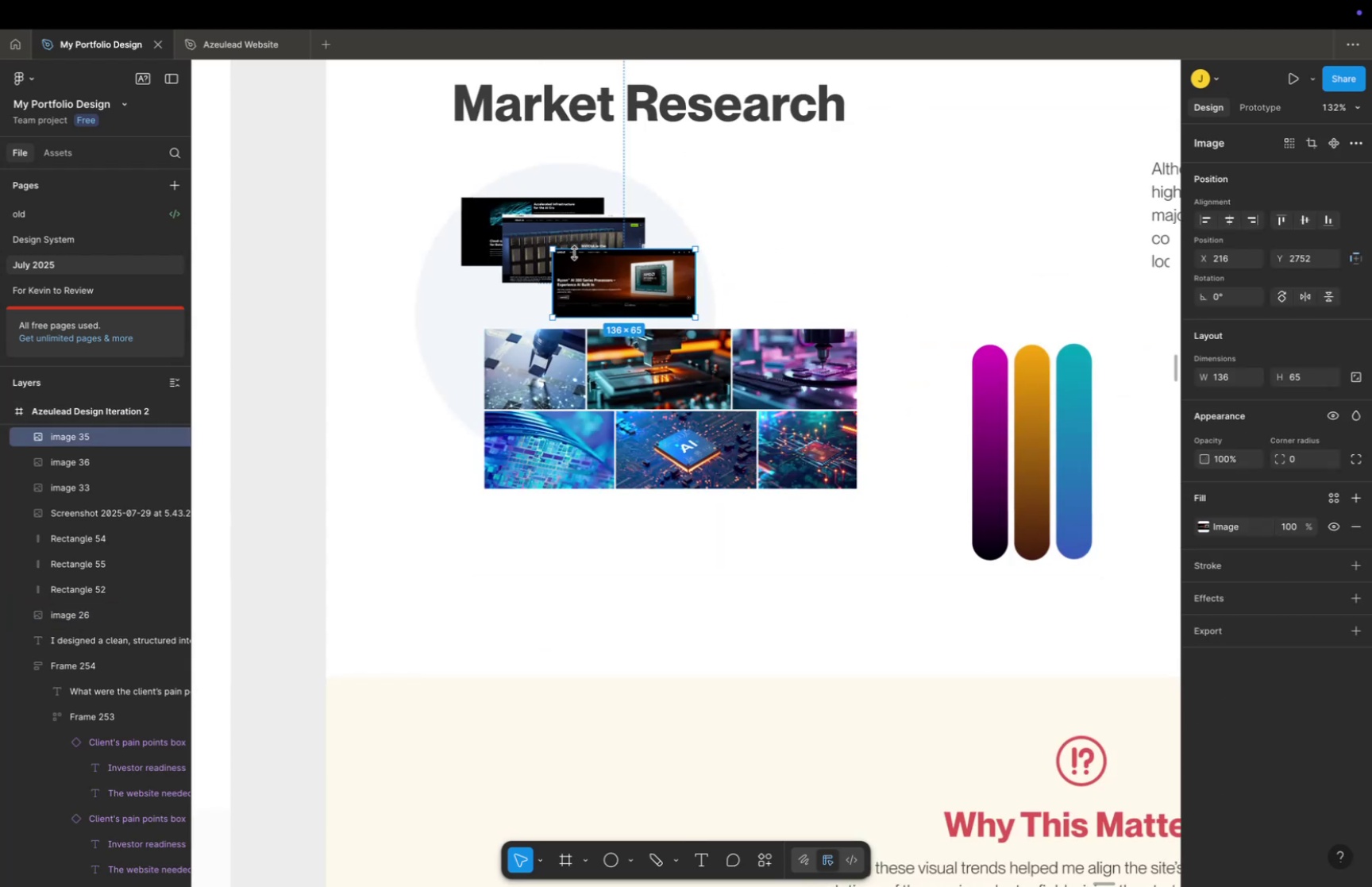 
hold_key(key=ShiftLeft, duration=1.08)
double_click([484, 206])
 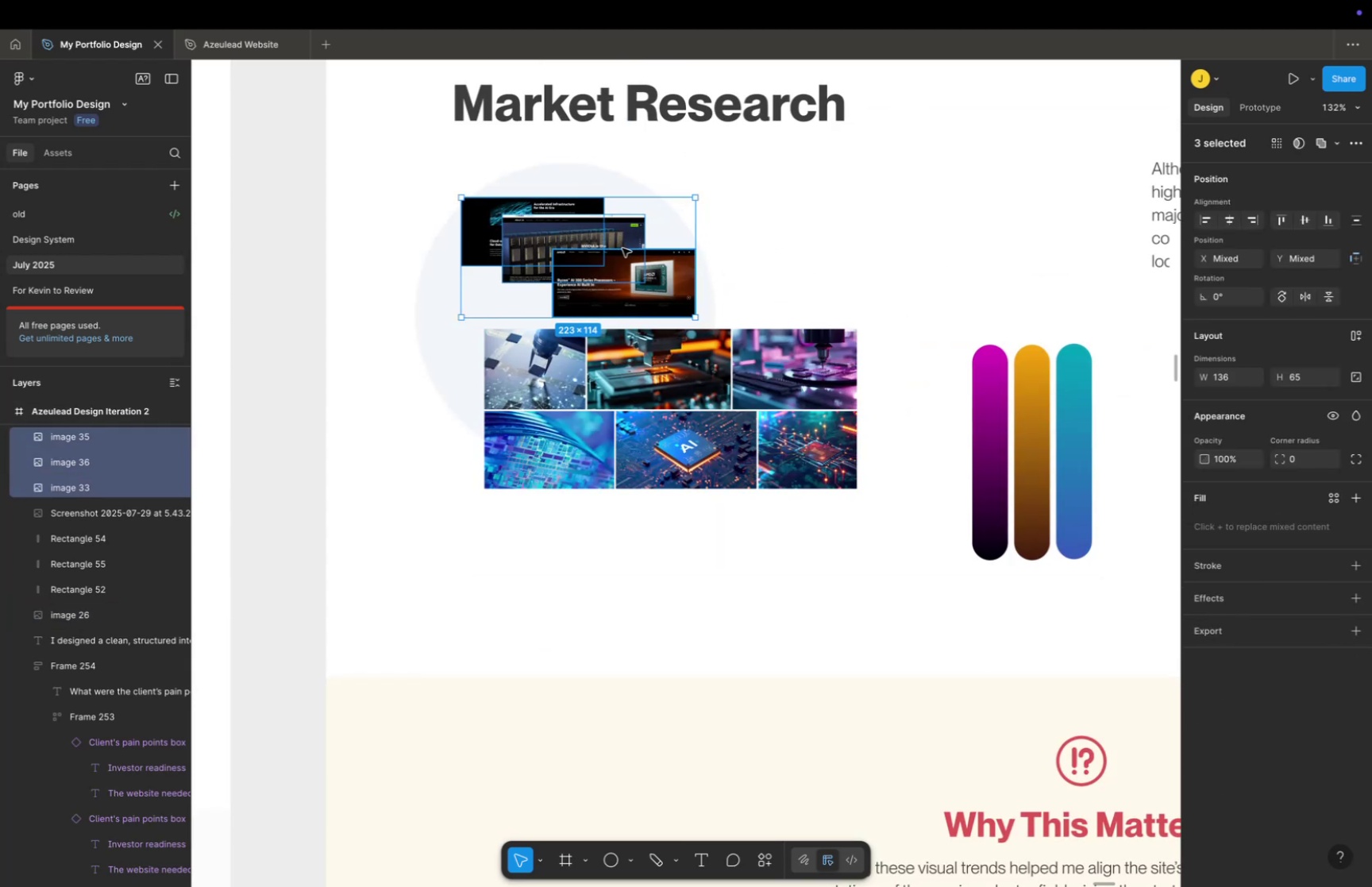 
left_click_drag(start_coordinate=[622, 248], to_coordinate=[1008, 187])
 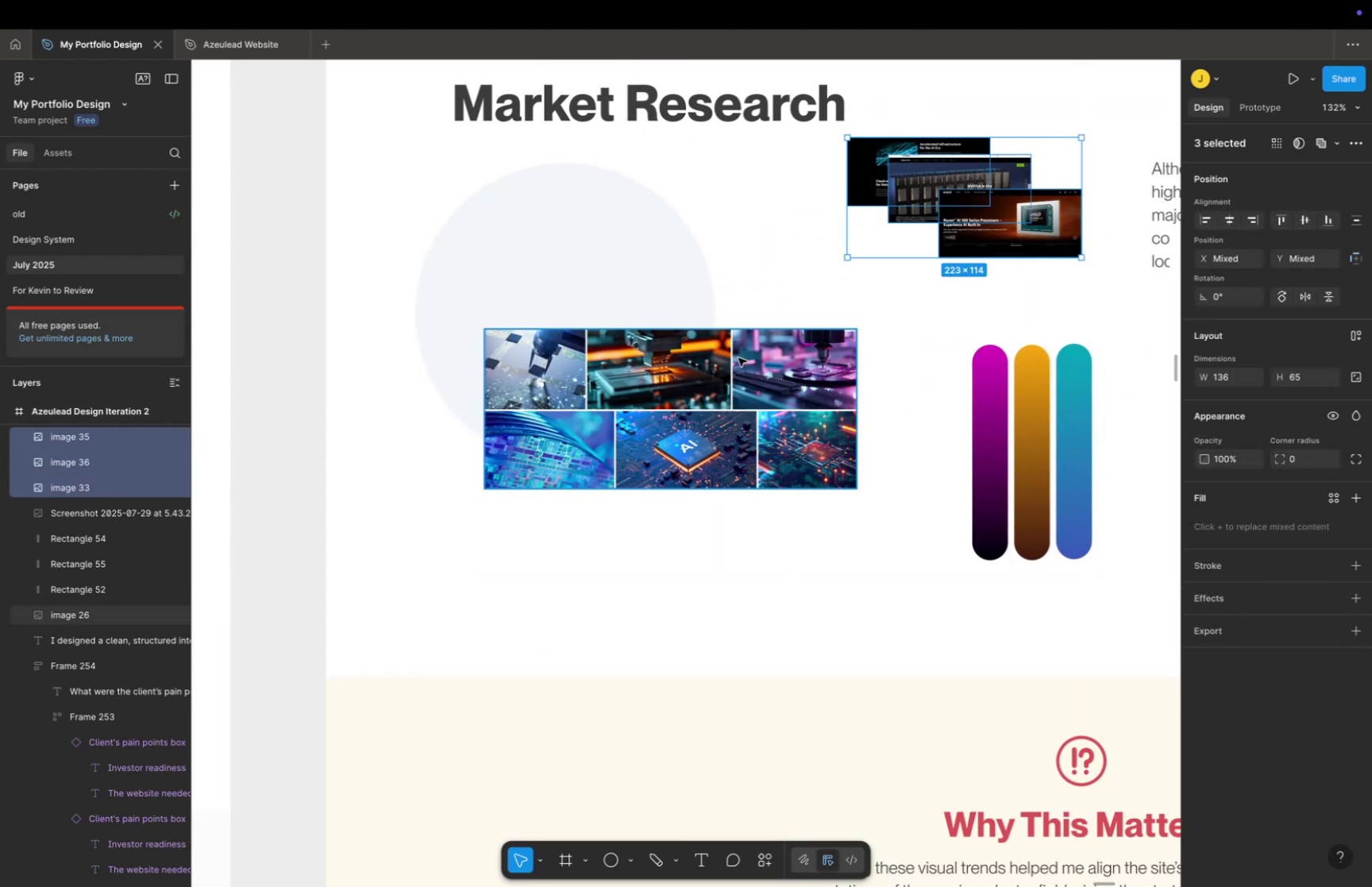 
left_click([734, 358])
 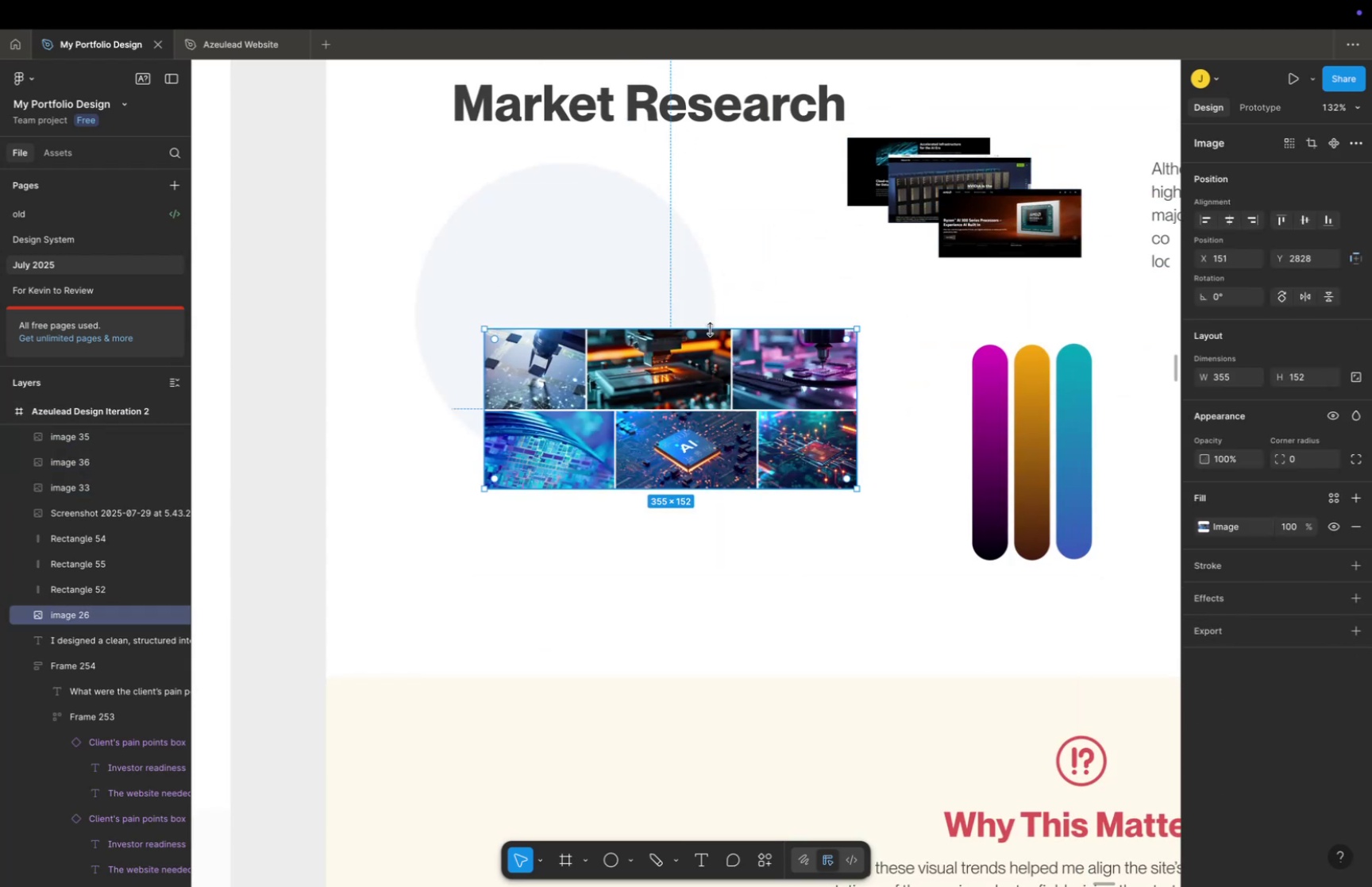 
hold_key(key=ShiftLeft, duration=0.74)
scroll: coordinate [750, 327], scroll_direction: up, amount: 17.0
 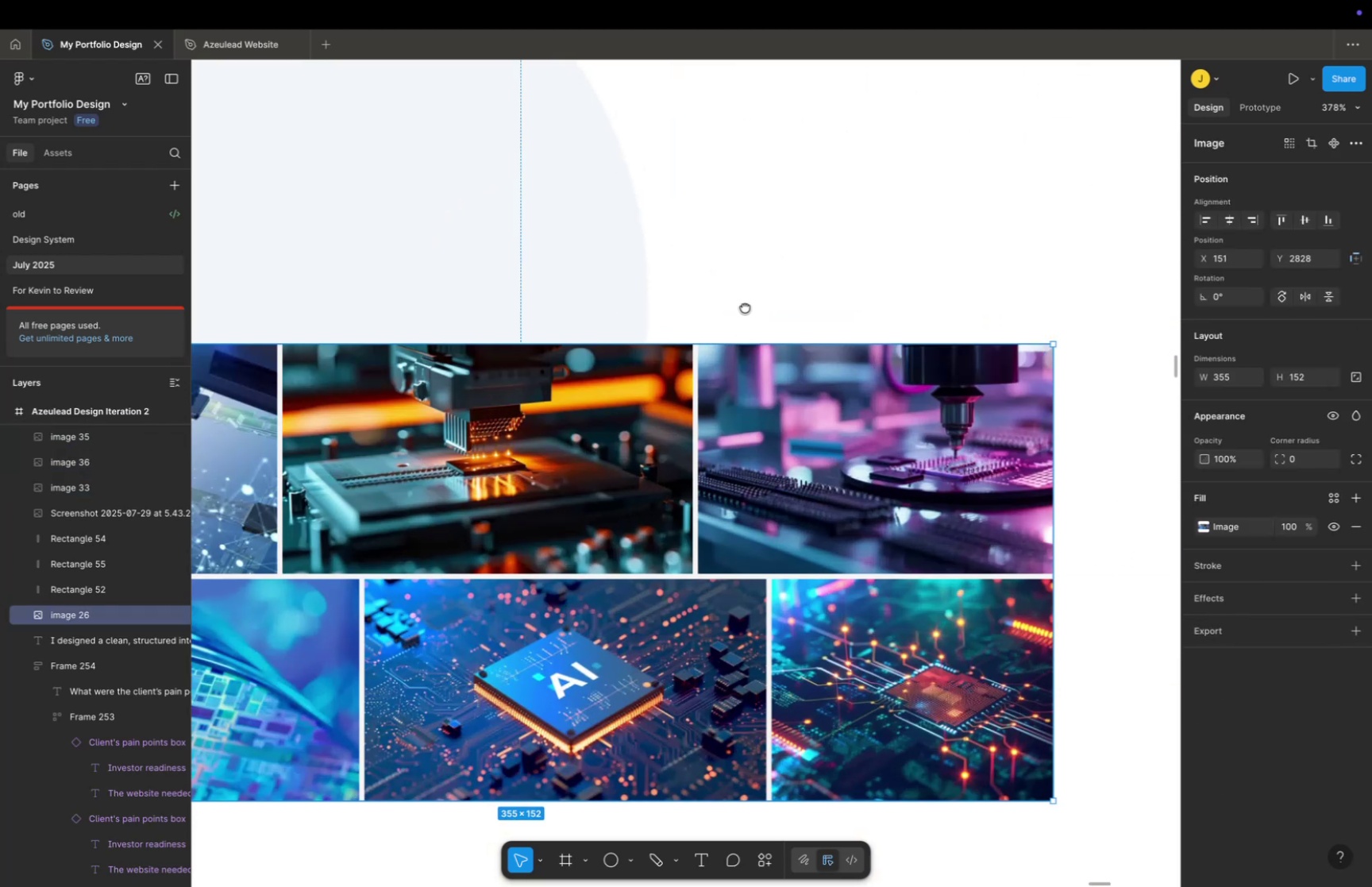 
hold_key(key=CommandLeft, duration=0.36)
 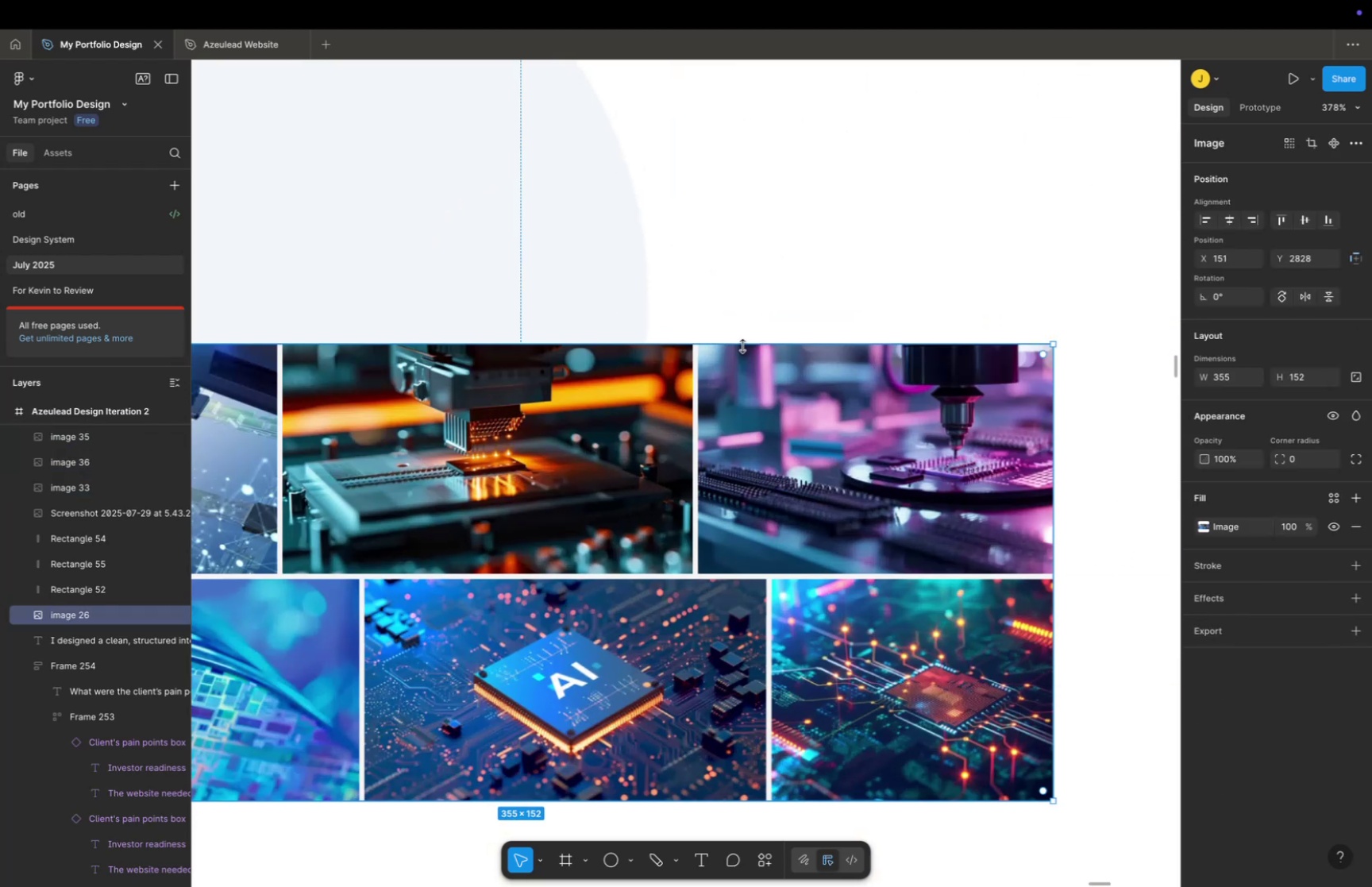 
key(Space)
 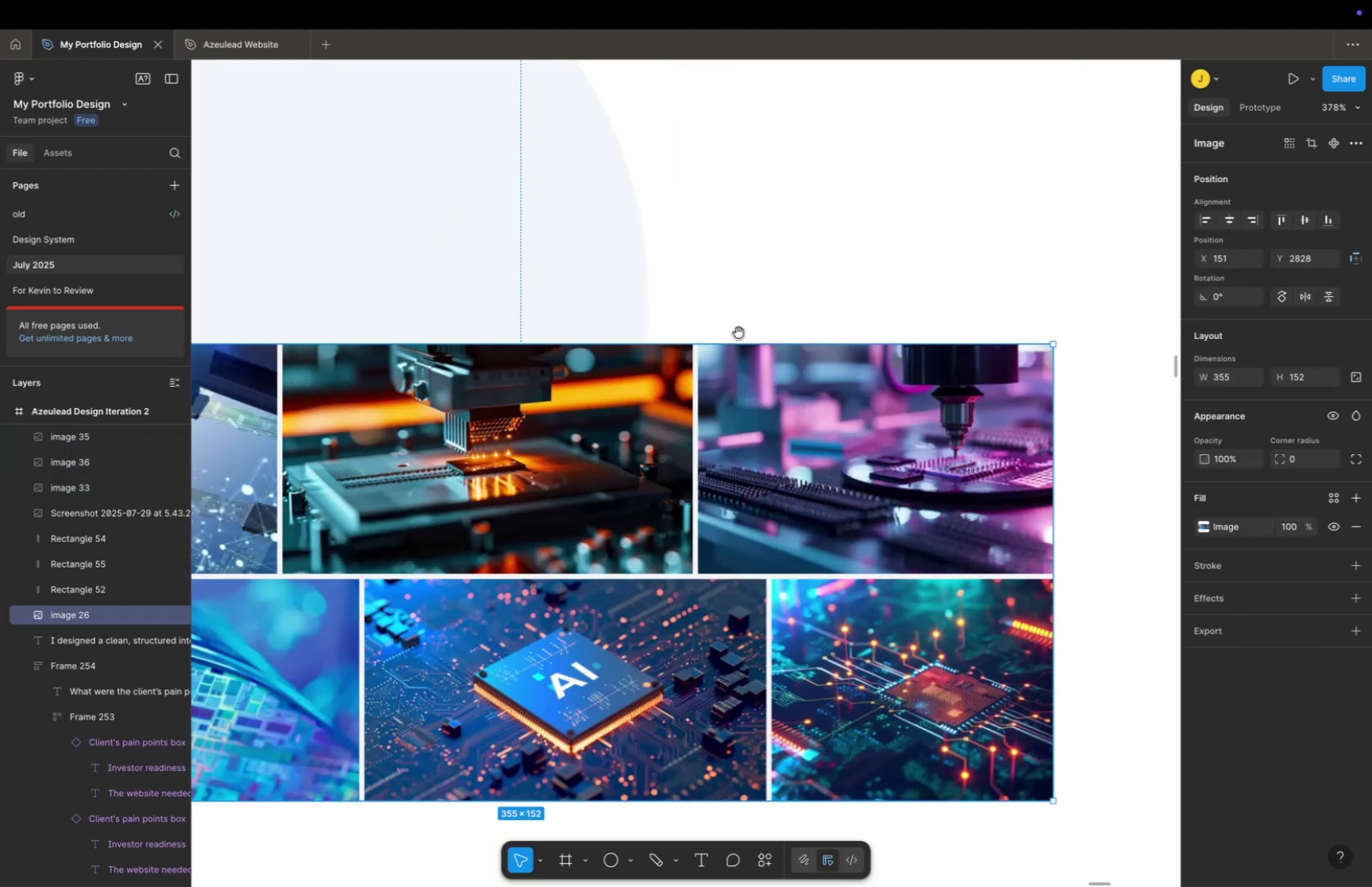 
left_click_drag(start_coordinate=[739, 321], to_coordinate=[857, 204])
 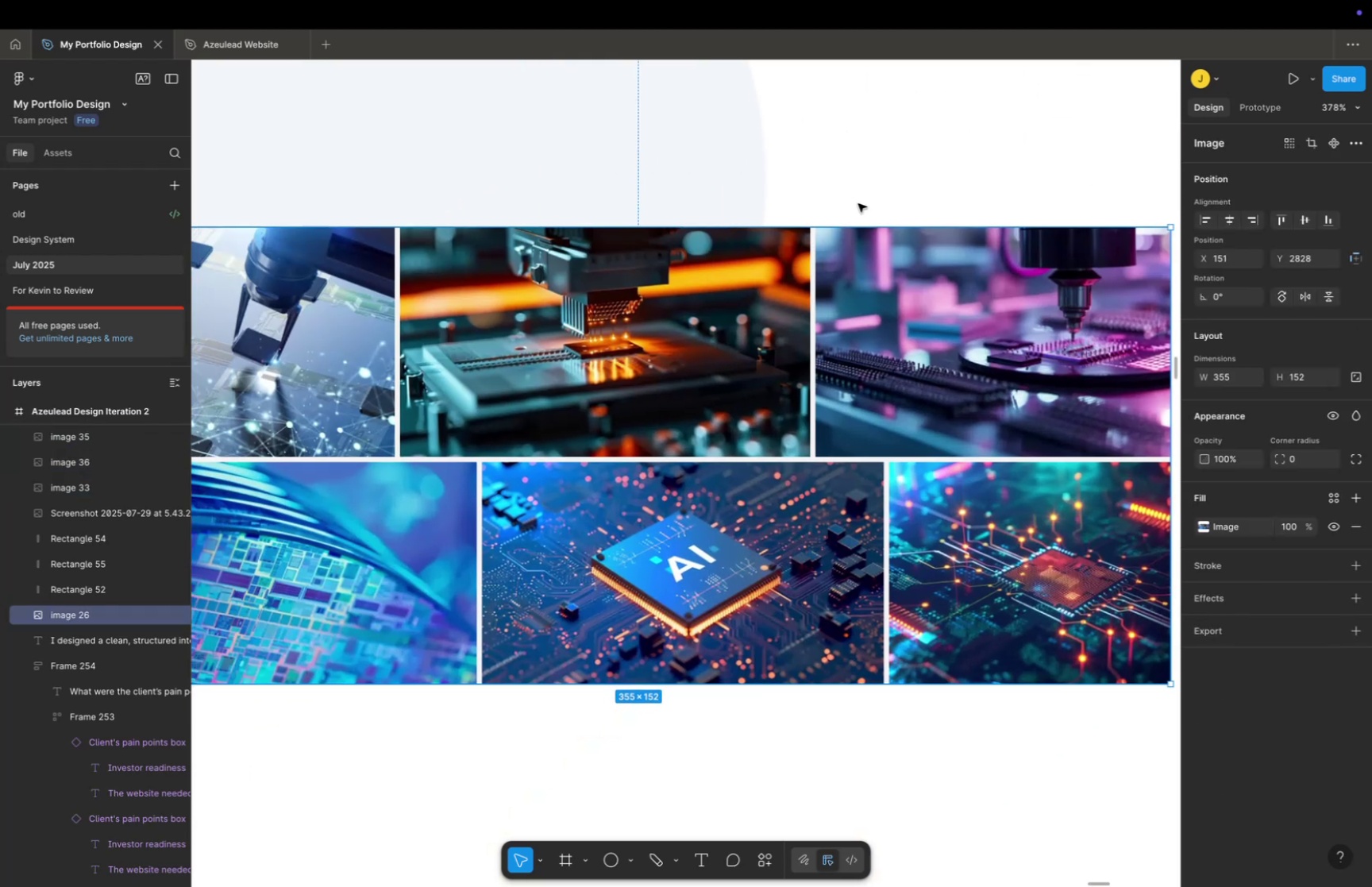 
key(Meta+CommandLeft)
 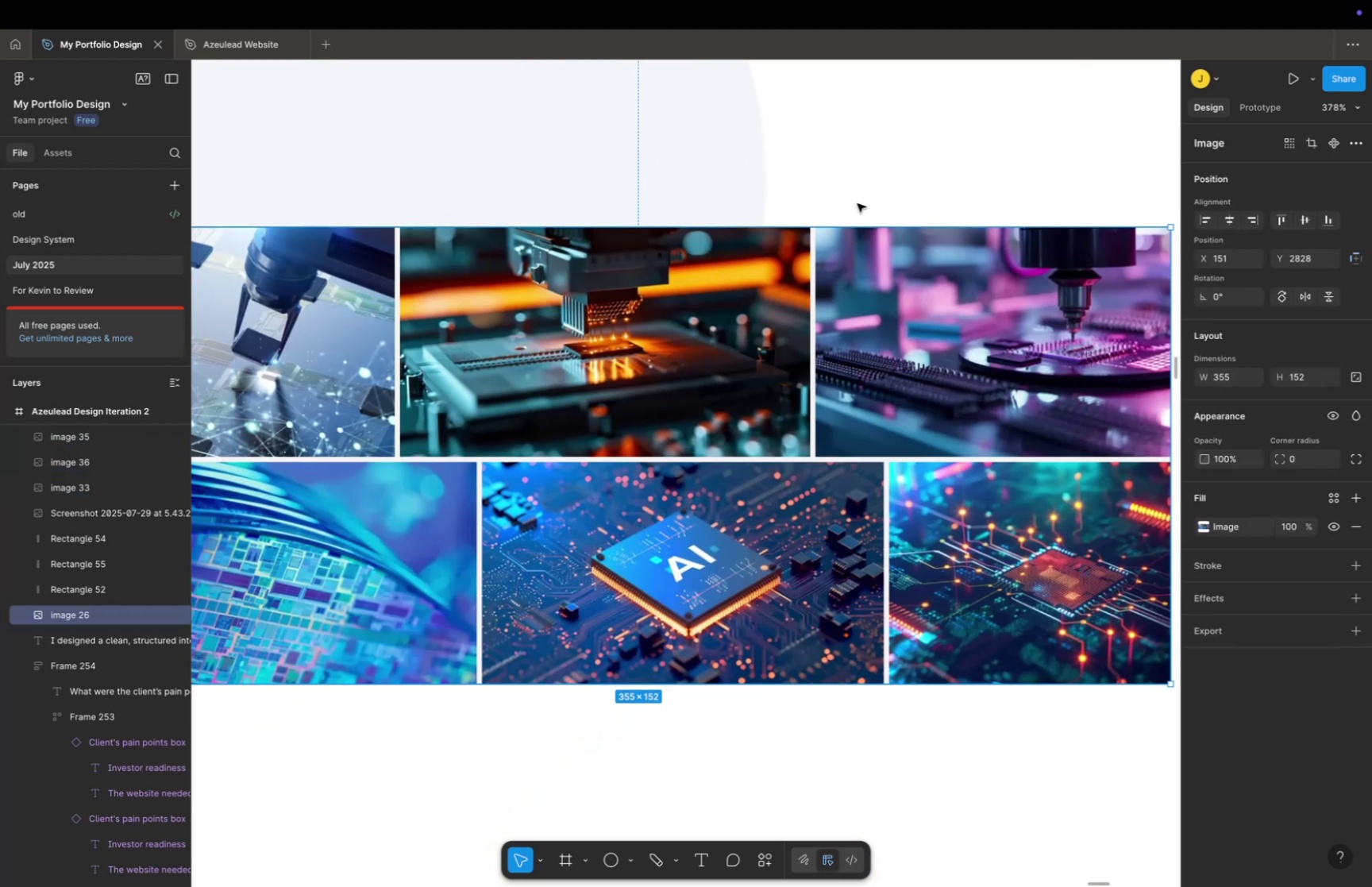 
scroll: coordinate [856, 206], scroll_direction: down, amount: 10.0
 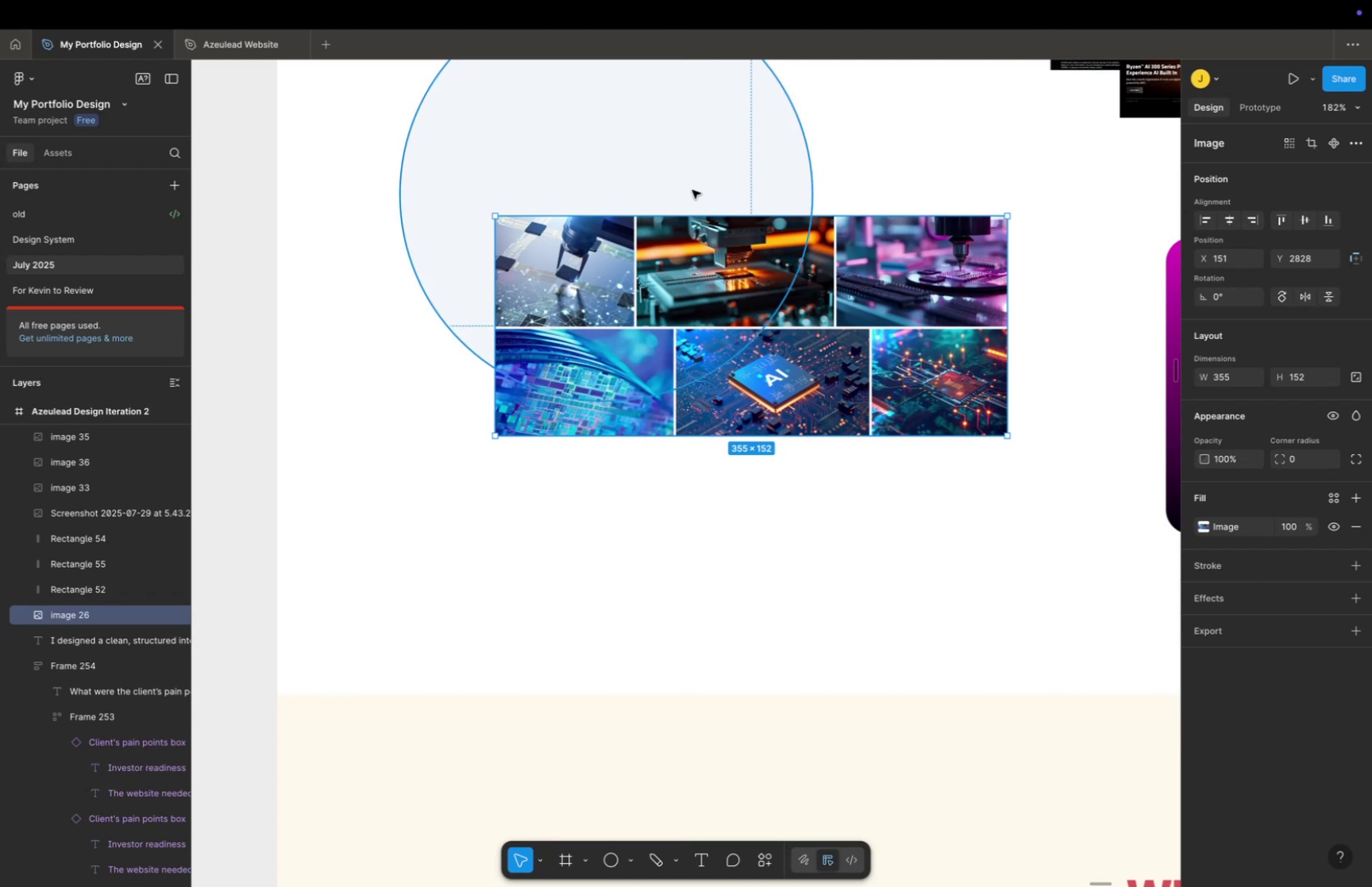 
left_click_drag(start_coordinate=[746, 285], to_coordinate=[705, 180])
 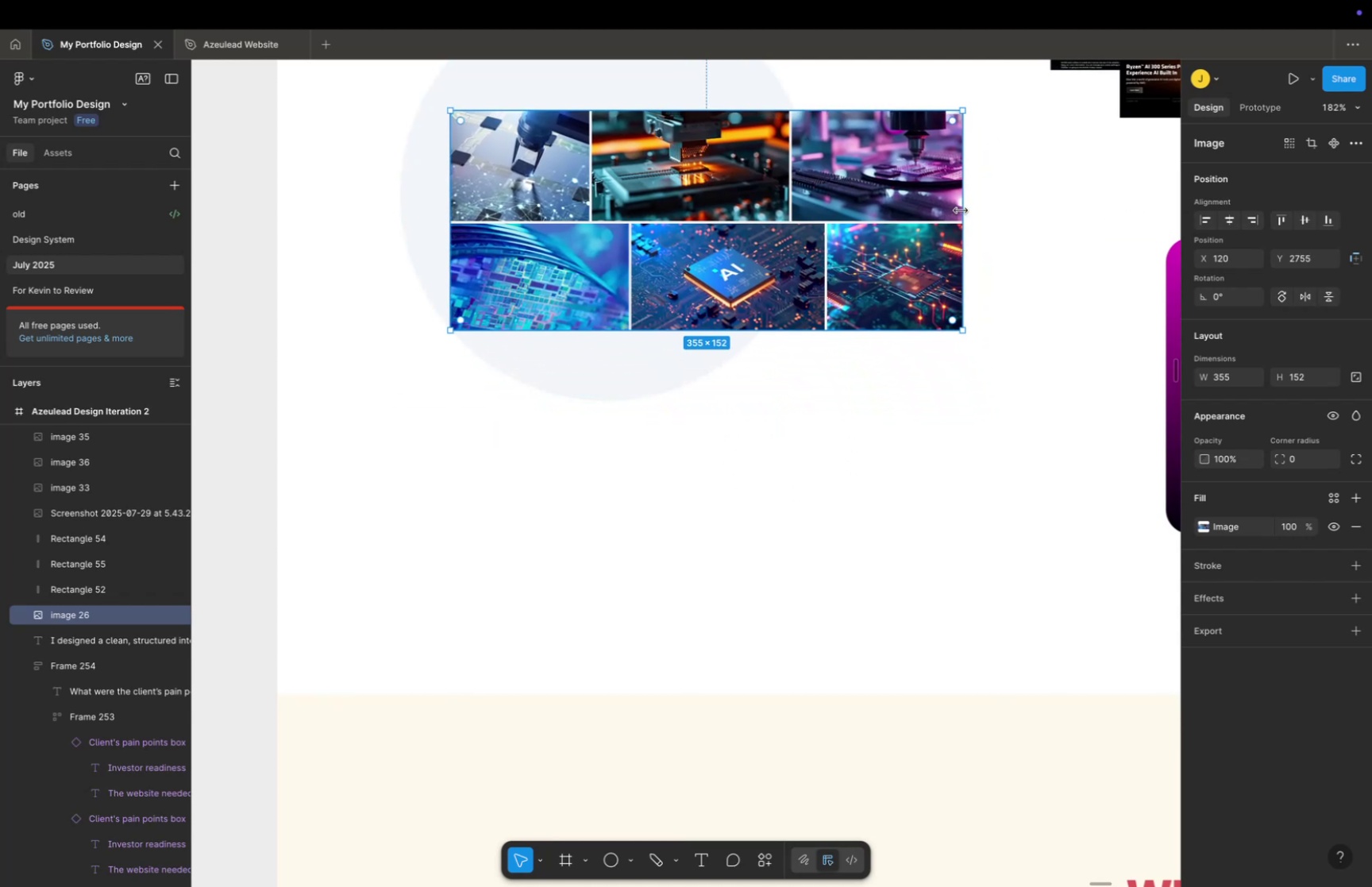 
left_click_drag(start_coordinate=[968, 209], to_coordinate=[683, 222])
 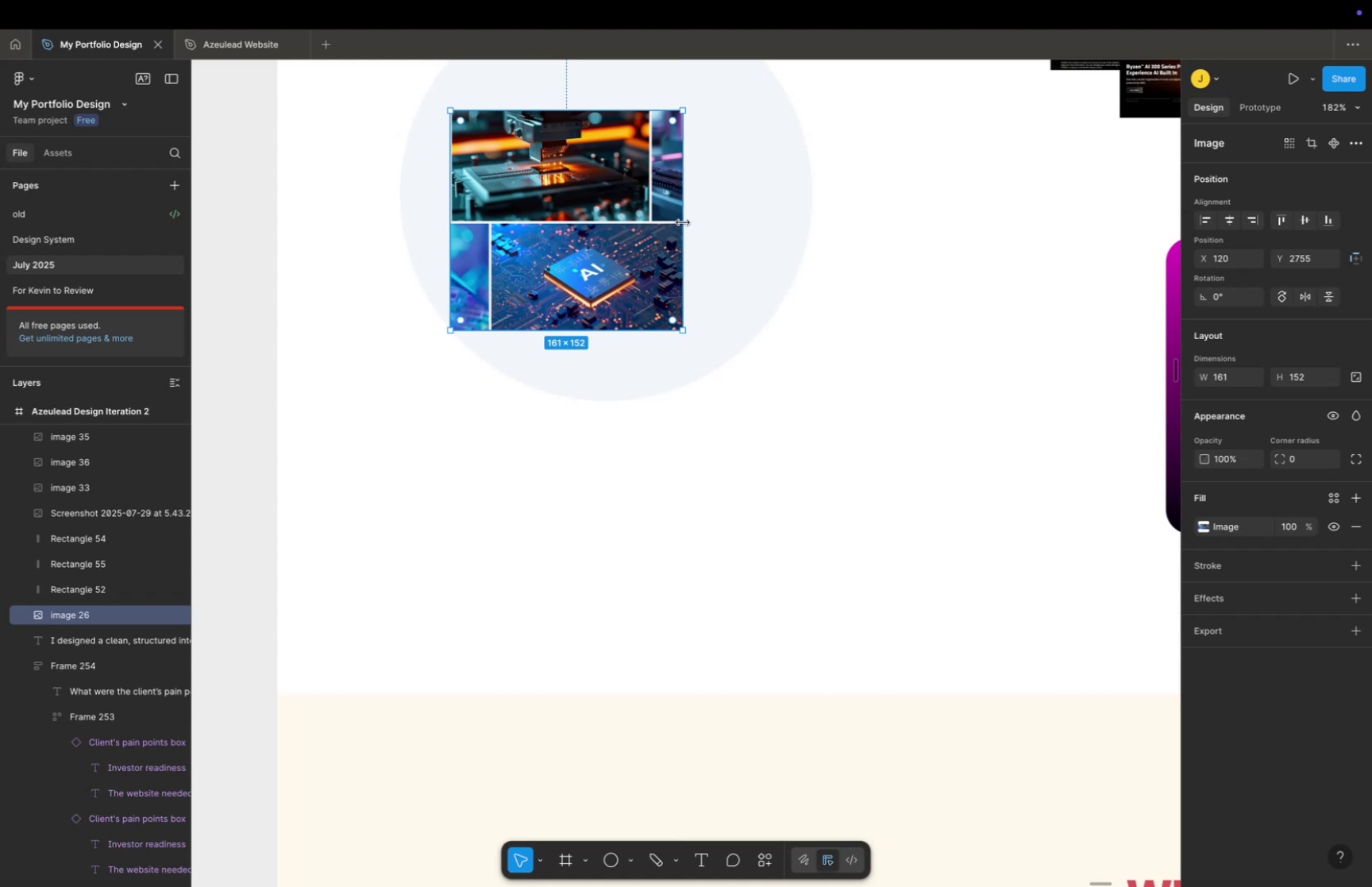 
key(Meta+C)
 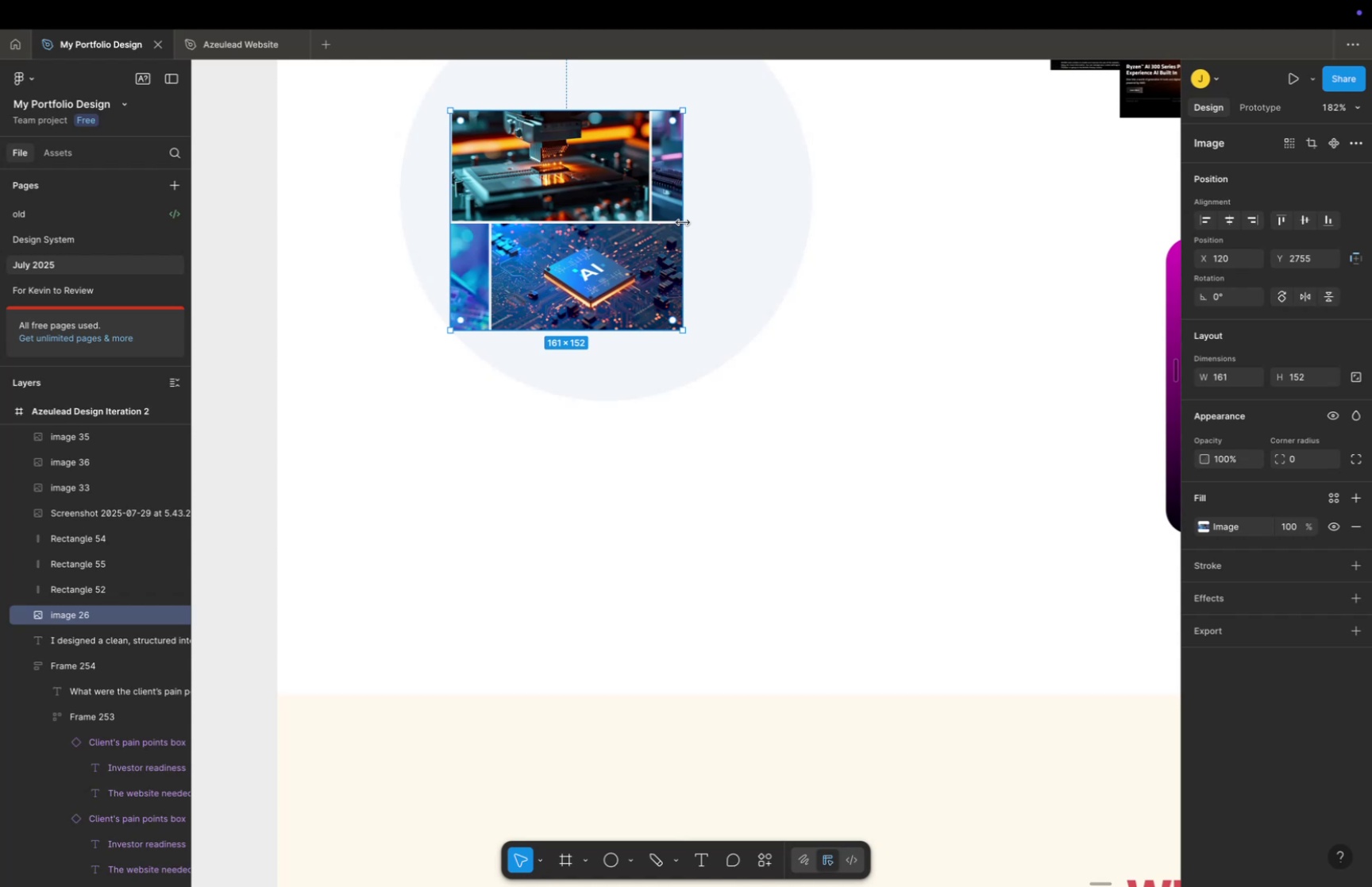 
key(Meta+V)
 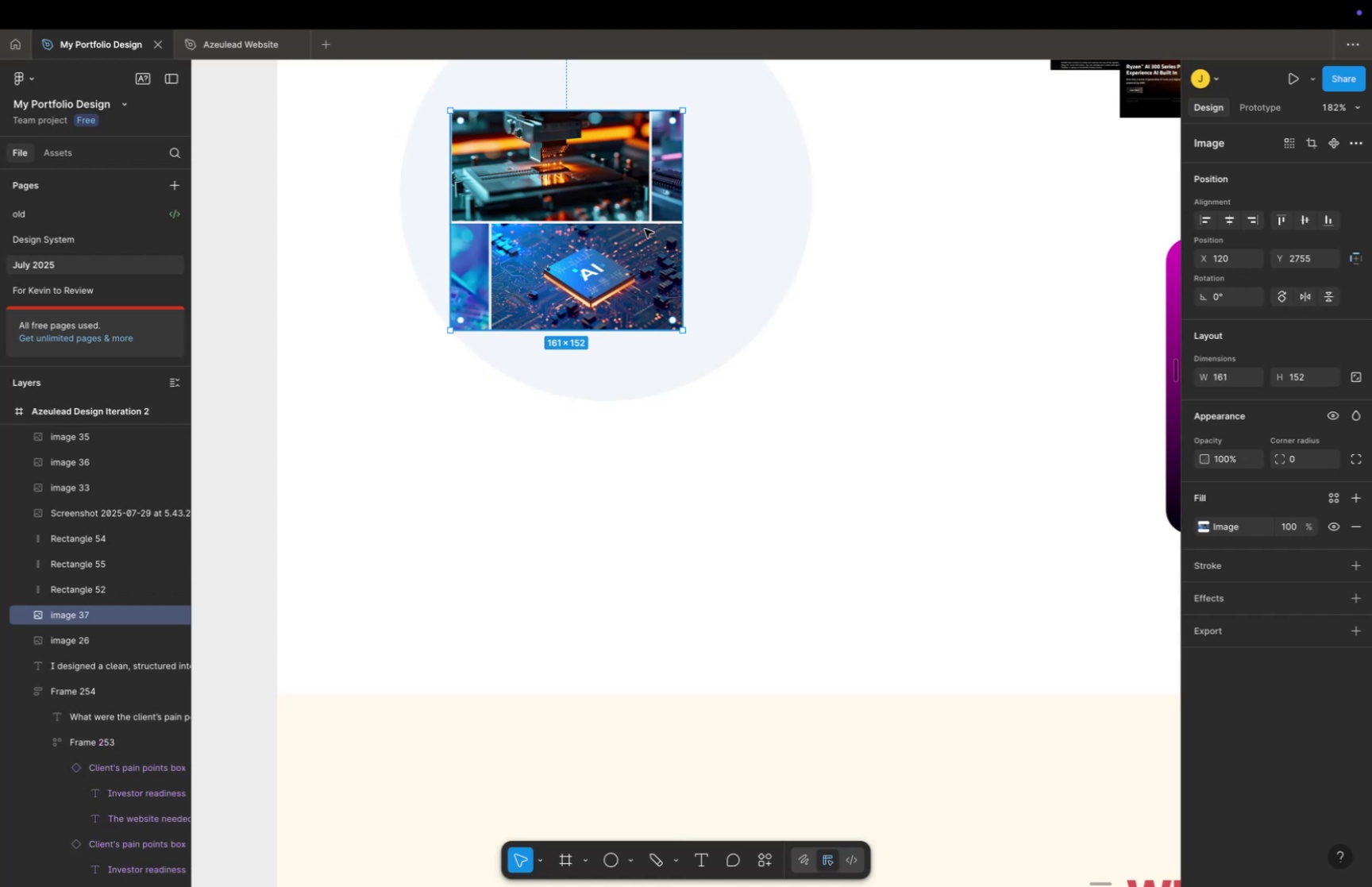 
left_click_drag(start_coordinate=[671, 253], to_coordinate=[866, 429])
 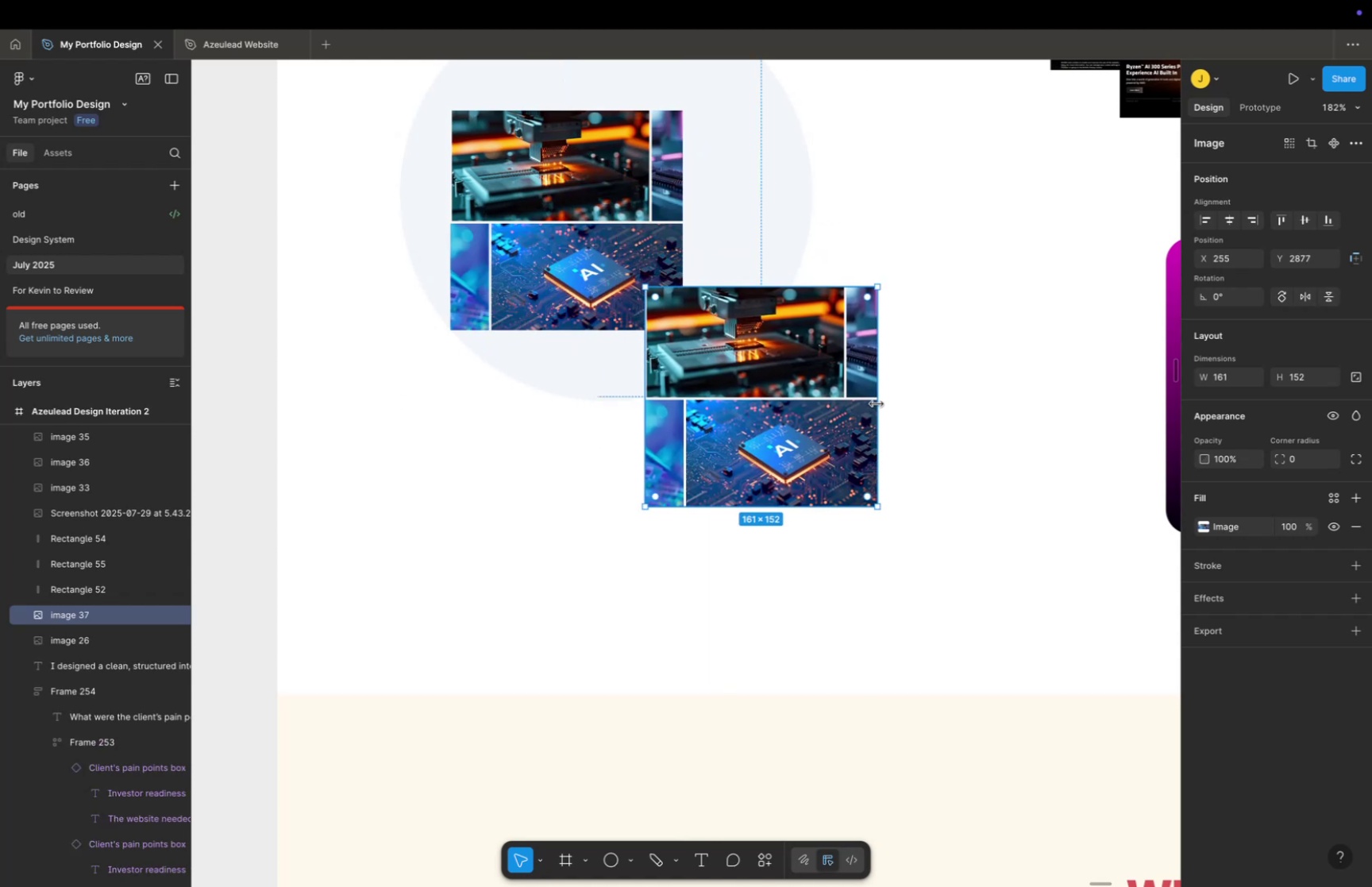 
left_click_drag(start_coordinate=[877, 403], to_coordinate=[988, 408])
 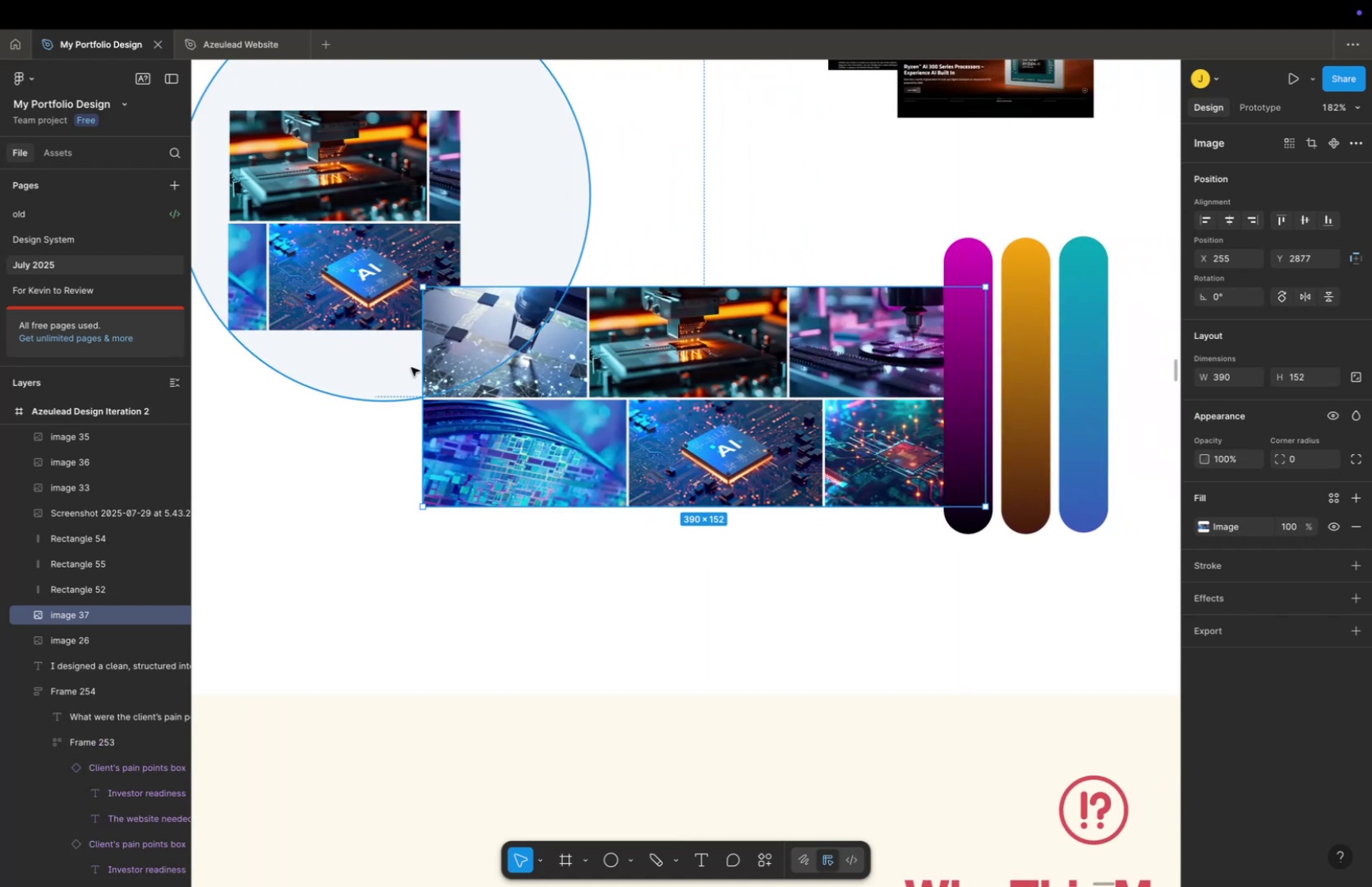 
left_click_drag(start_coordinate=[421, 364], to_coordinate=[369, 380])
 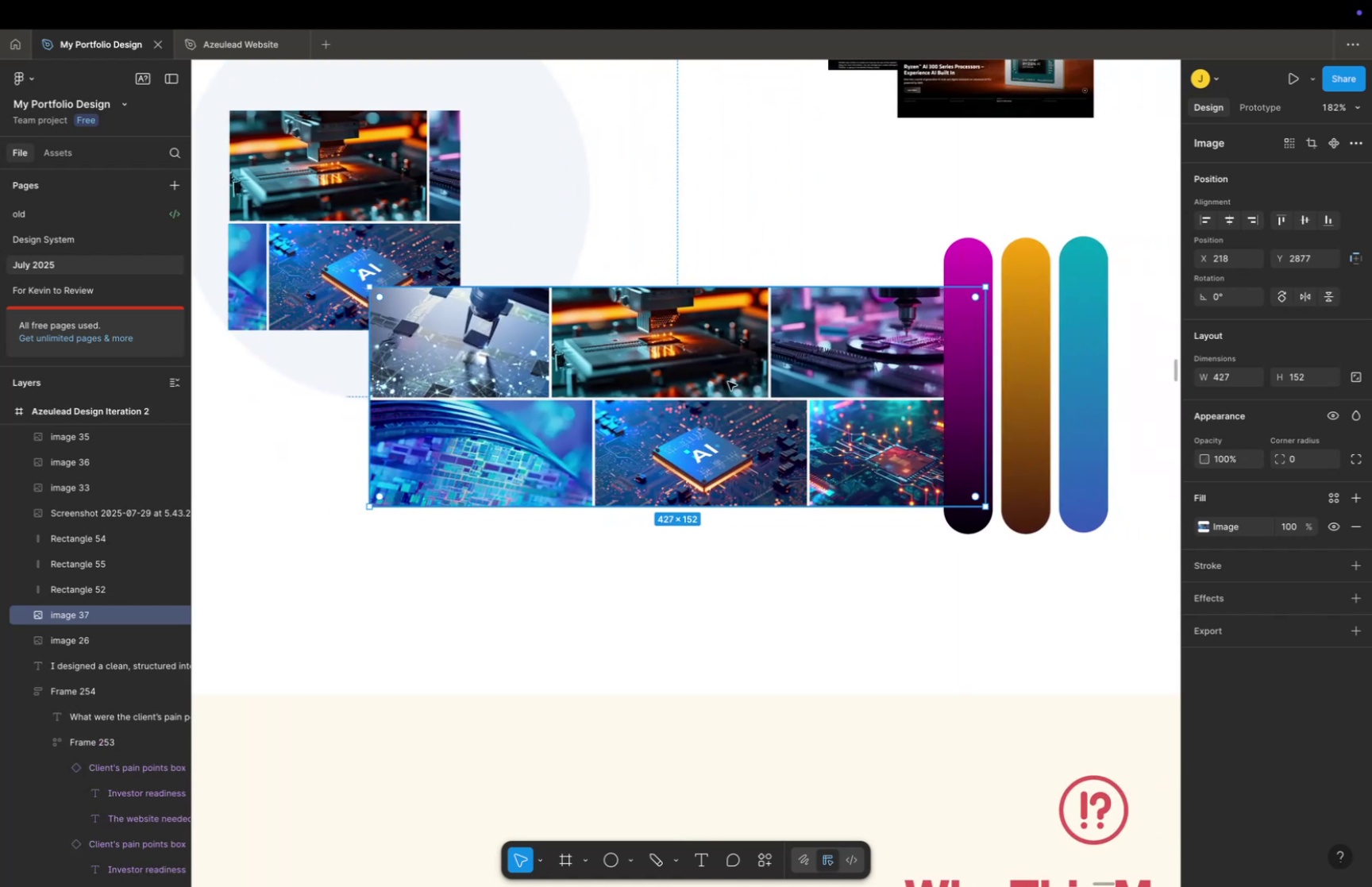 
hold_key(key=CommandLeft, duration=0.51)
left_click_drag(start_coordinate=[727, 377], to_coordinate=[492, 327])
 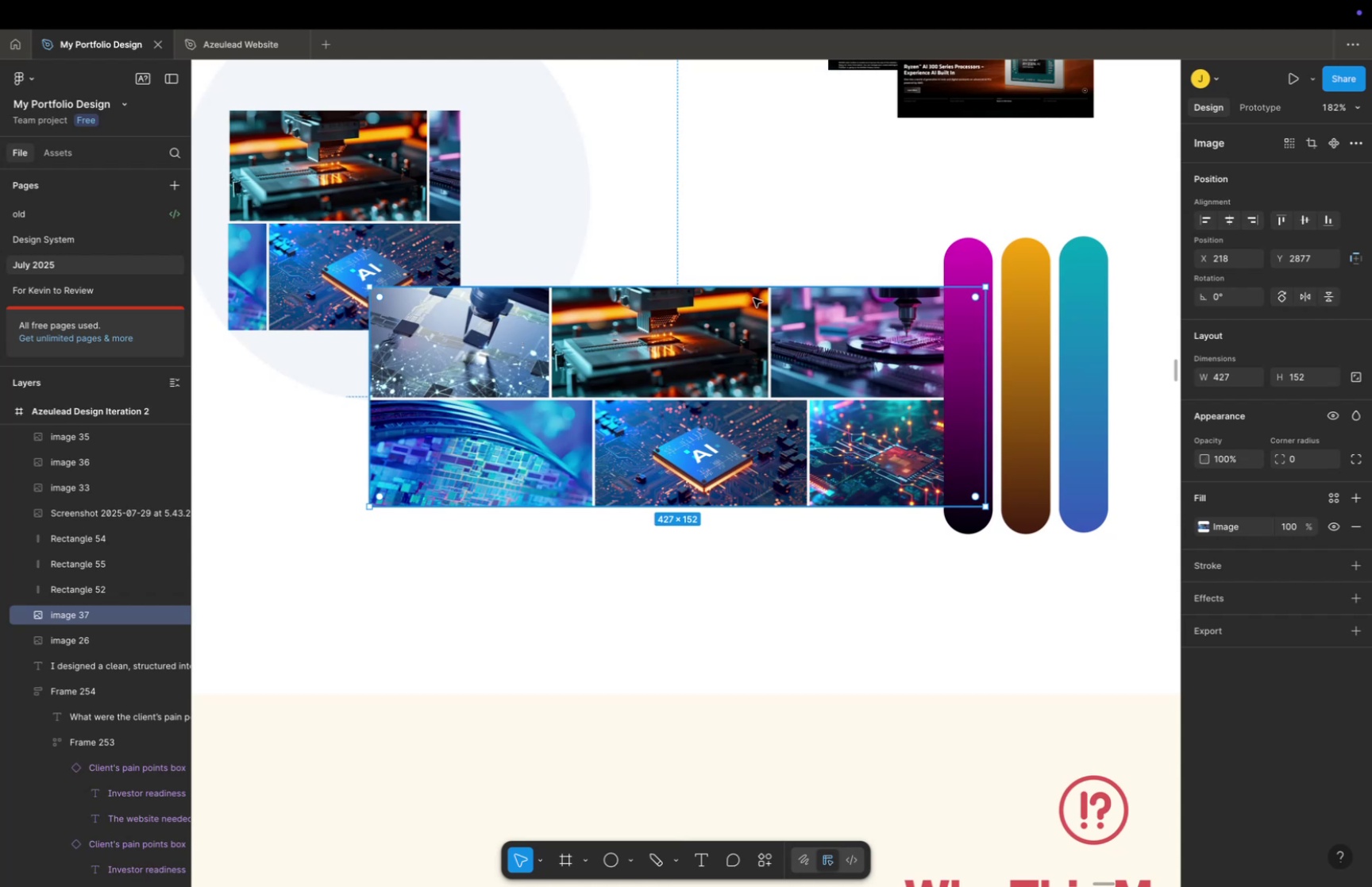 
left_click_drag(start_coordinate=[759, 322], to_coordinate=[605, 337])
 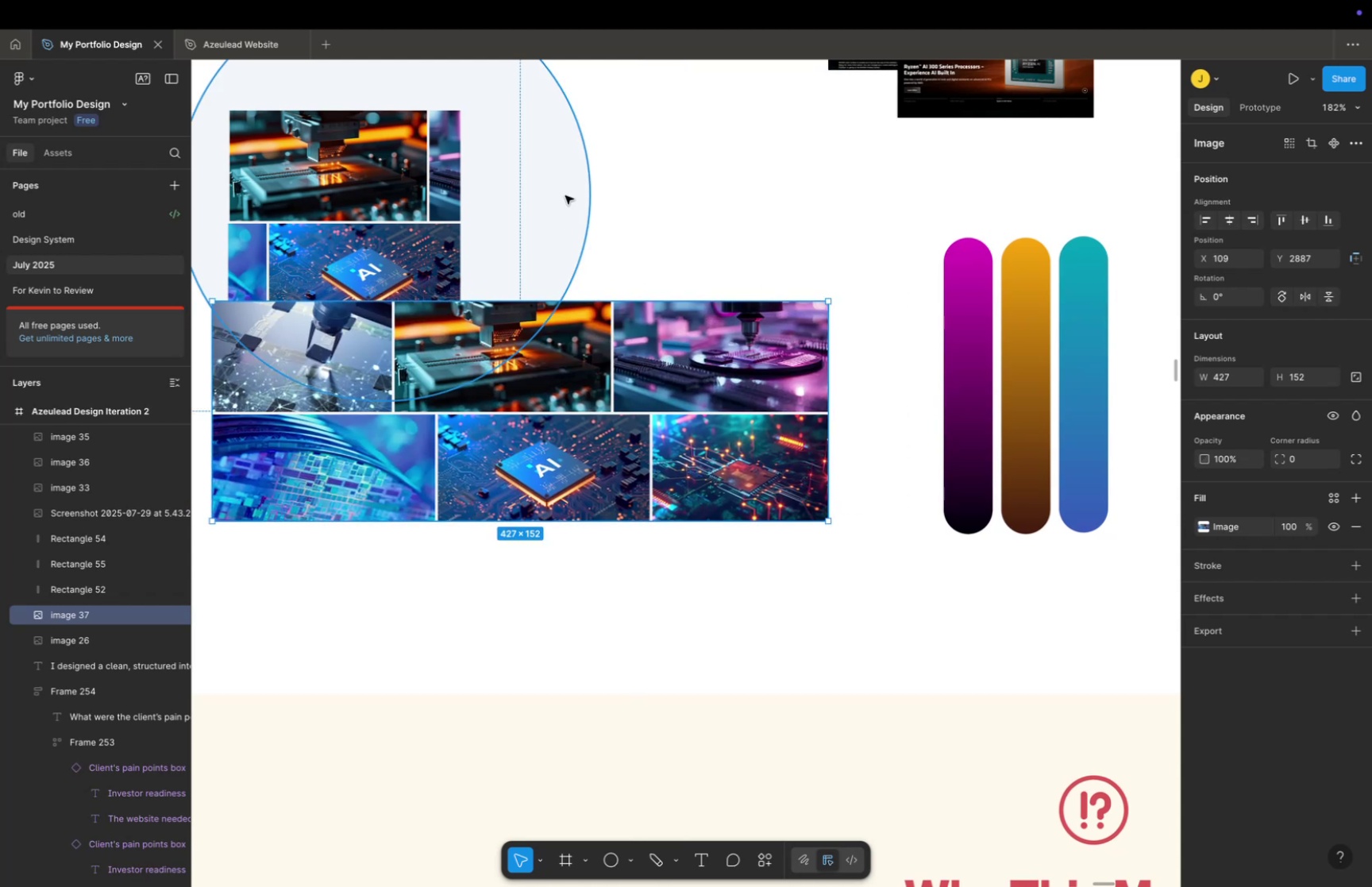 
key(Space)
 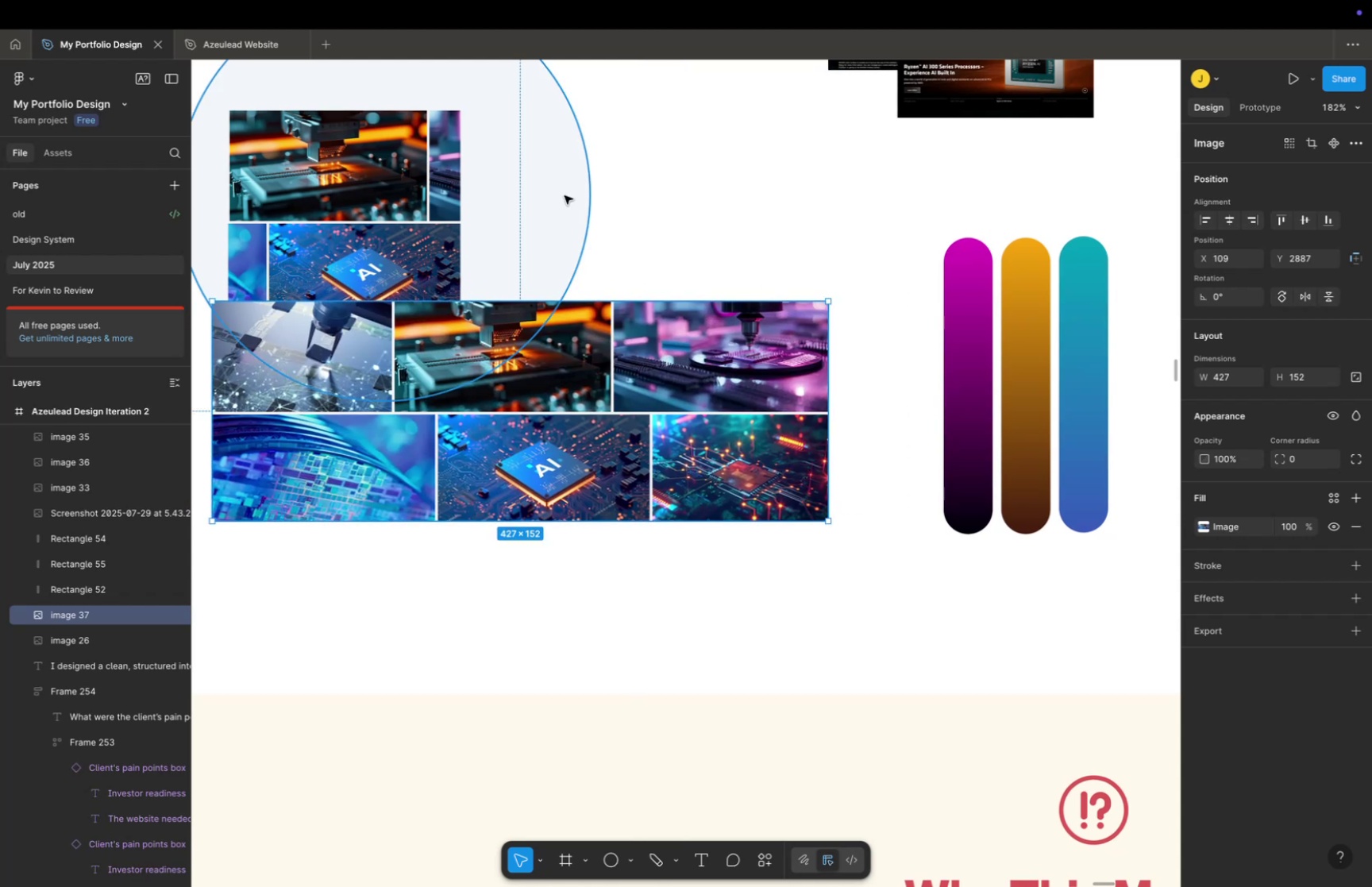 
left_click_drag(start_coordinate=[565, 195], to_coordinate=[661, 253])
 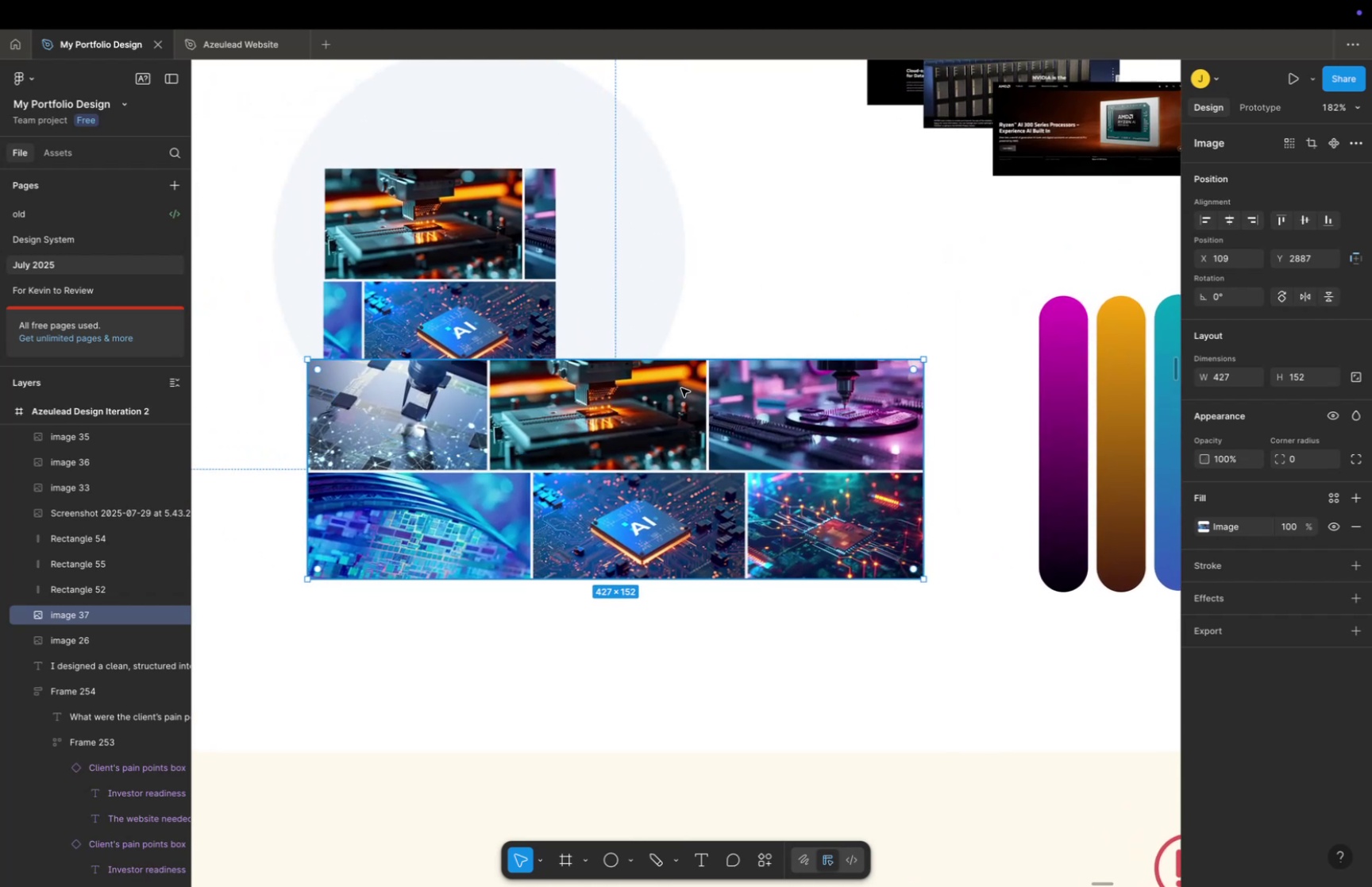 
left_click_drag(start_coordinate=[715, 406], to_coordinate=[692, 324])
 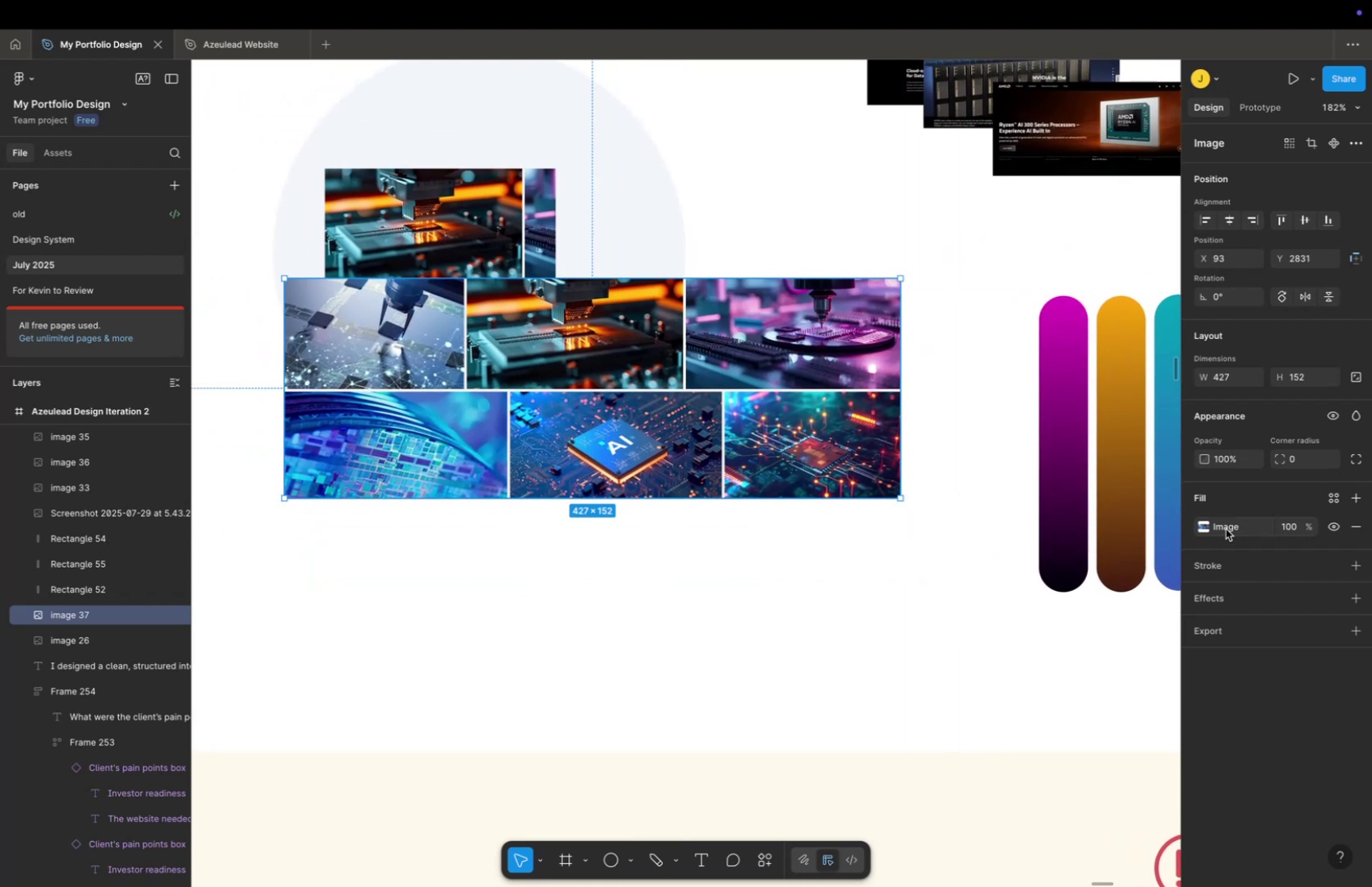 
left_click([1203, 531])
 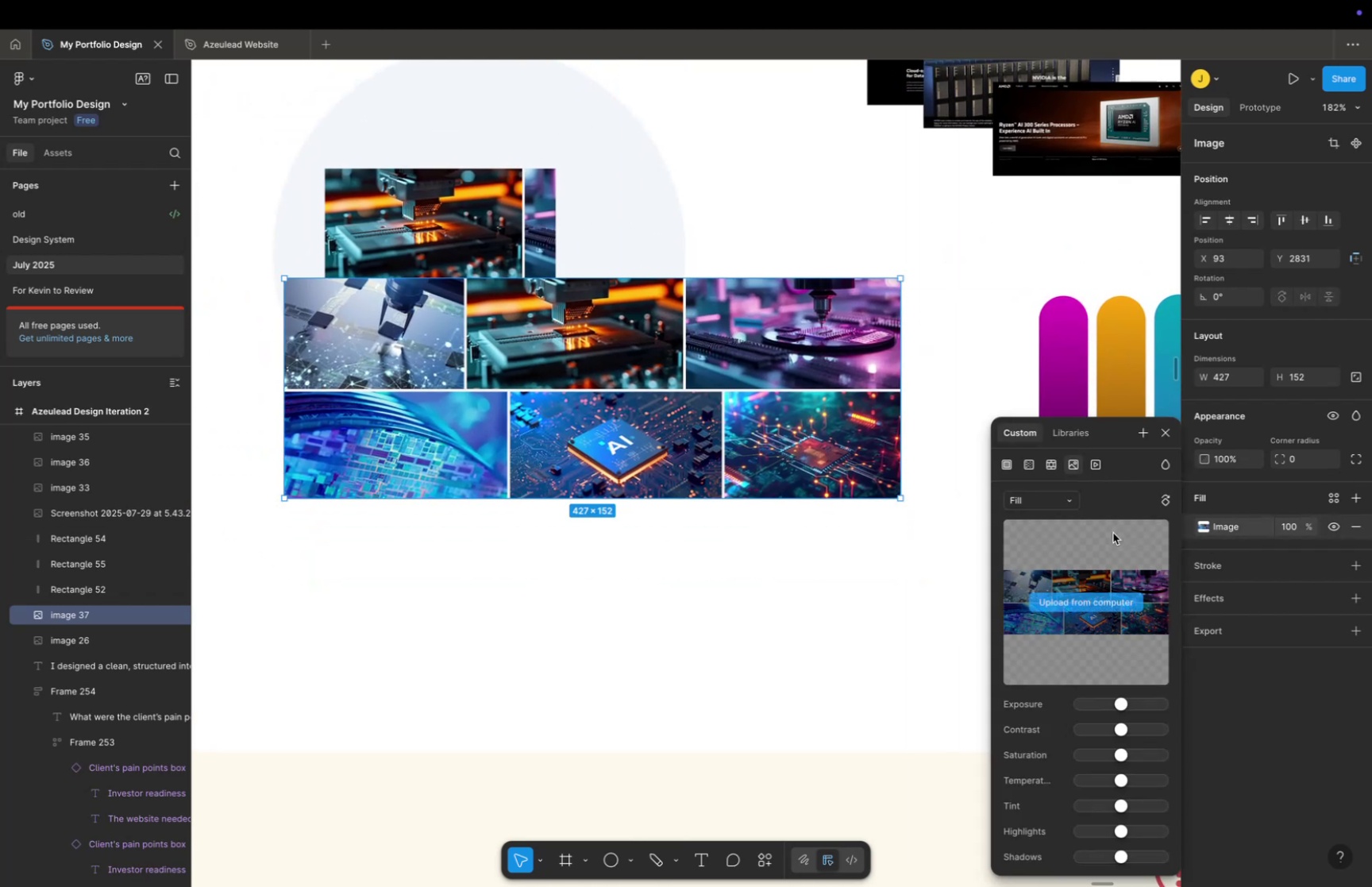 
left_click([1039, 497])
 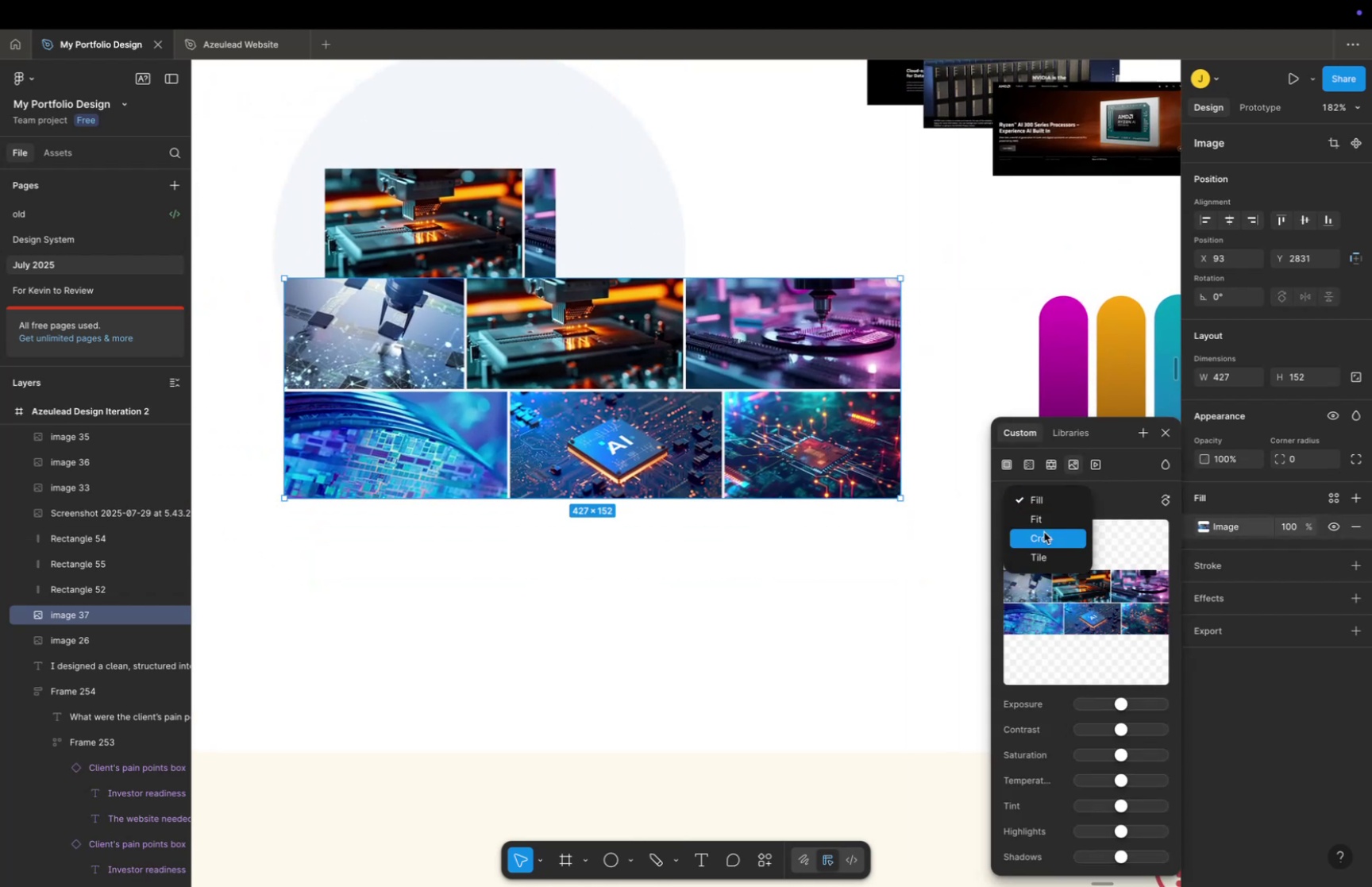 
left_click([1043, 534])
 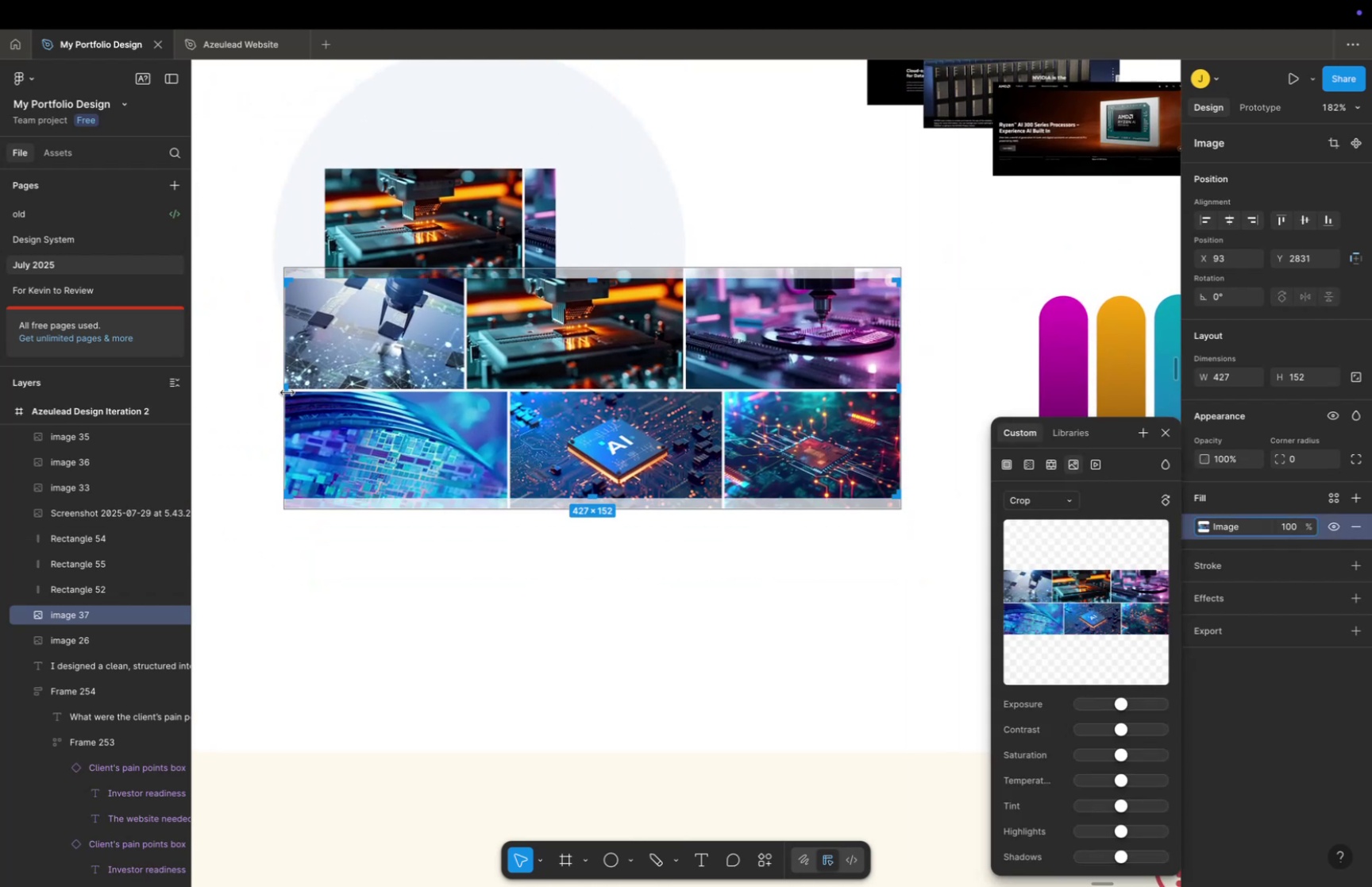 
left_click_drag(start_coordinate=[284, 384], to_coordinate=[680, 384])
 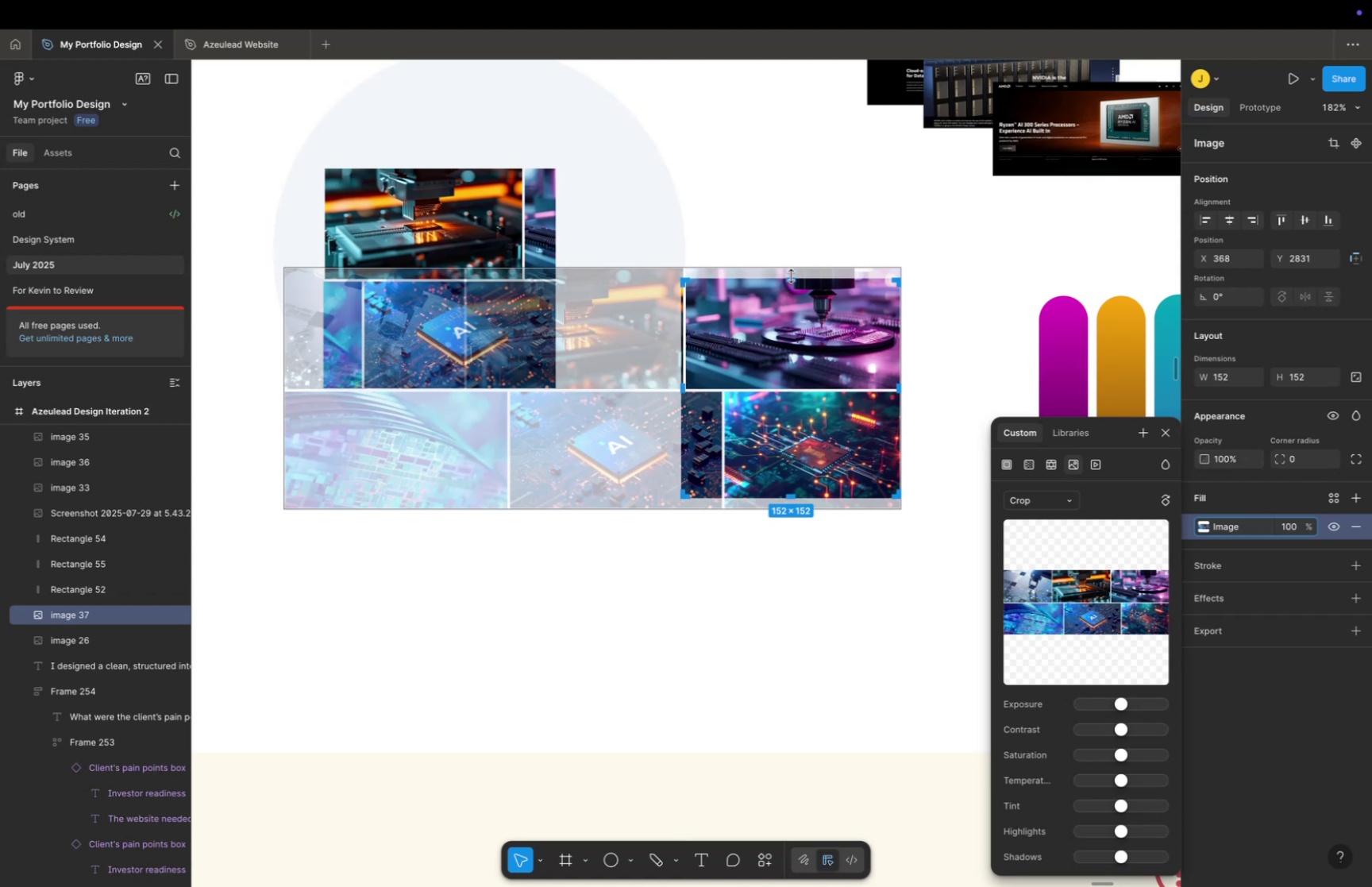 
left_click_drag(start_coordinate=[791, 276], to_coordinate=[789, 266])
 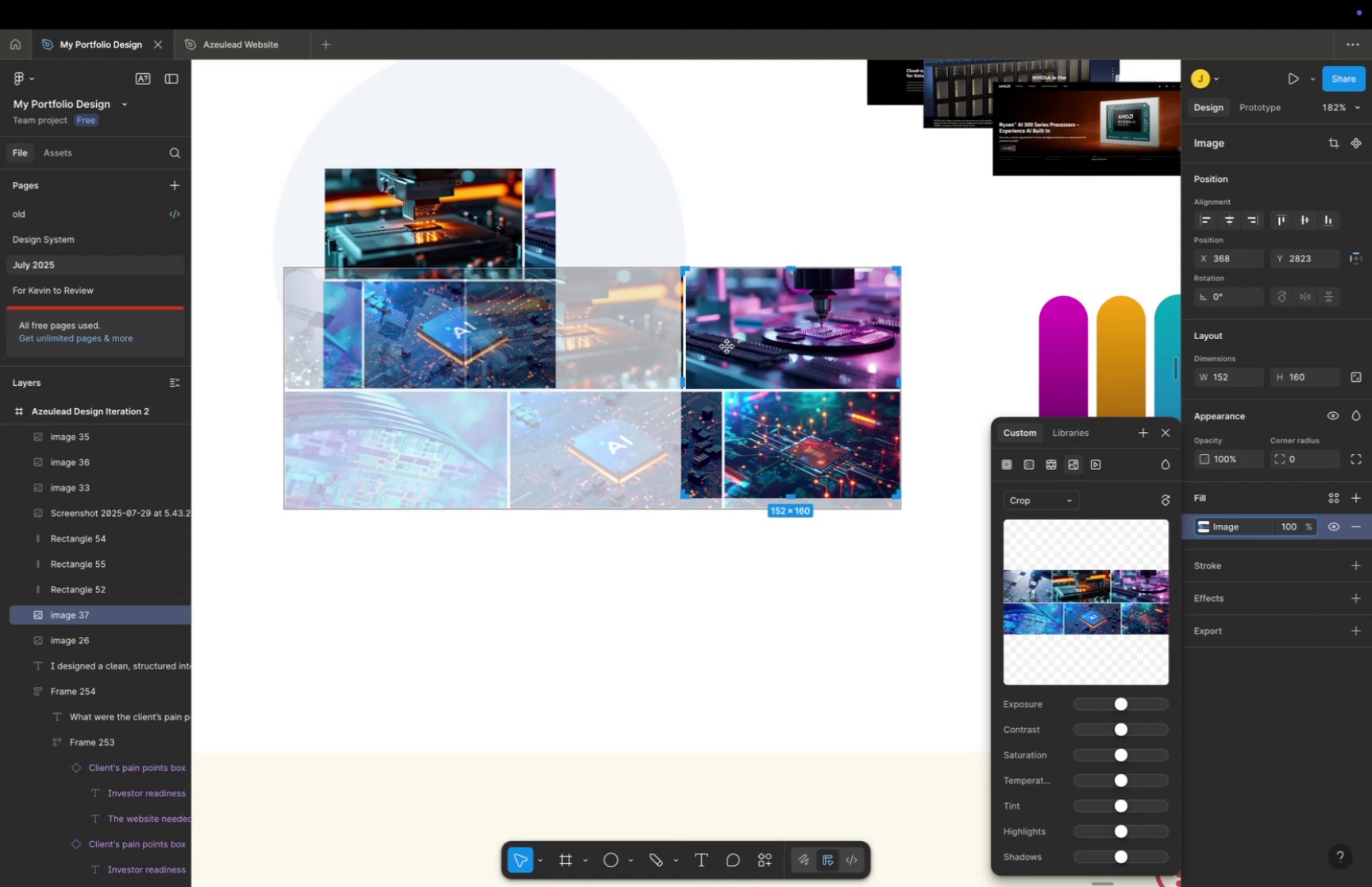 
hold_key(key=CommandLeft, duration=0.47)
scroll: coordinate [726, 349], scroll_direction: up, amount: 2.0
 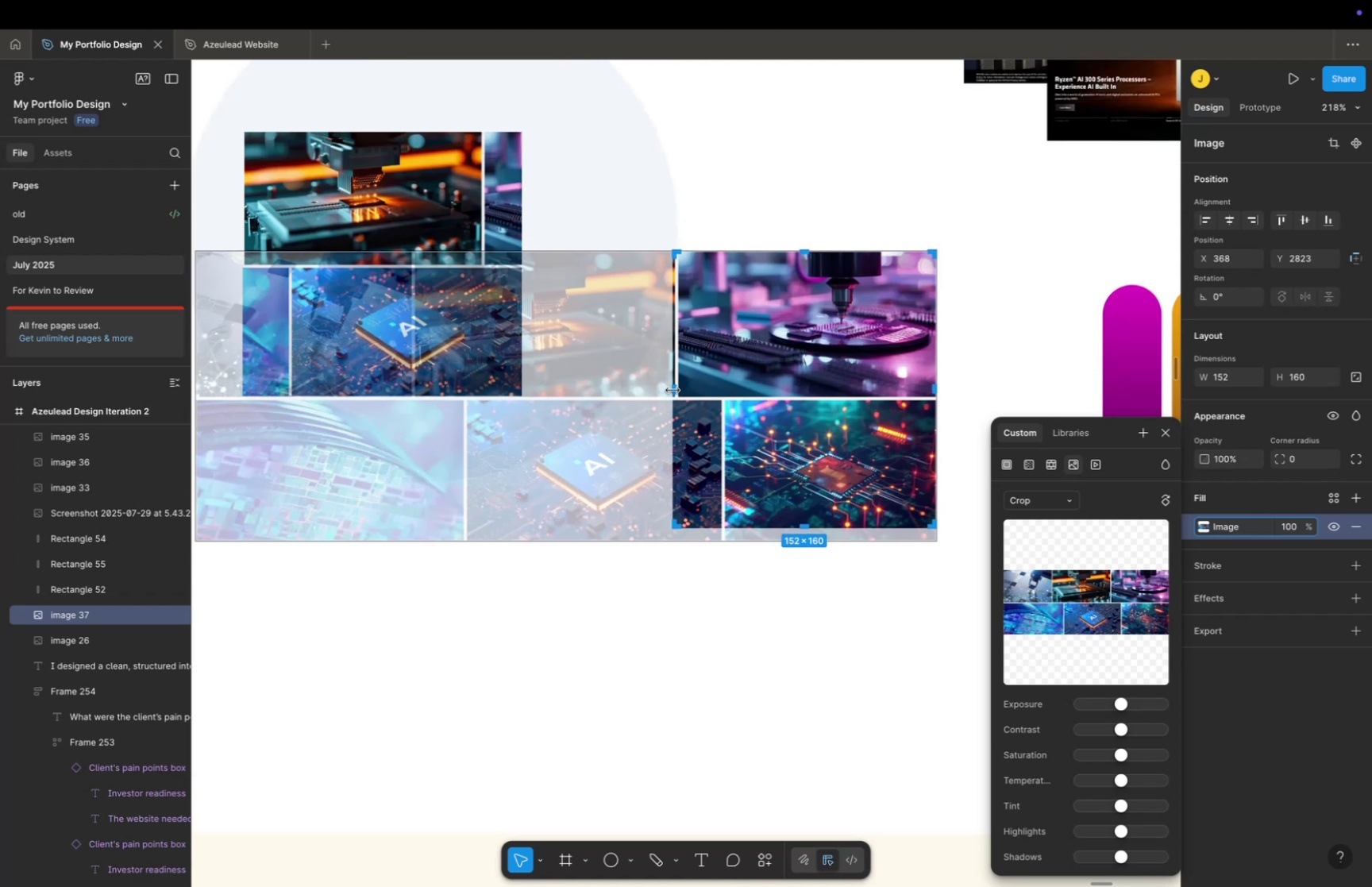 
left_click_drag(start_coordinate=[672, 388], to_coordinate=[682, 388])
 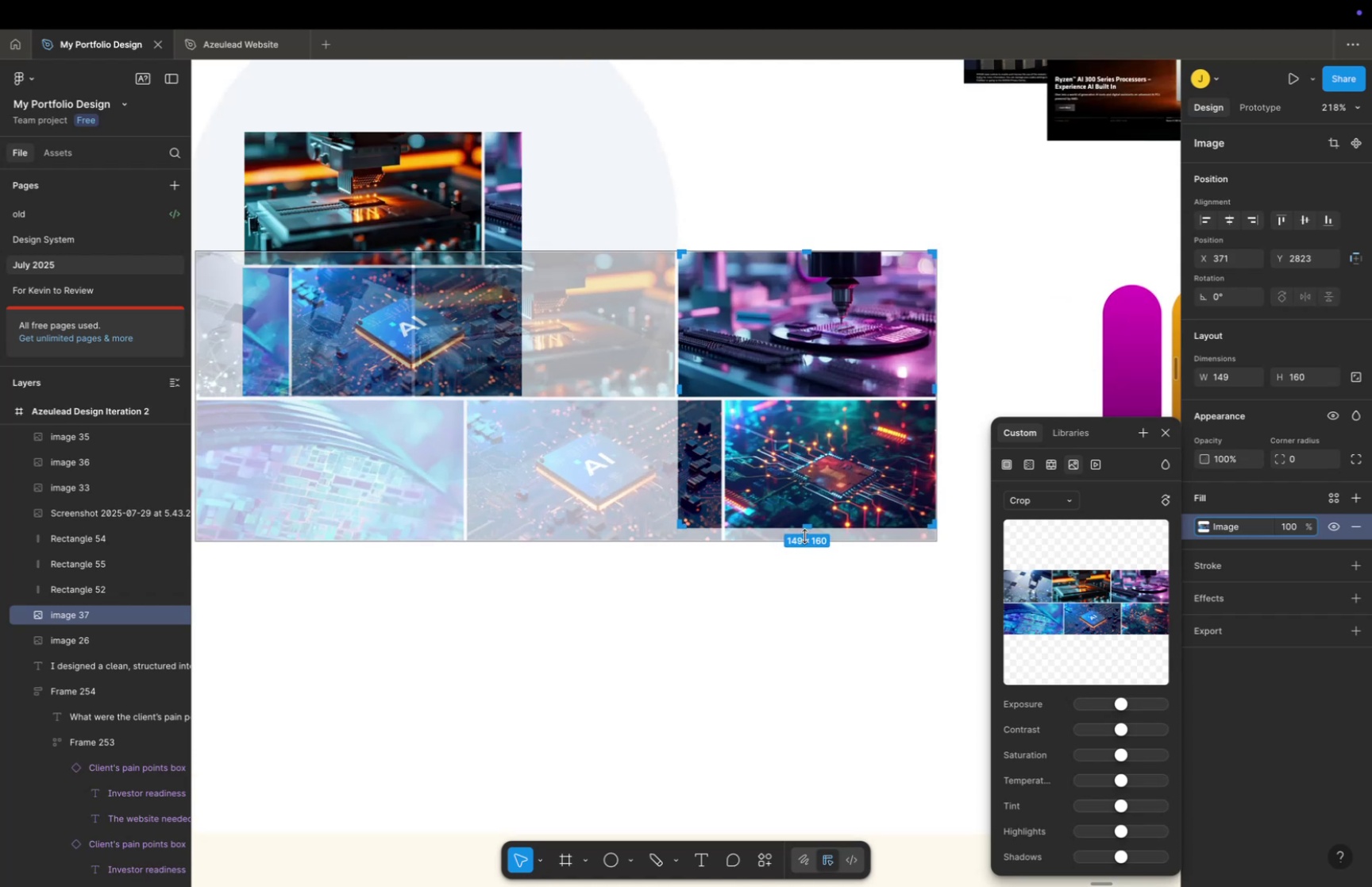 
left_click_drag(start_coordinate=[807, 528], to_coordinate=[817, 403])
 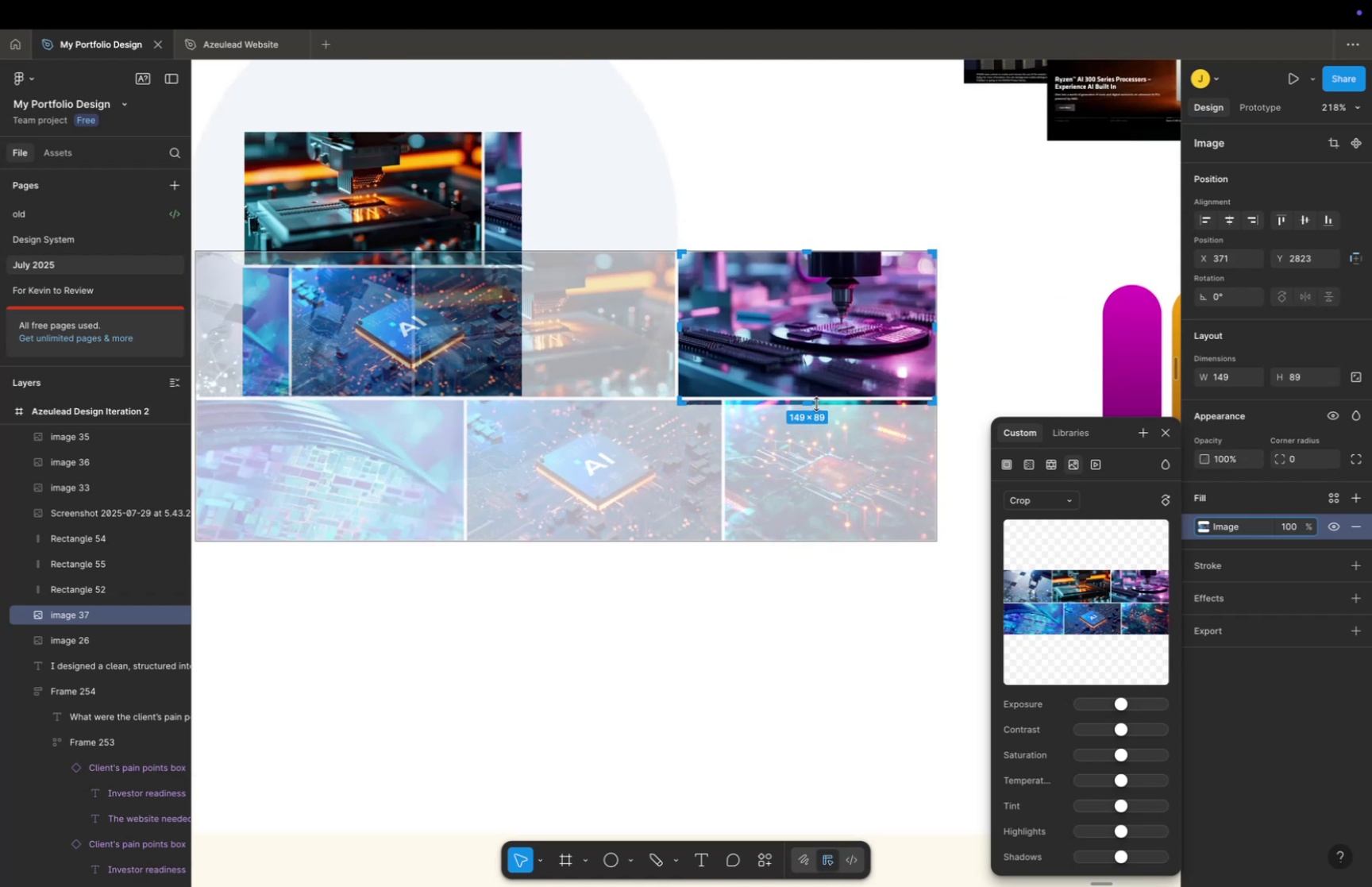 
left_click_drag(start_coordinate=[808, 403], to_coordinate=[814, 396])
 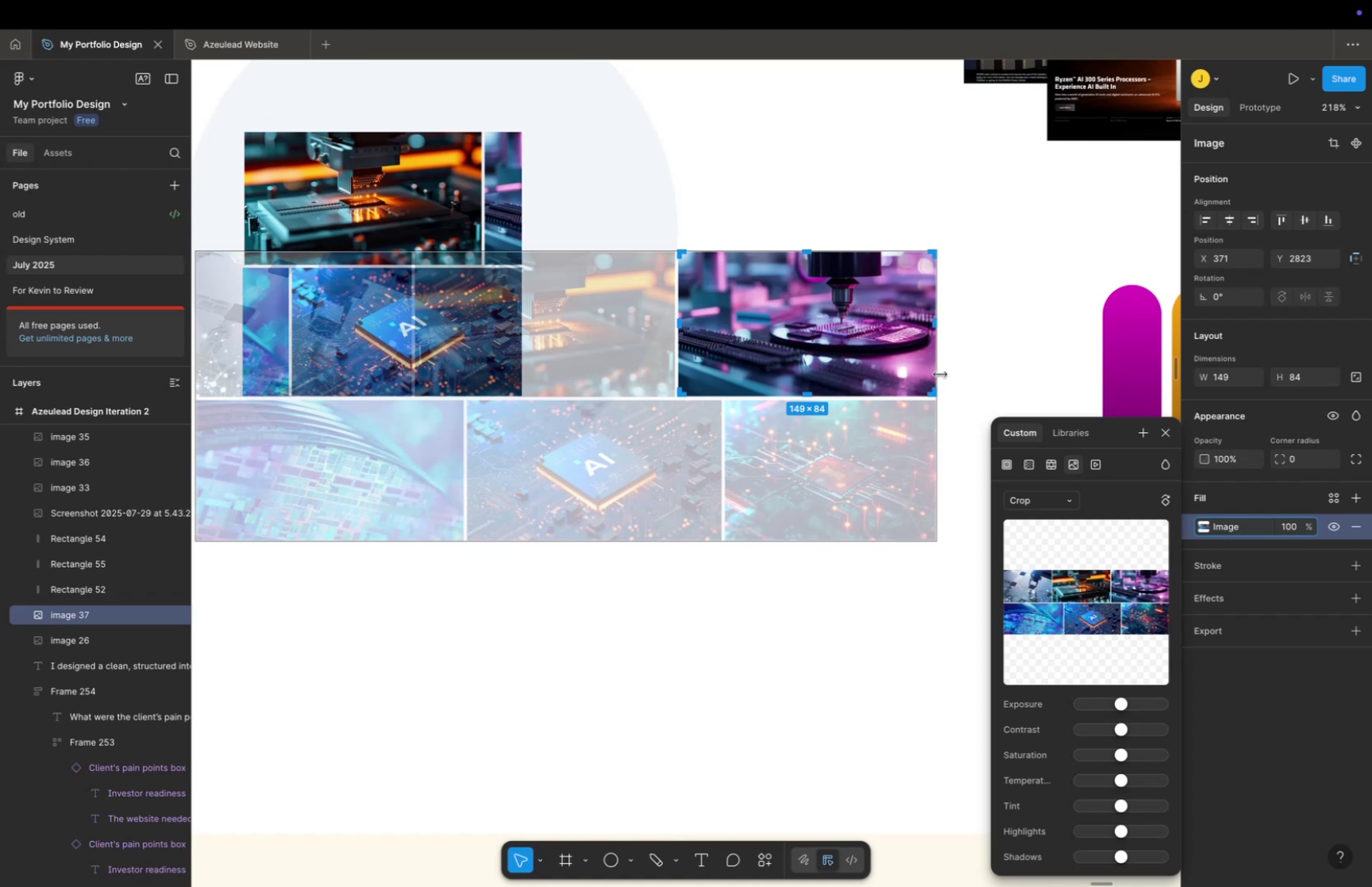 
double_click([940, 374])
 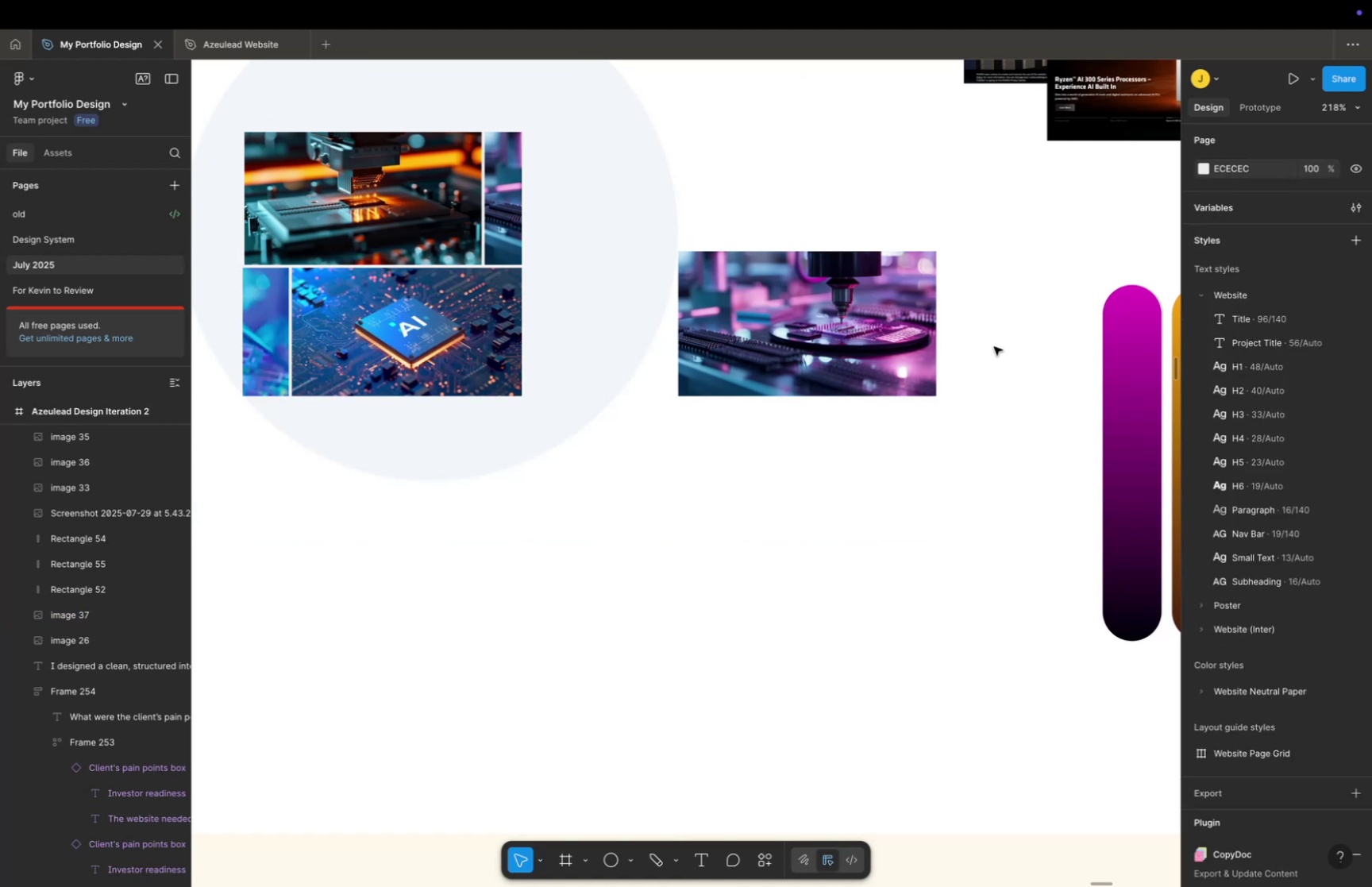 
key(Space)
 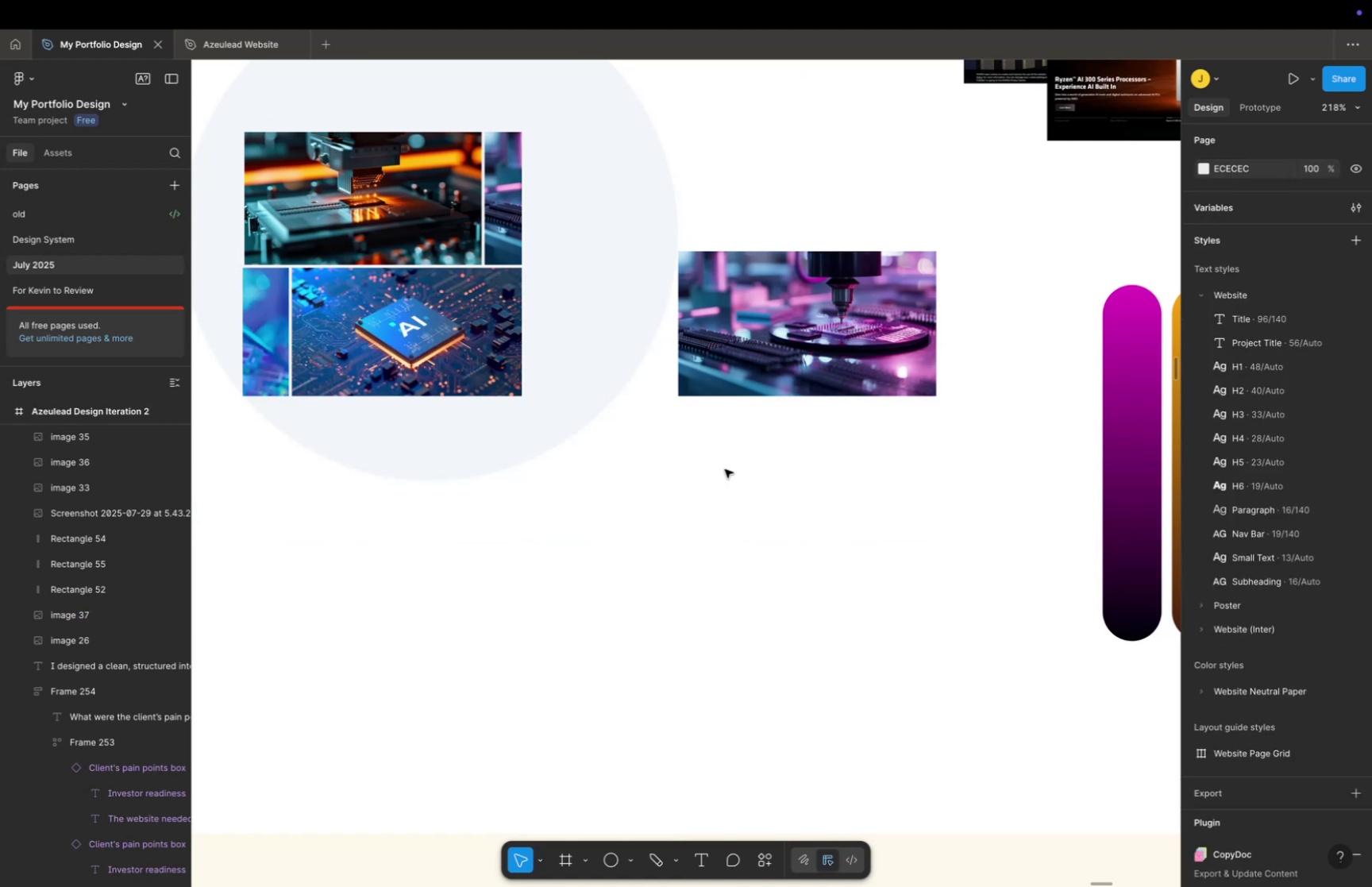 
left_click_drag(start_coordinate=[726, 472], to_coordinate=[852, 589])
 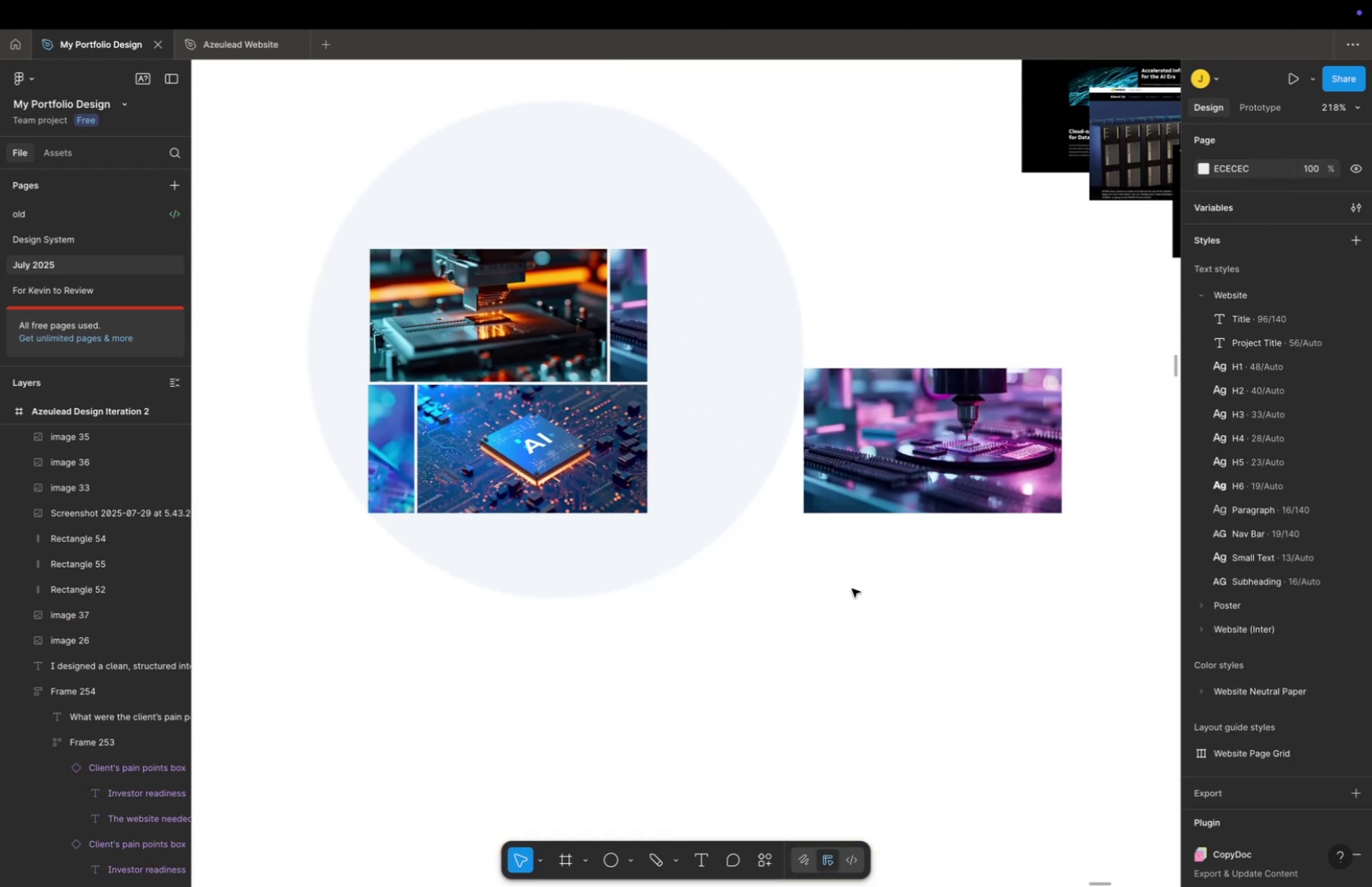 
key(Meta+CommandLeft)
 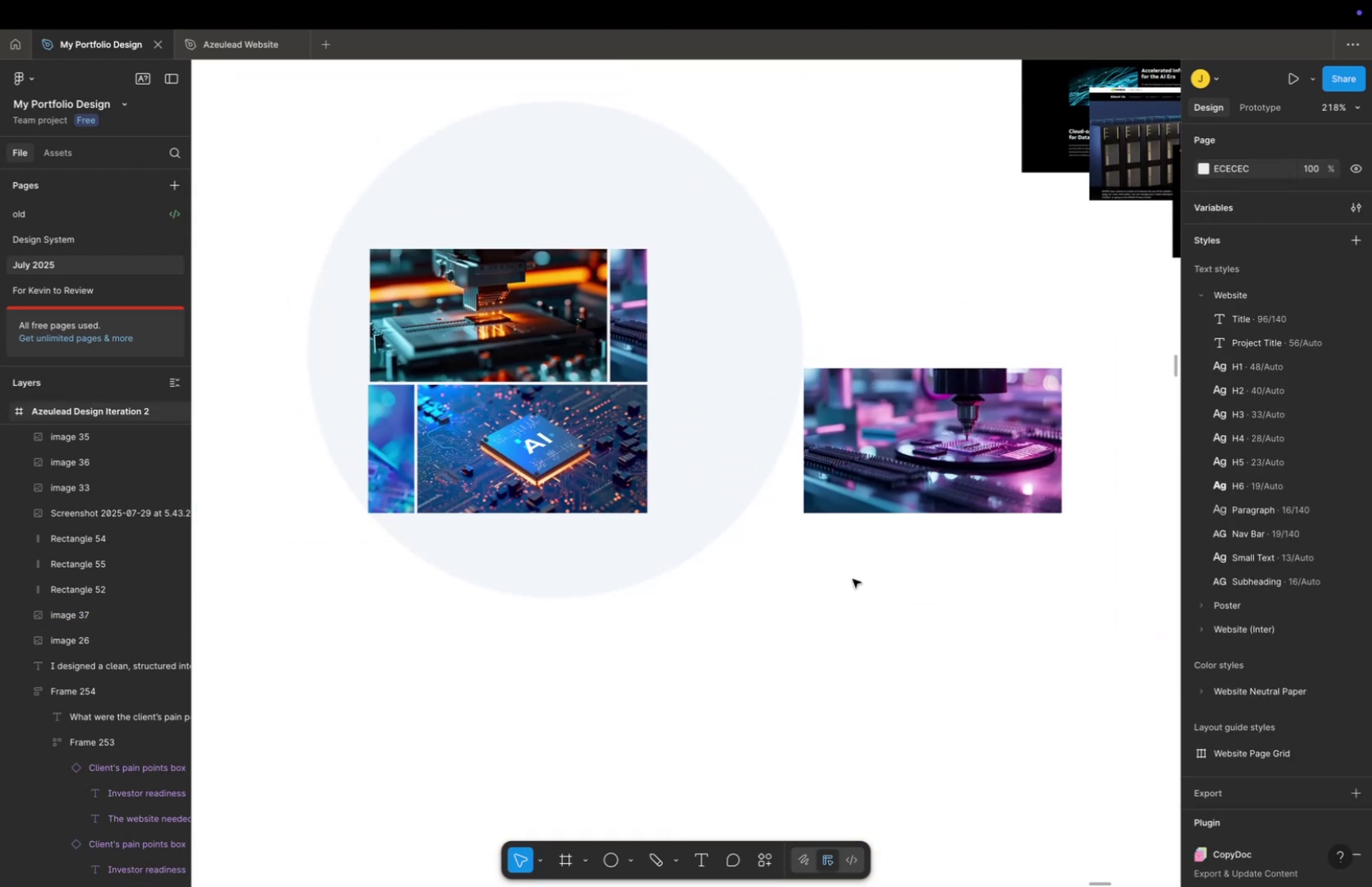 
scroll: coordinate [854, 574], scroll_direction: down, amount: 2.0
 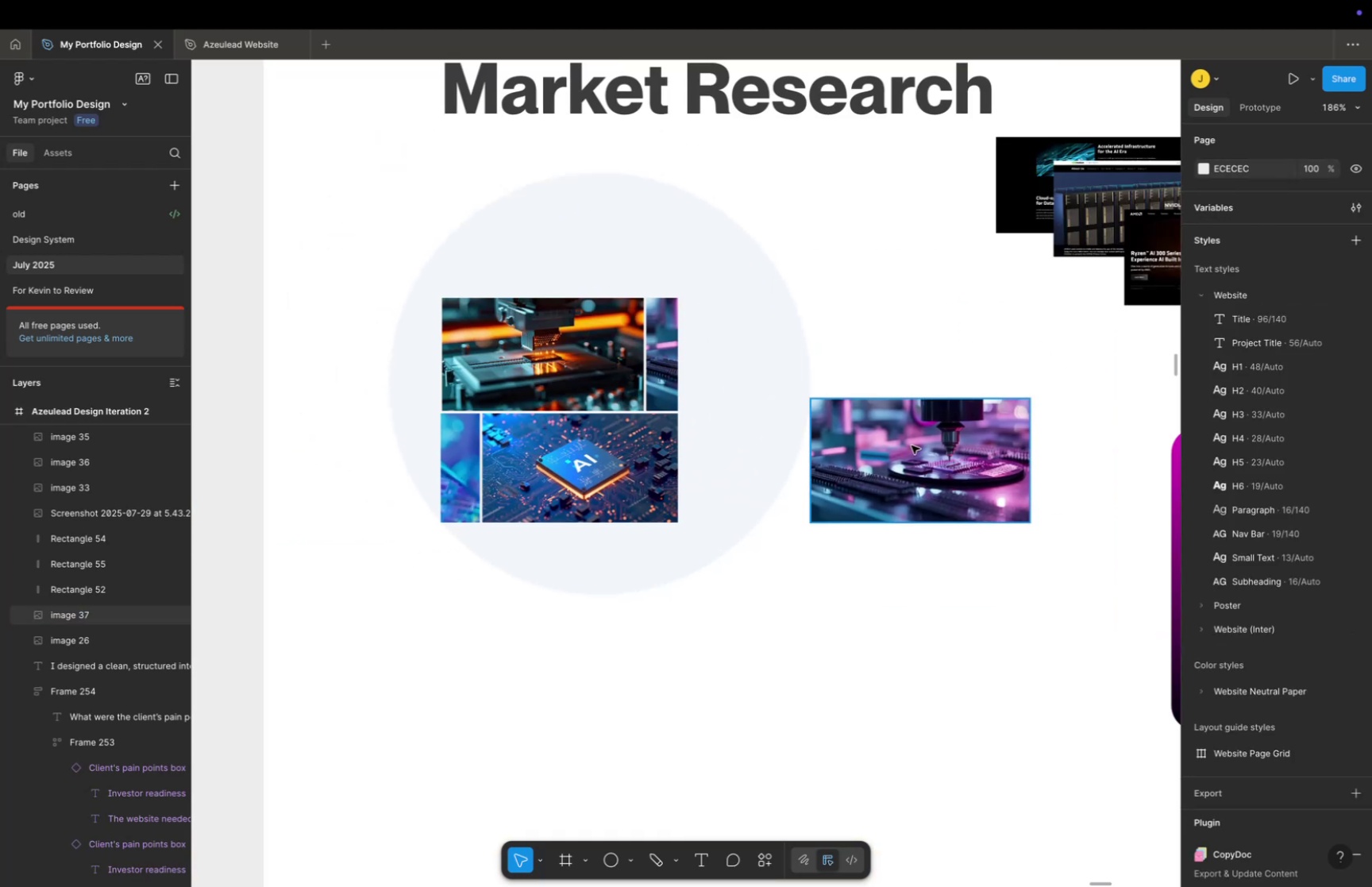 
left_click_drag(start_coordinate=[911, 445], to_coordinate=[746, 330])
 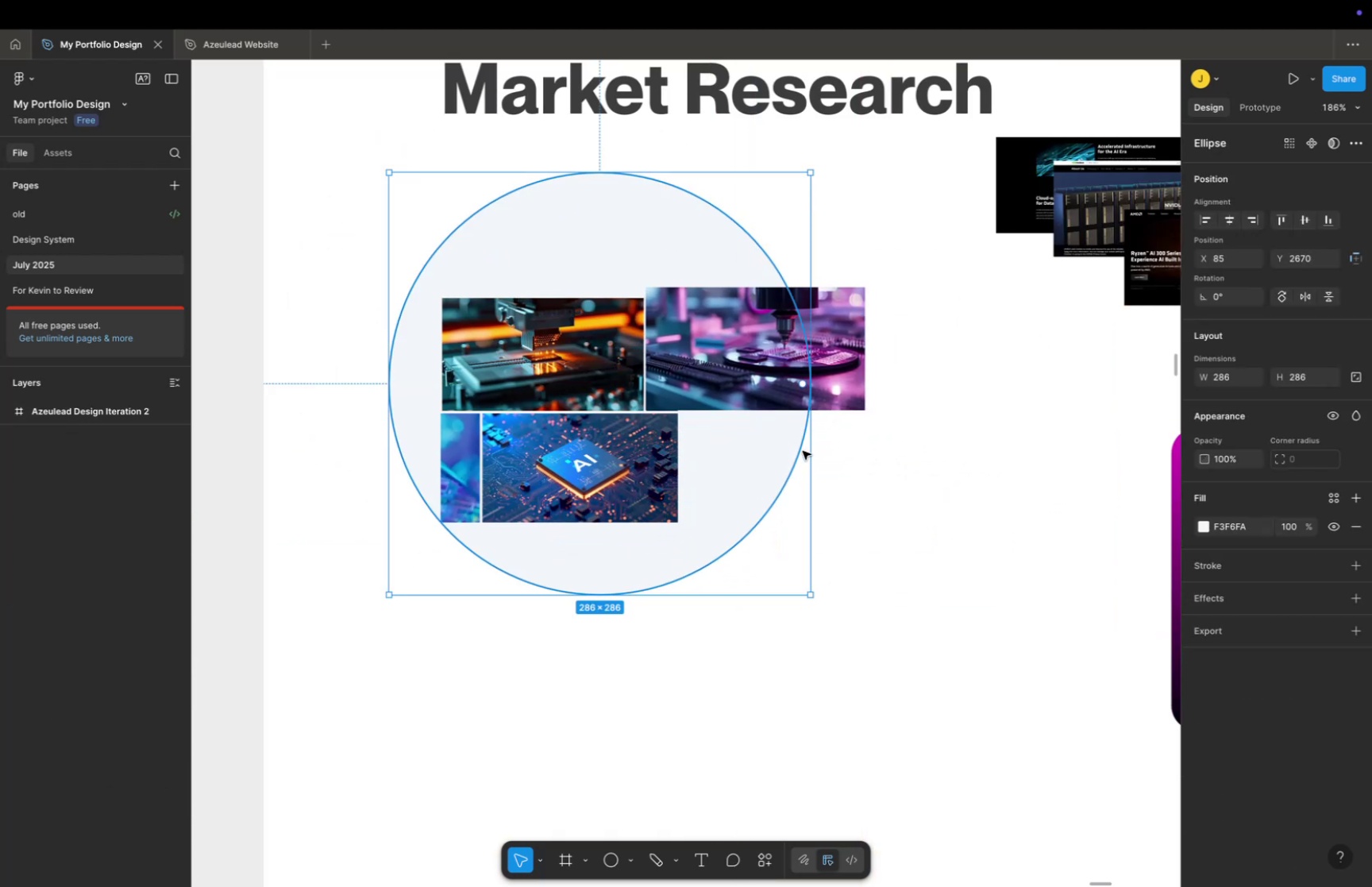 
key(Space)
 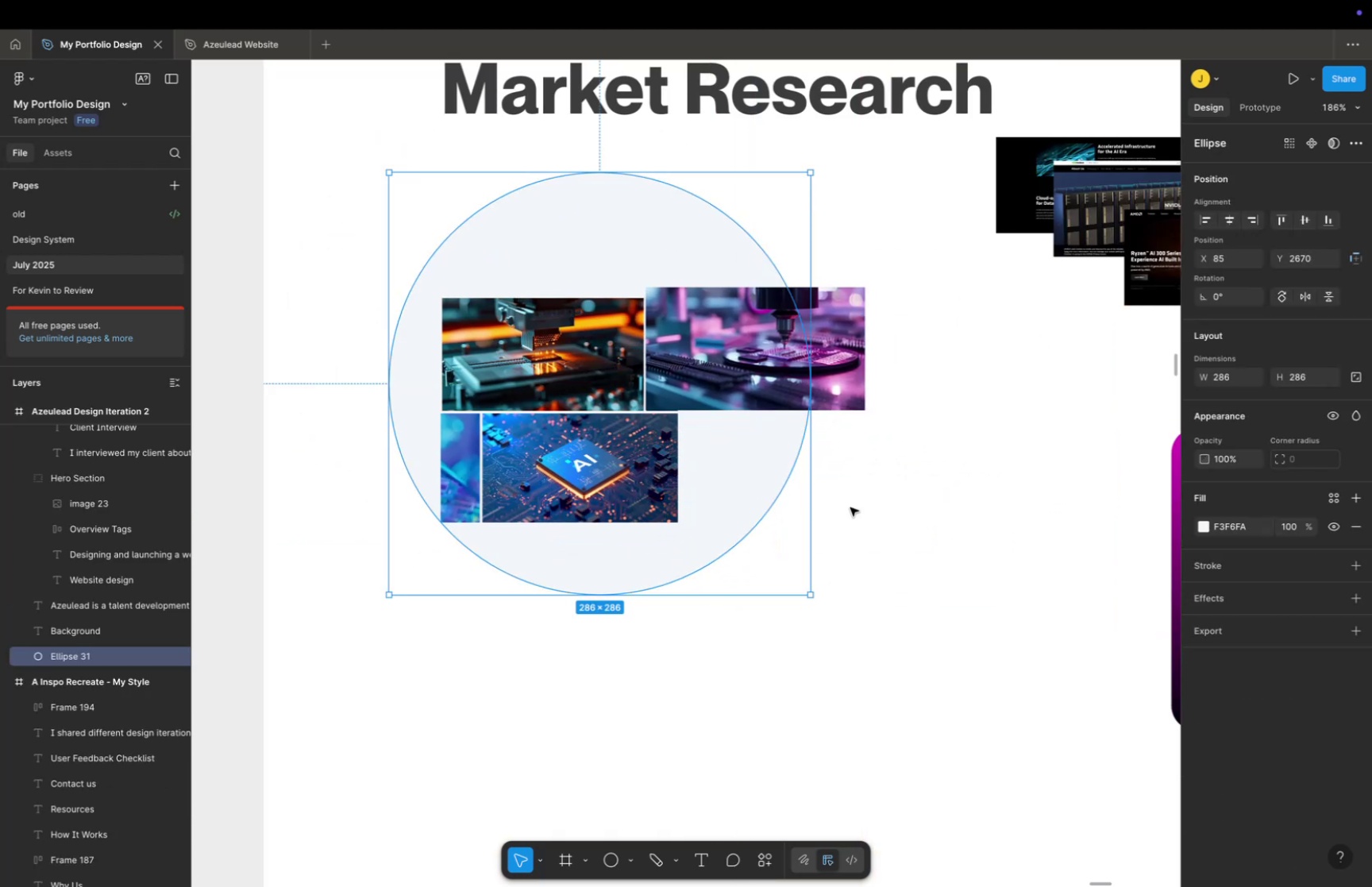 
left_click_drag(start_coordinate=[850, 507], to_coordinate=[854, 480])
 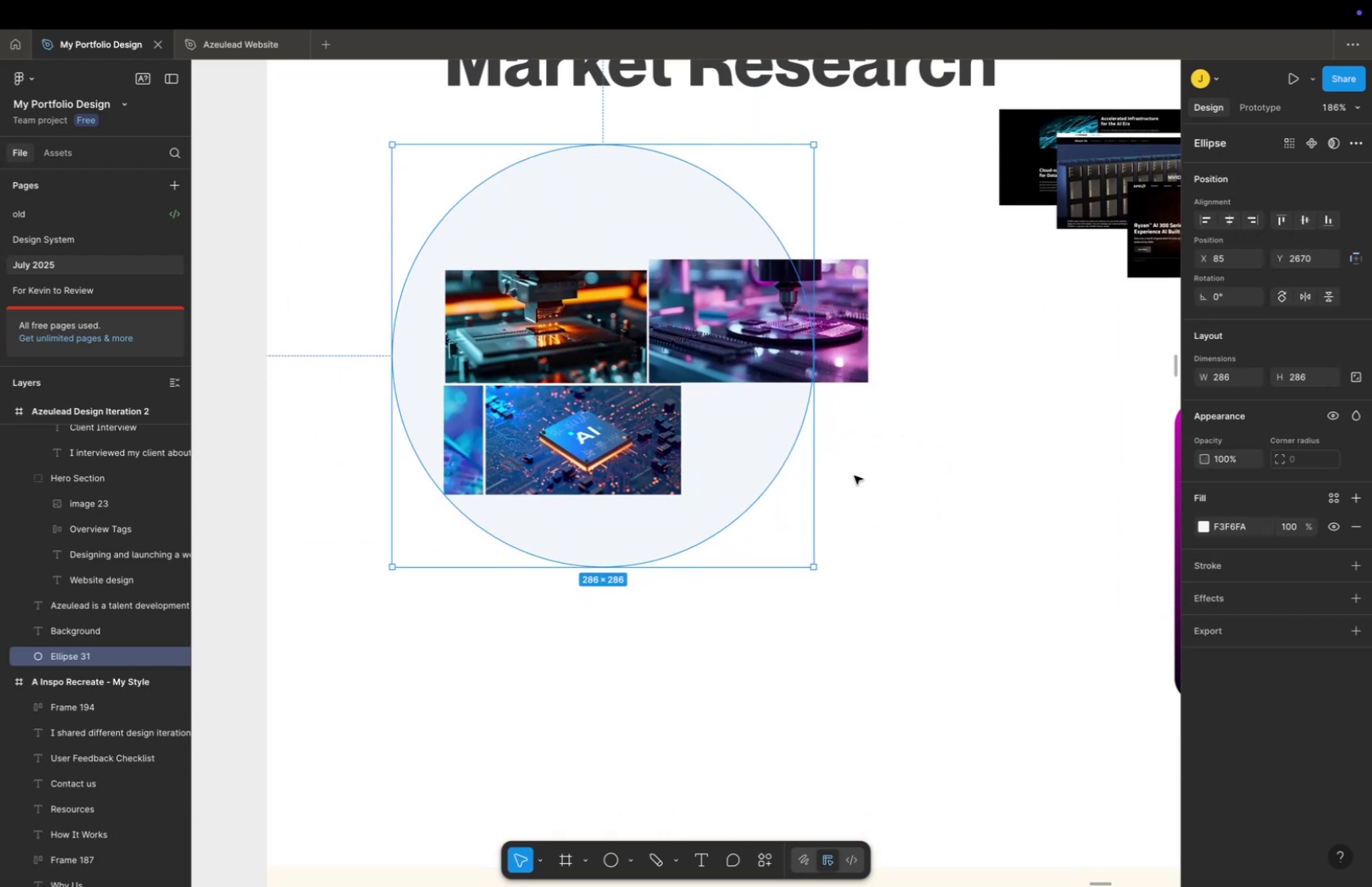 
key(Meta+CommandLeft)
 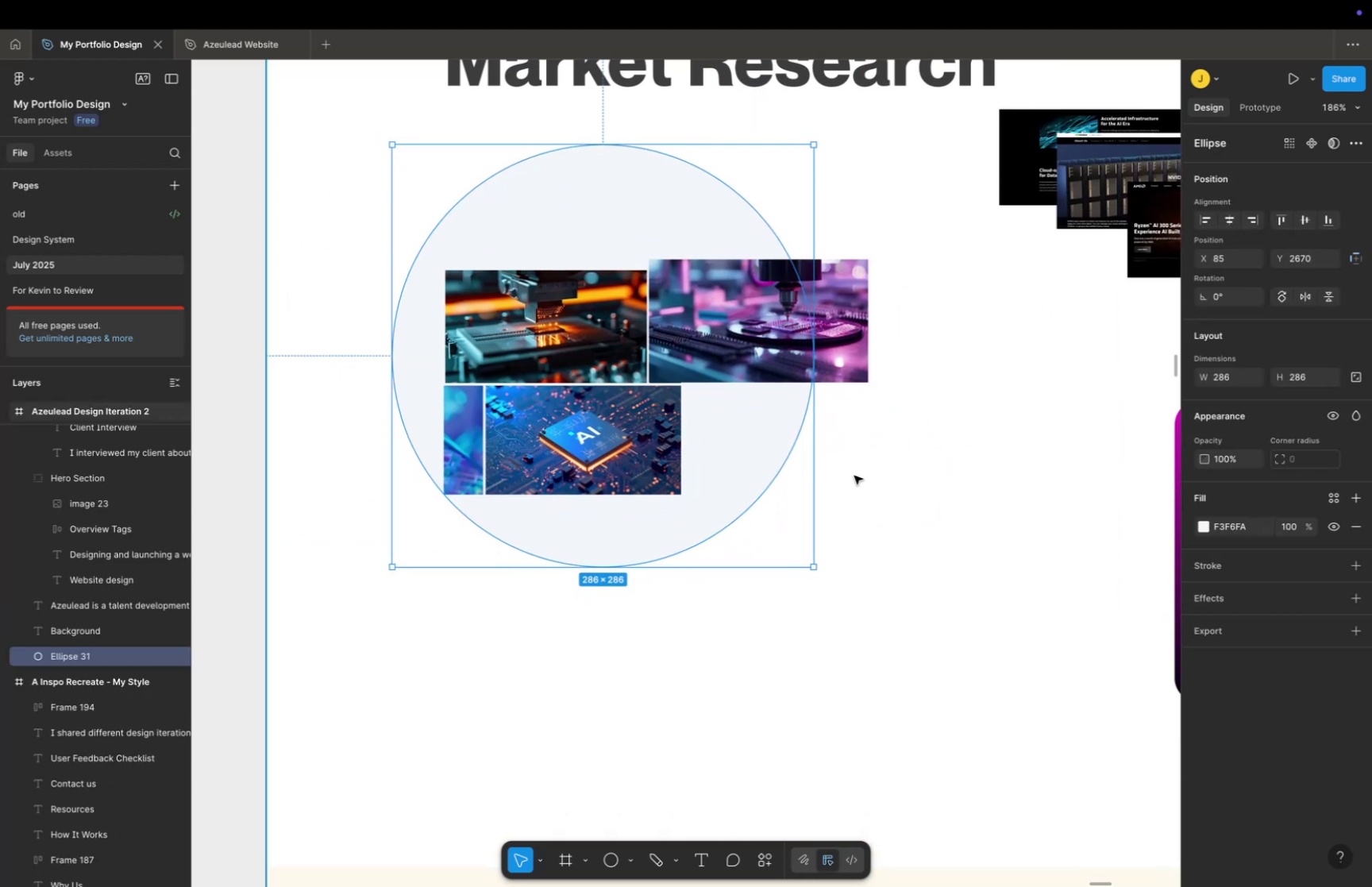 
scroll: coordinate [854, 476], scroll_direction: down, amount: 5.0
 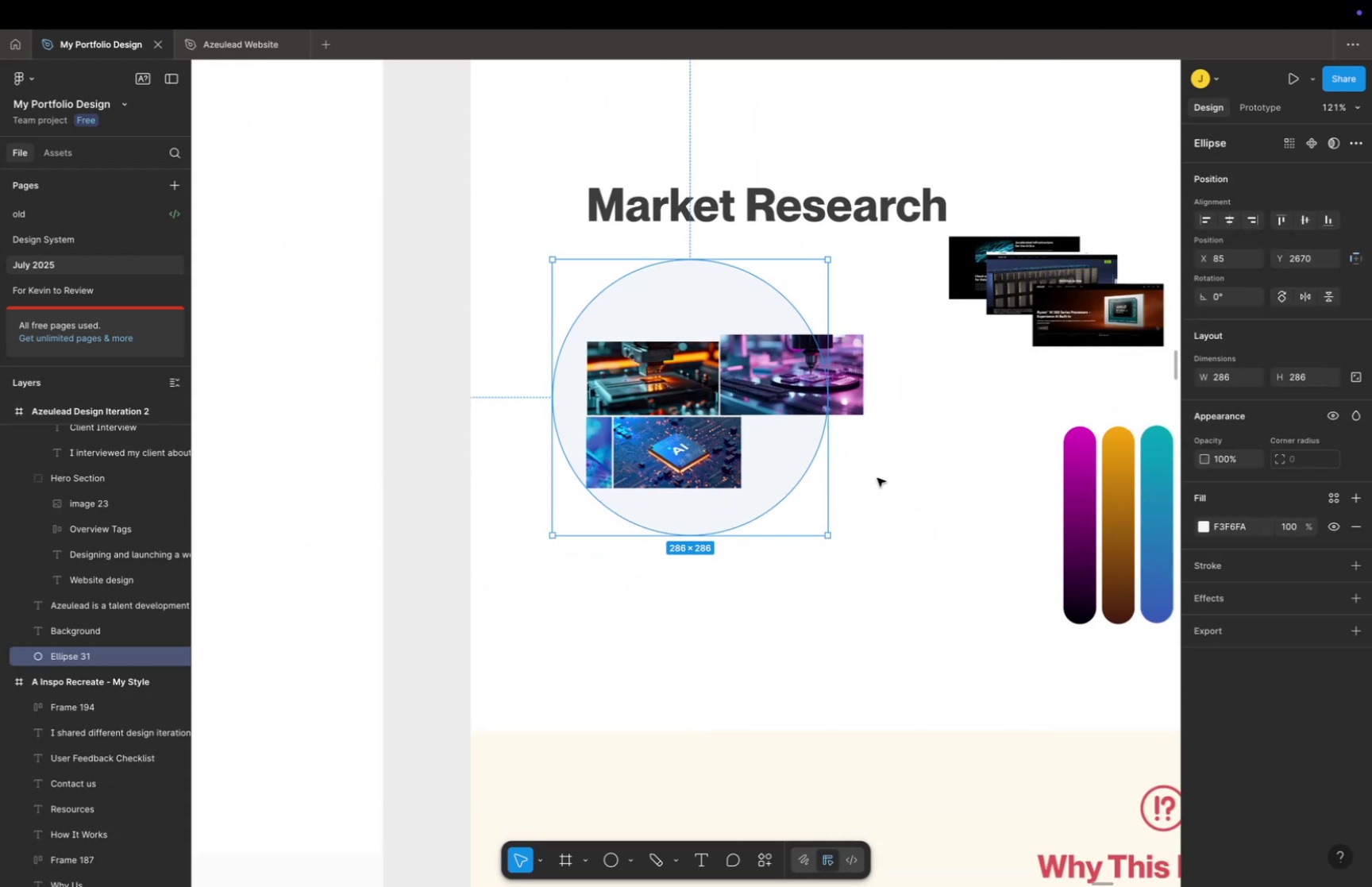 
key(Space)
 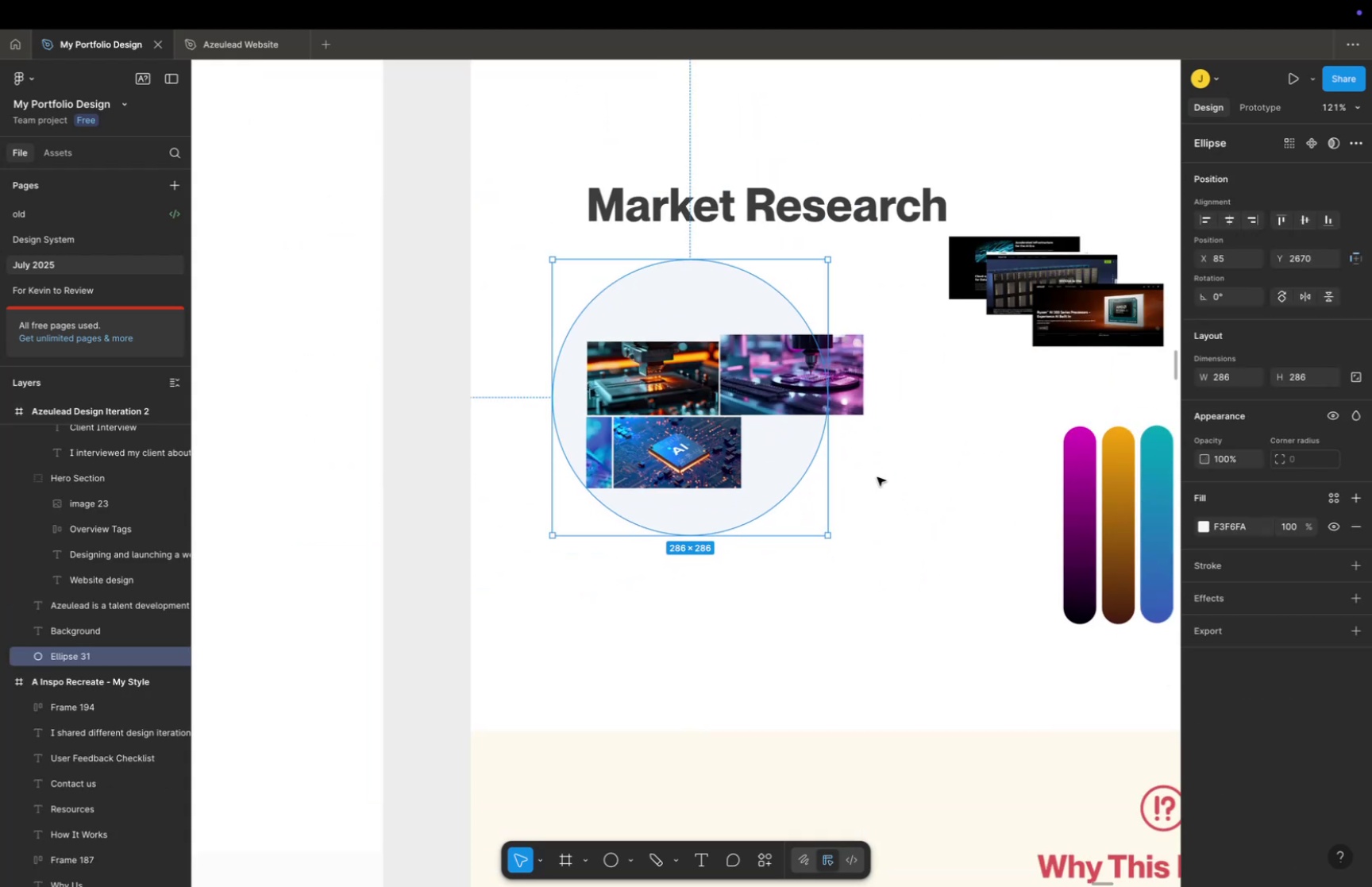 
left_click_drag(start_coordinate=[877, 479], to_coordinate=[877, 509])
 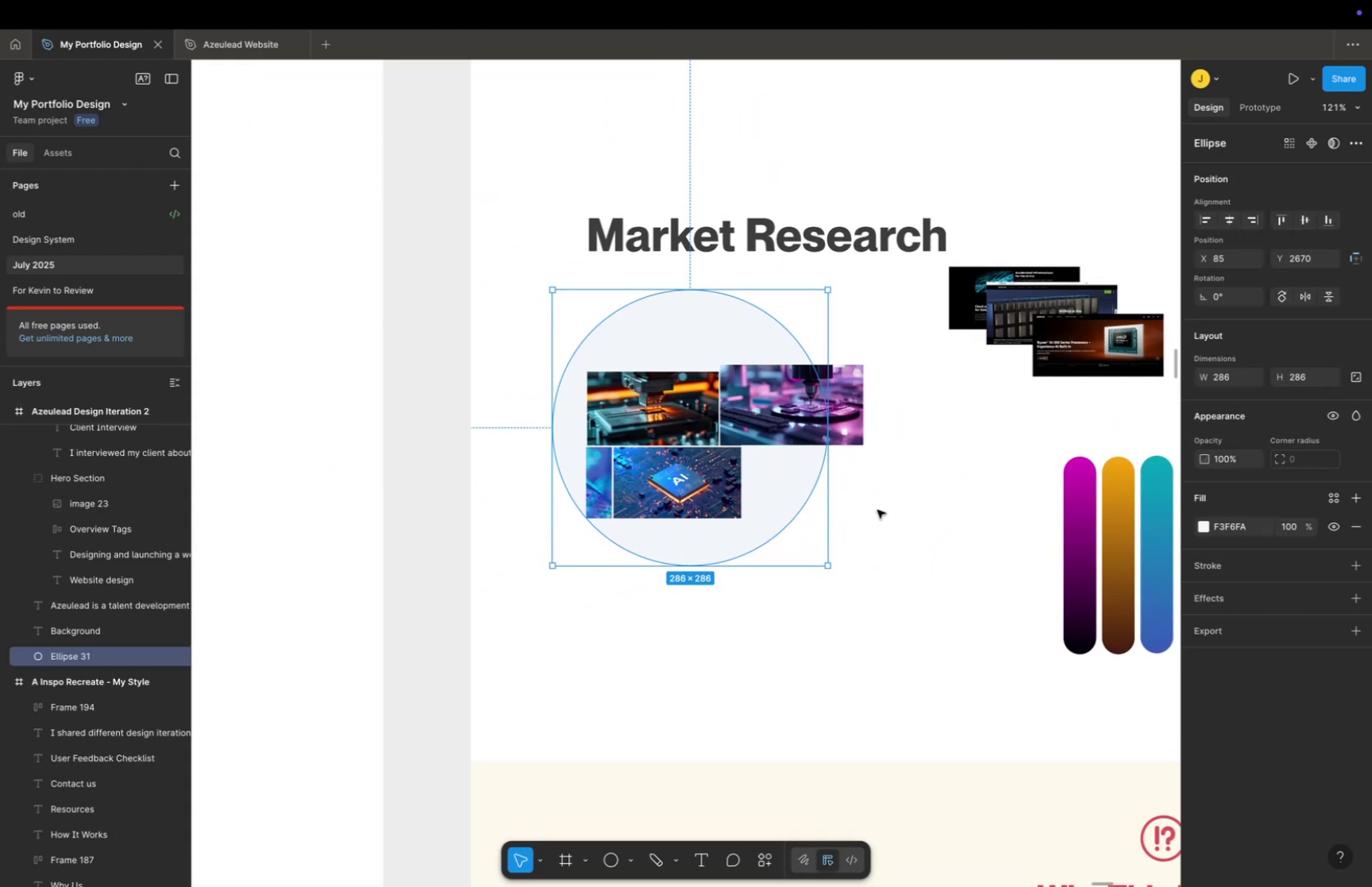 
key(Meta+CommandLeft)
 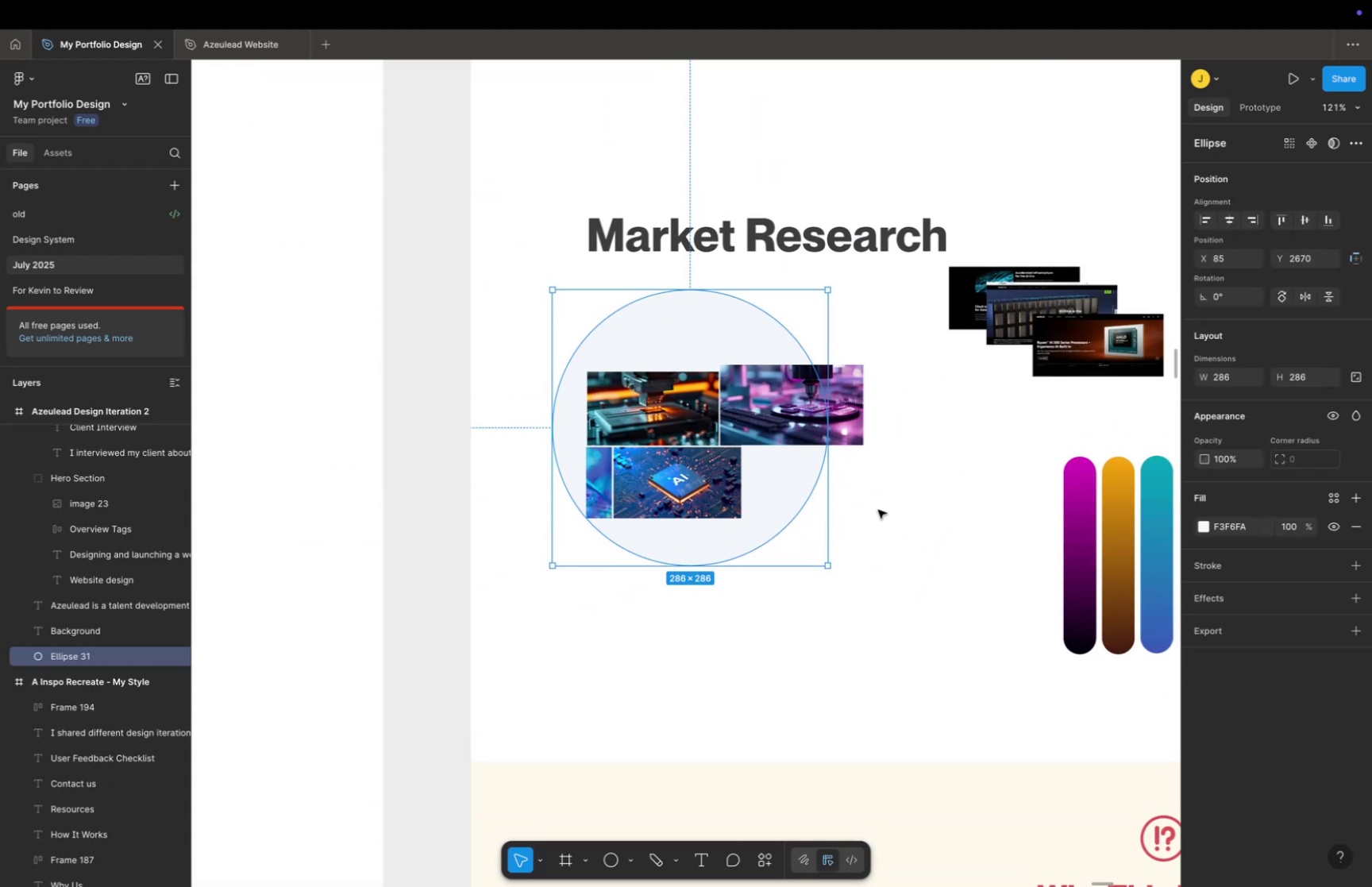 
scroll: coordinate [879, 511], scroll_direction: down, amount: 4.0
 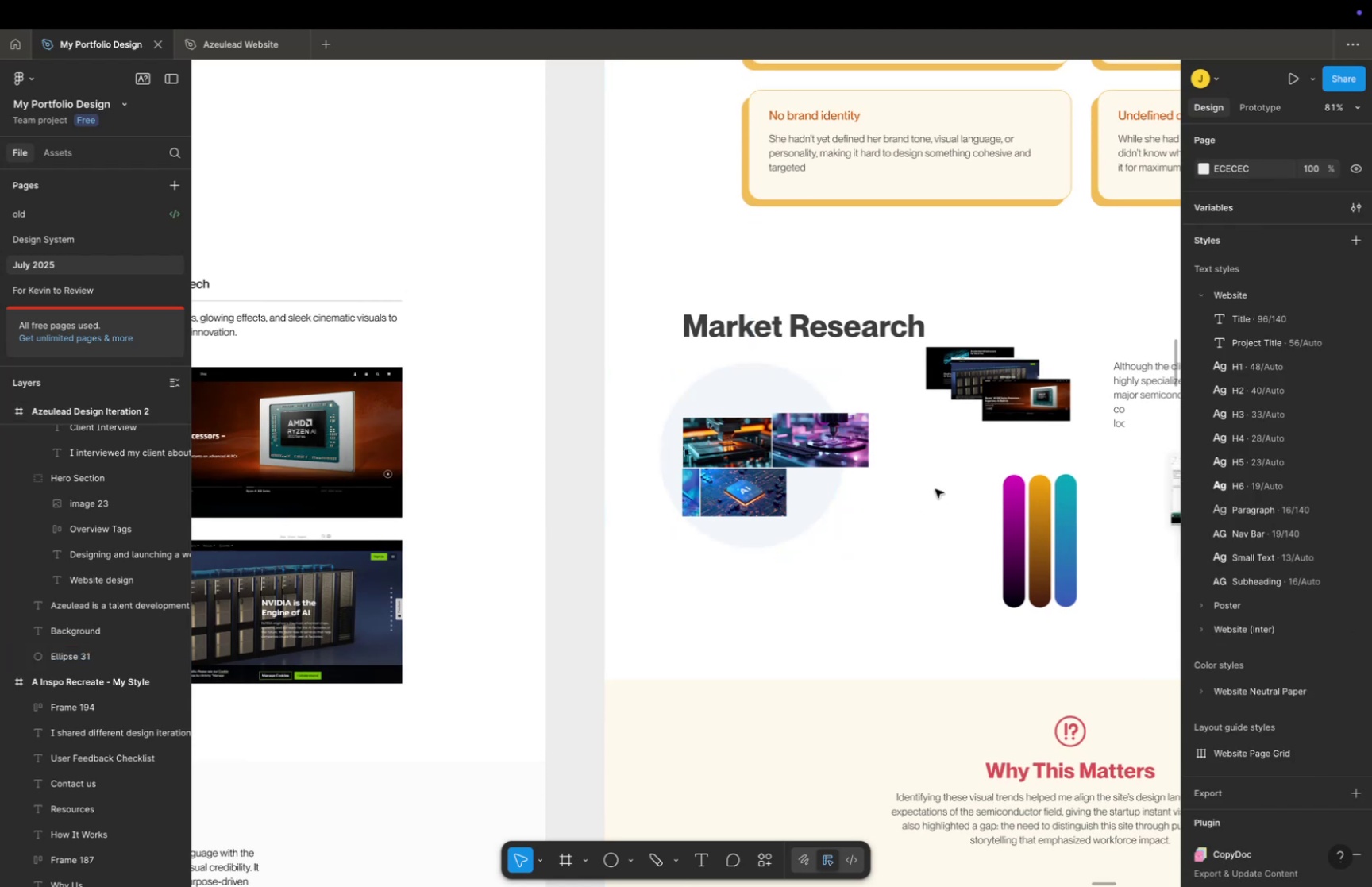 
wait(6.16)
 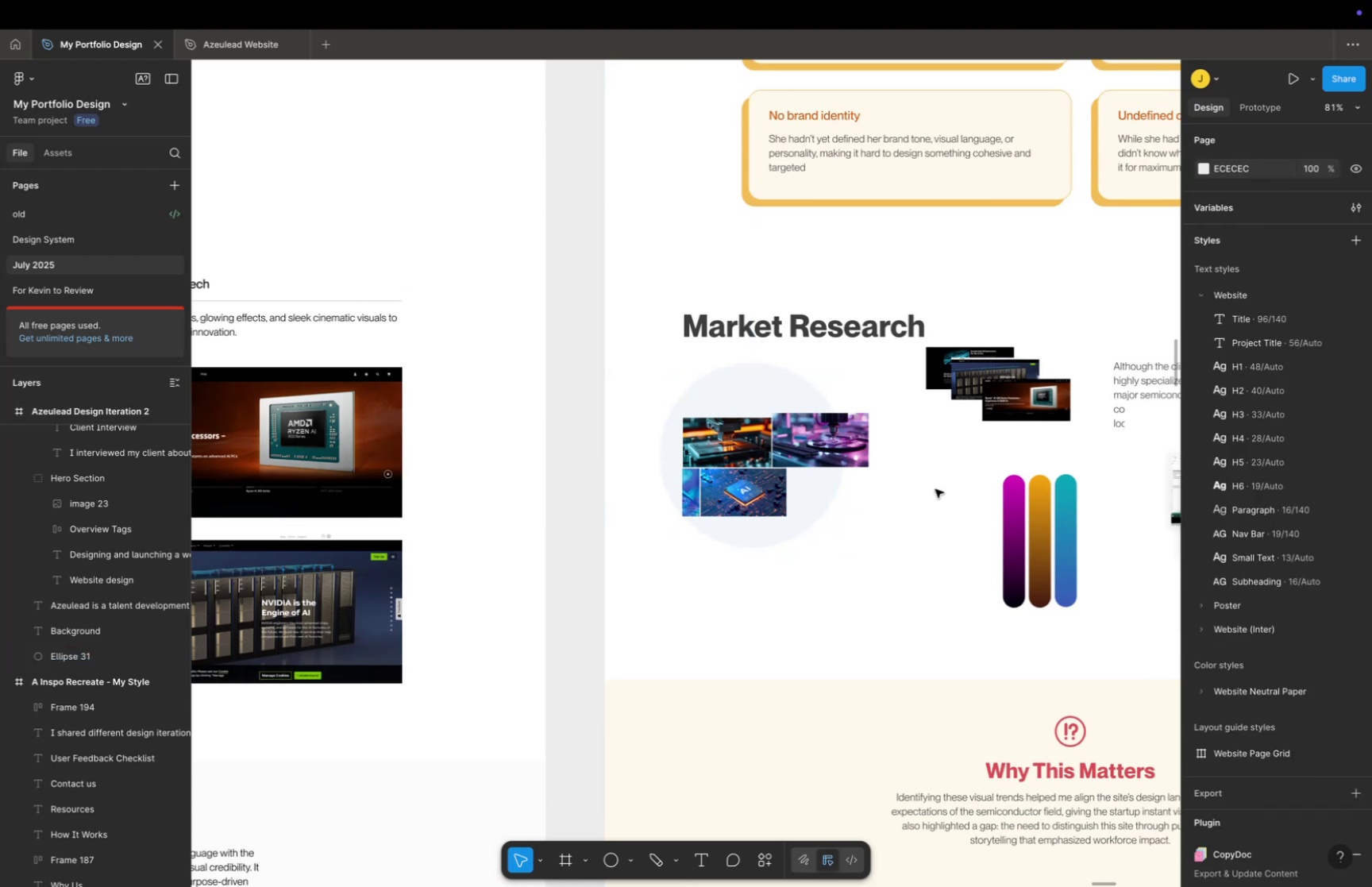 
hold_key(key=Space, duration=0.4)
 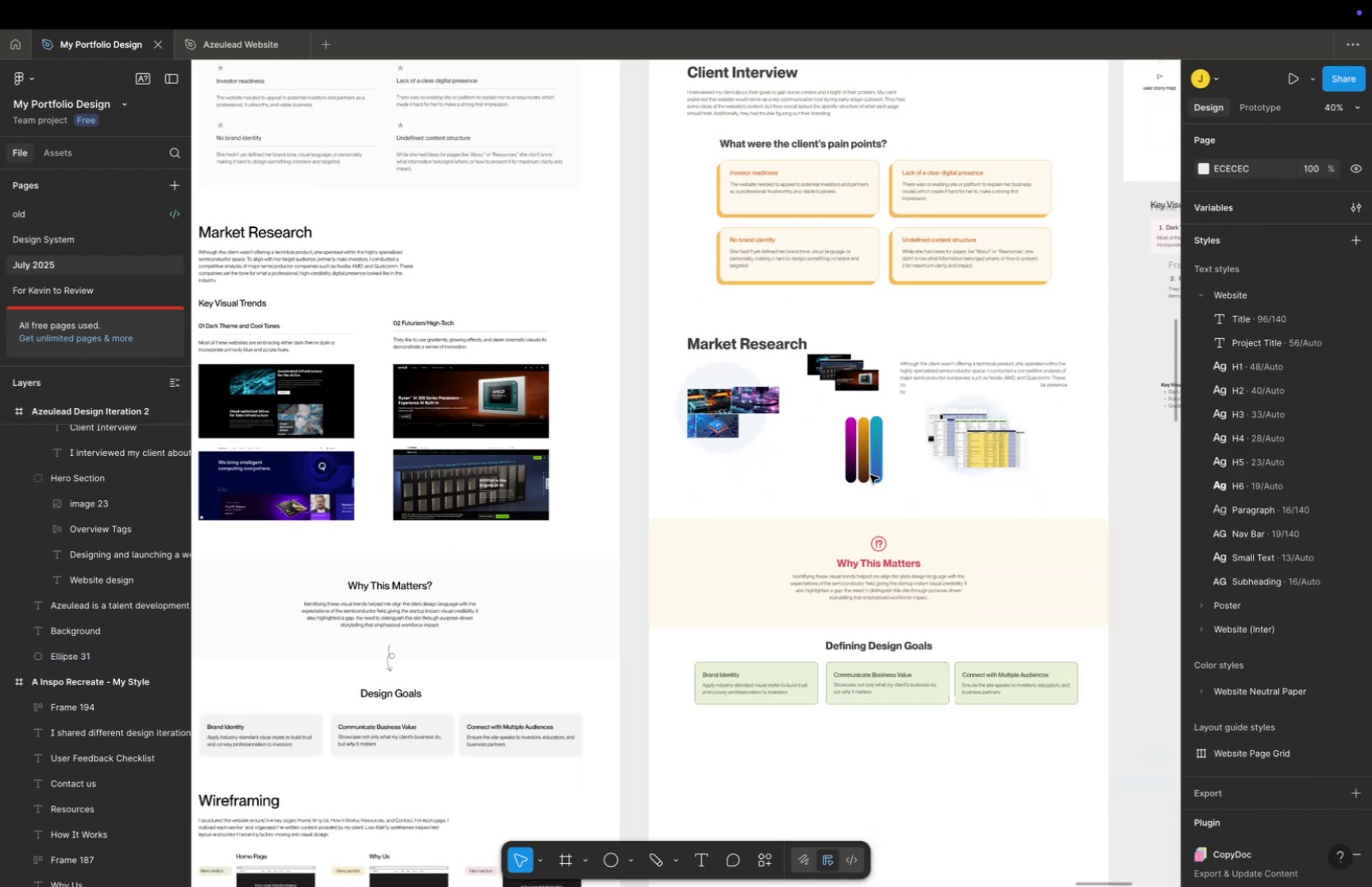 
left_click_drag(start_coordinate=[935, 488], to_coordinate=[843, 431])
 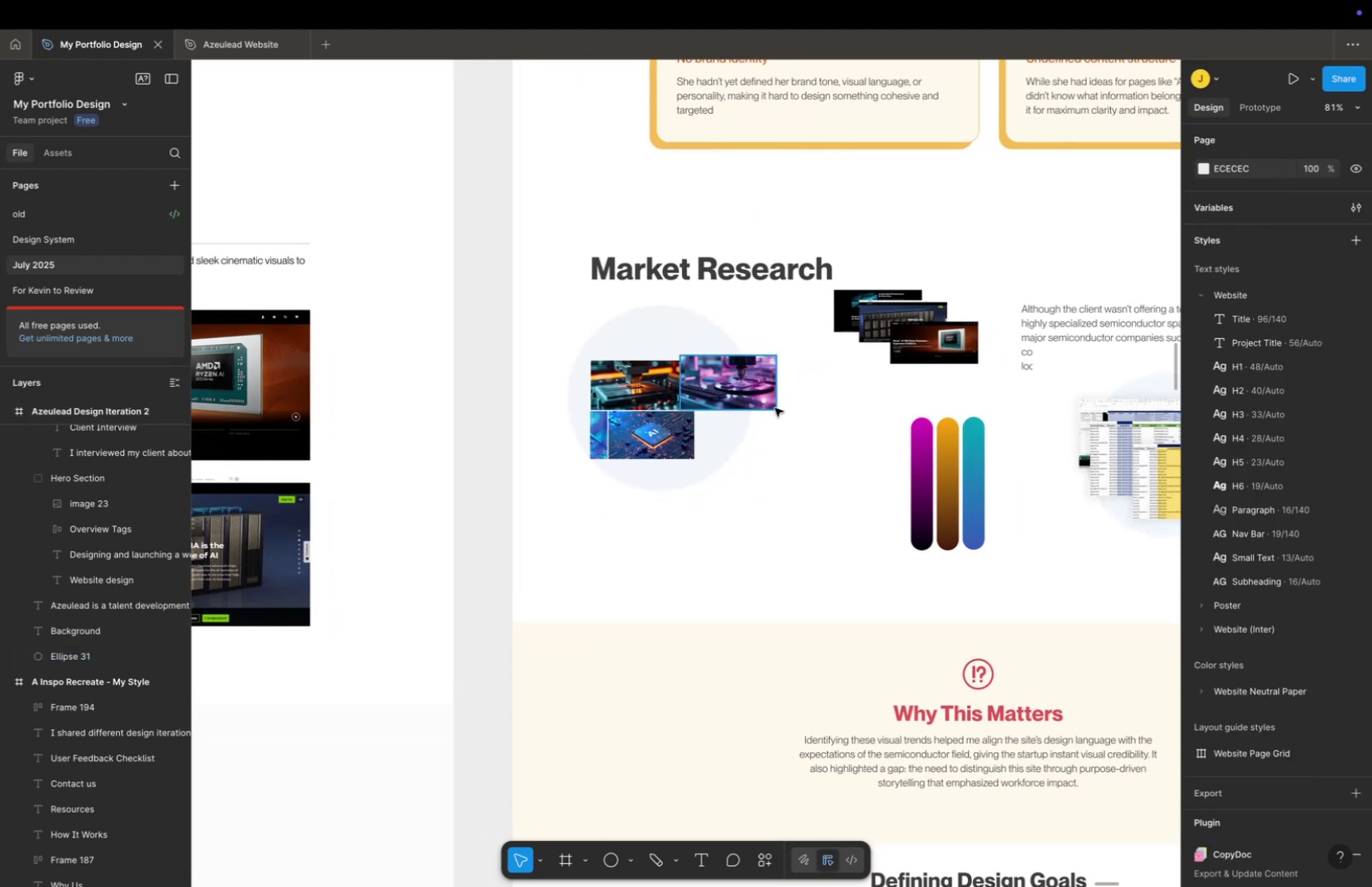 
key(Meta+CommandLeft)
 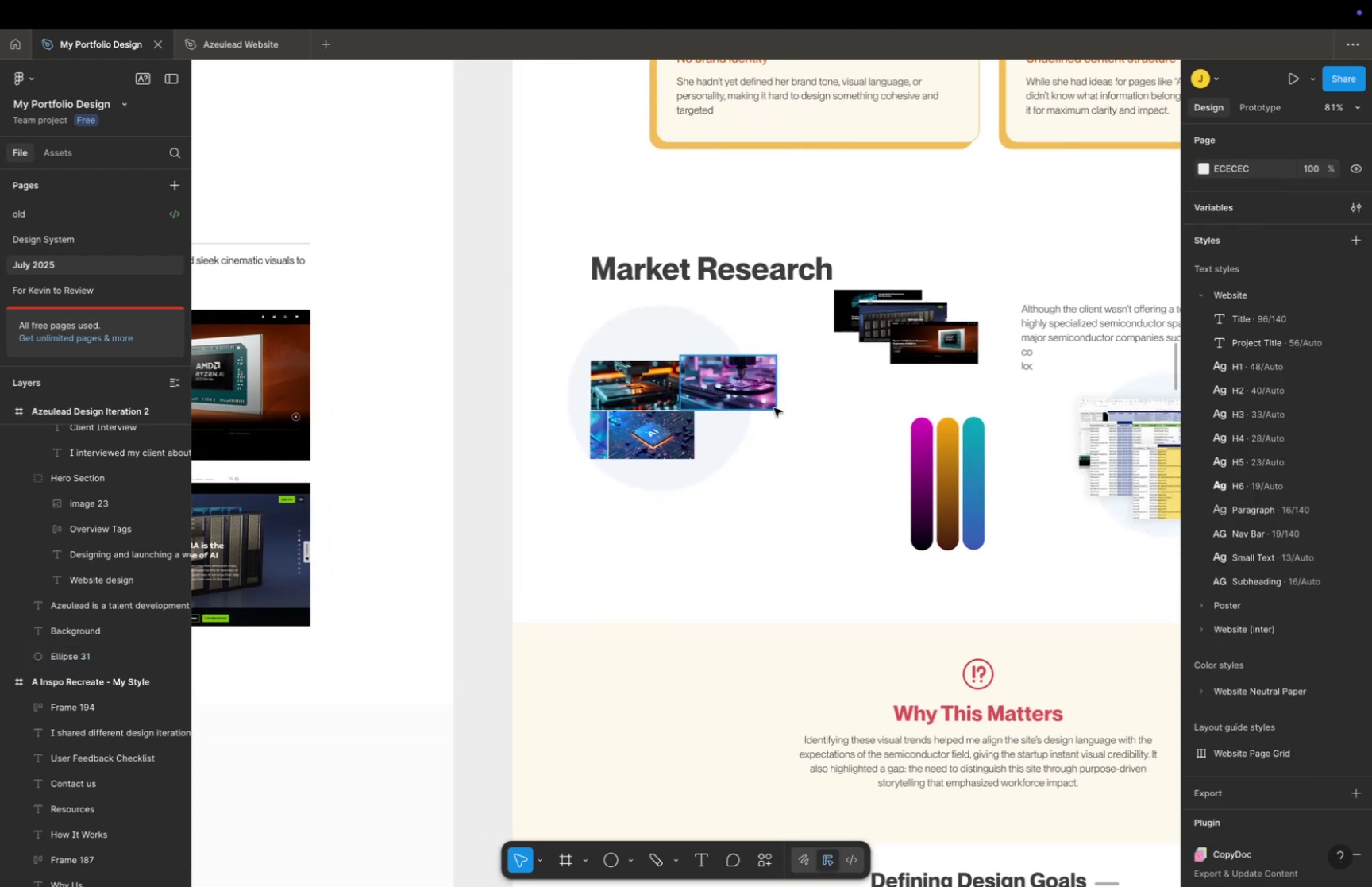 
scroll: coordinate [785, 418], scroll_direction: down, amount: 9.0
 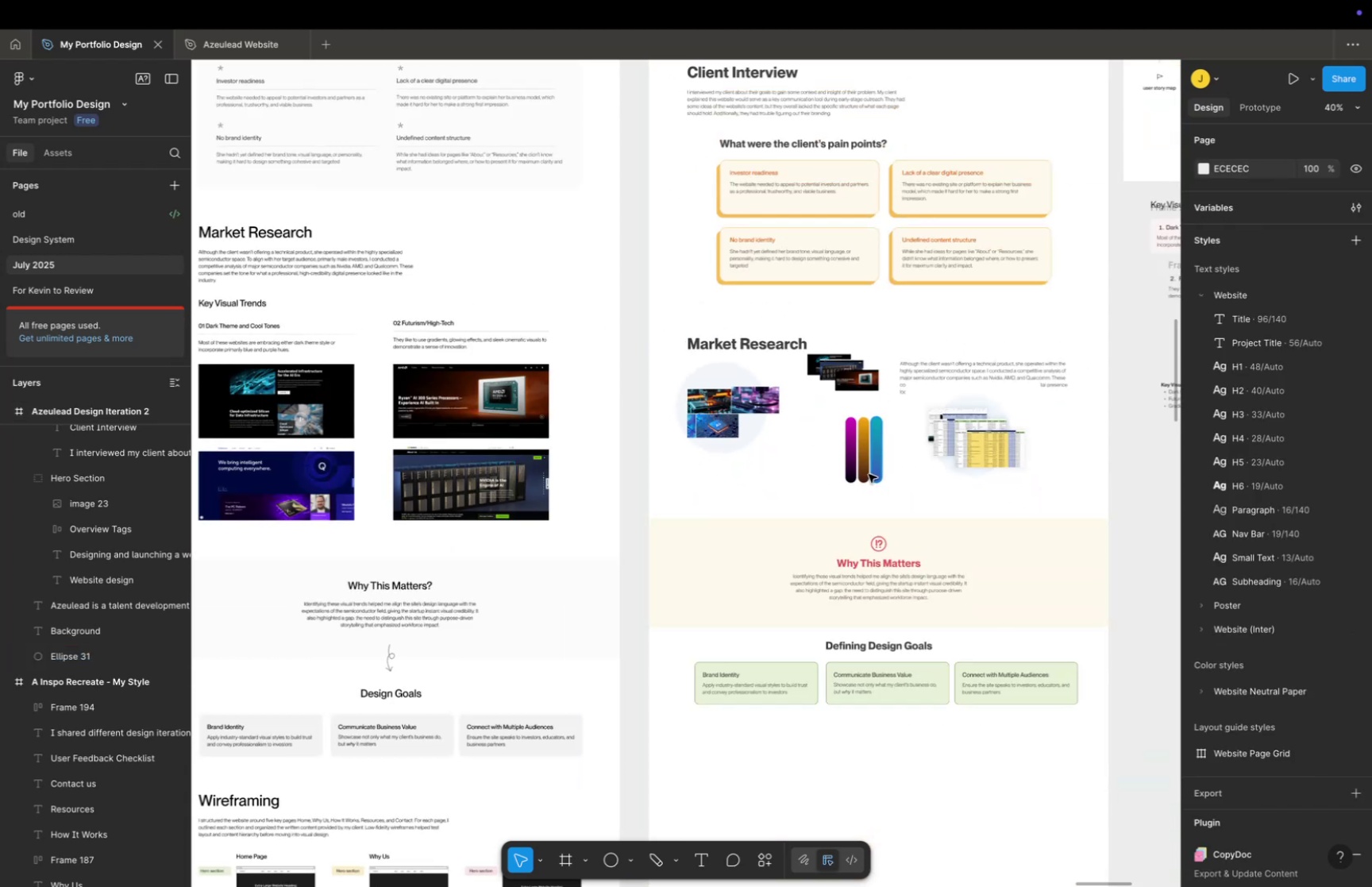 
hold_key(key=Space, duration=0.33)
 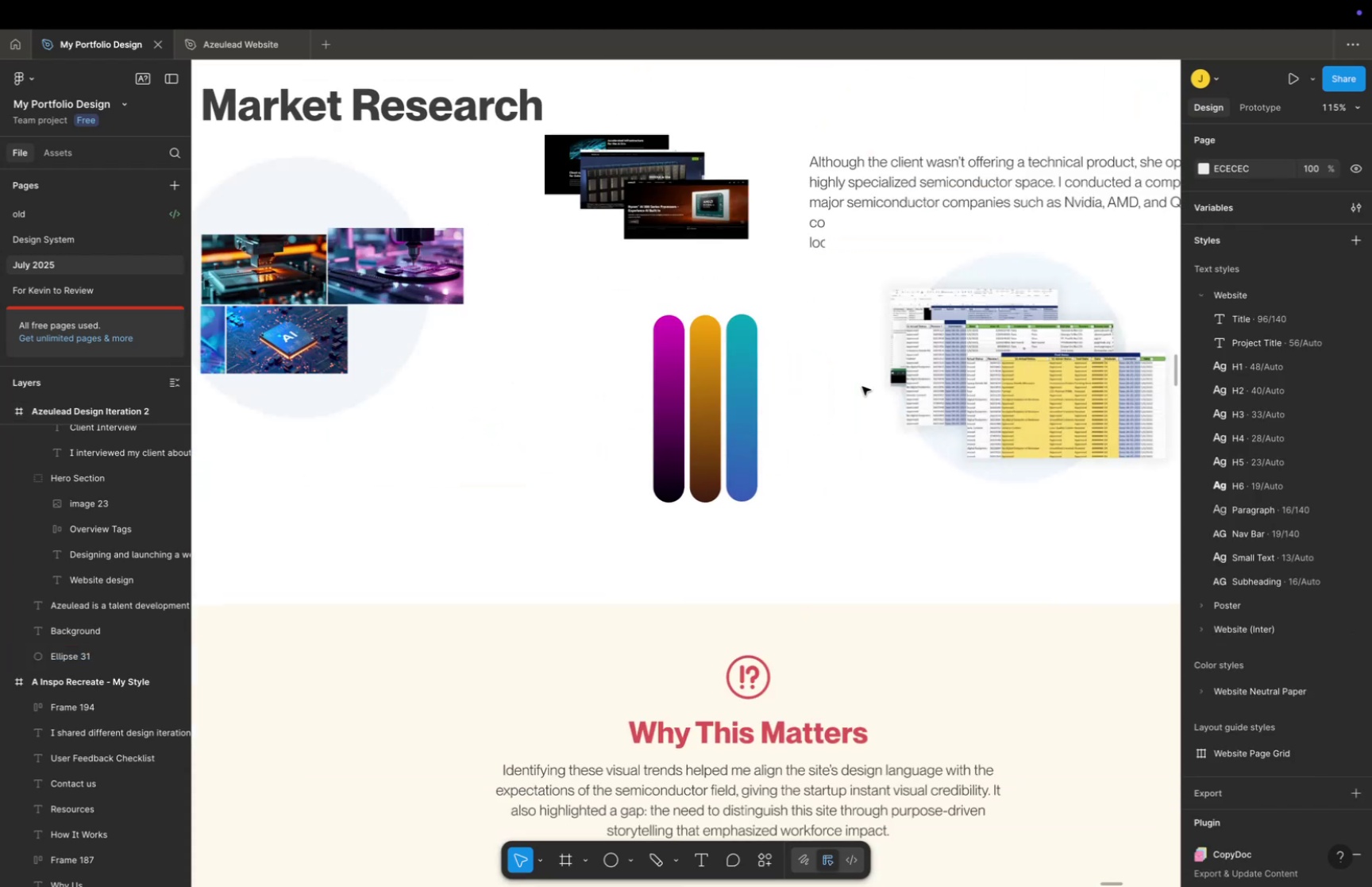 
left_click_drag(start_coordinate=[850, 464], to_coordinate=[793, 408])
 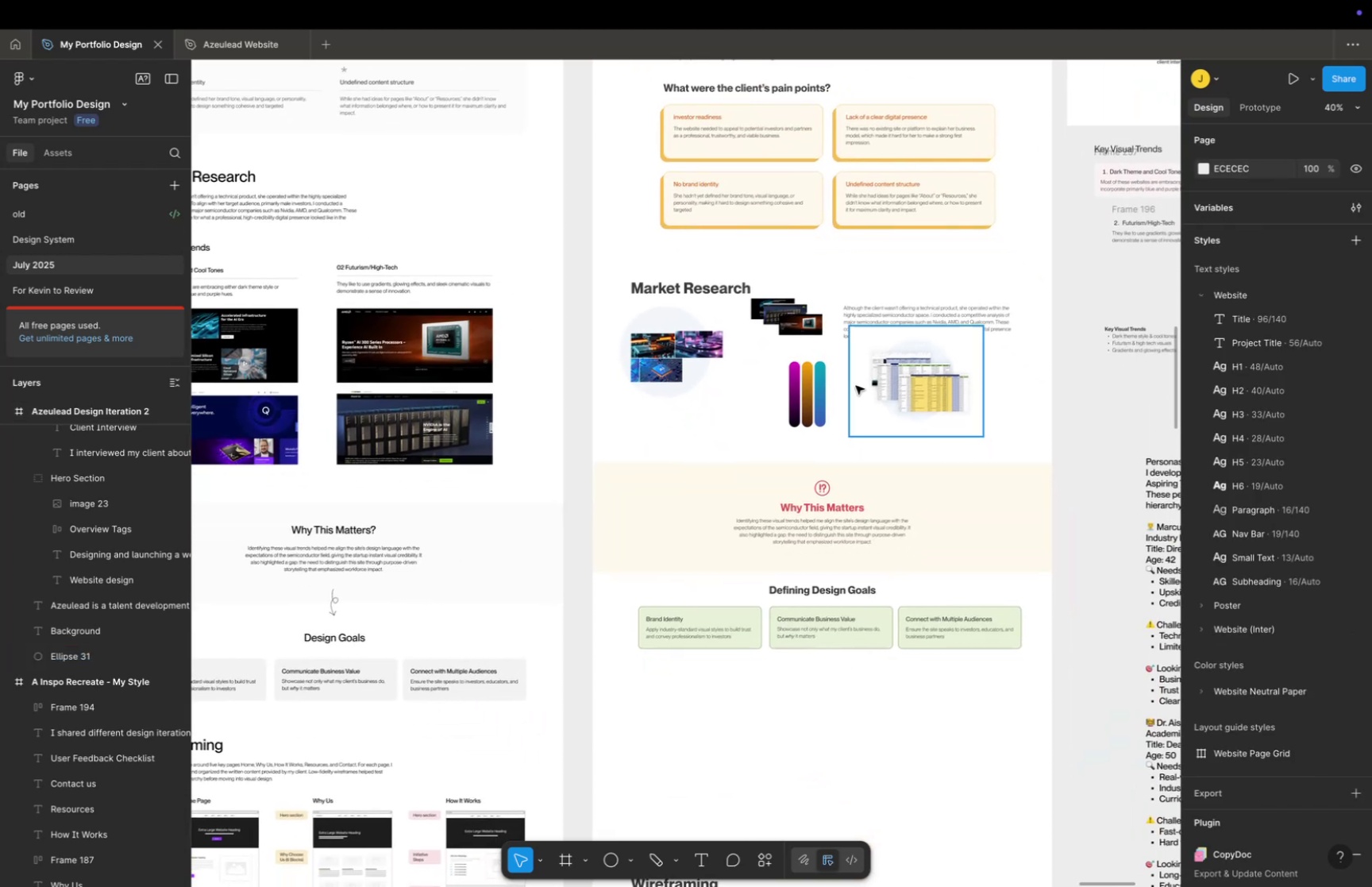 
hold_key(key=CommandLeft, duration=0.31)
scroll: coordinate [862, 386], scroll_direction: up, amount: 17.0
 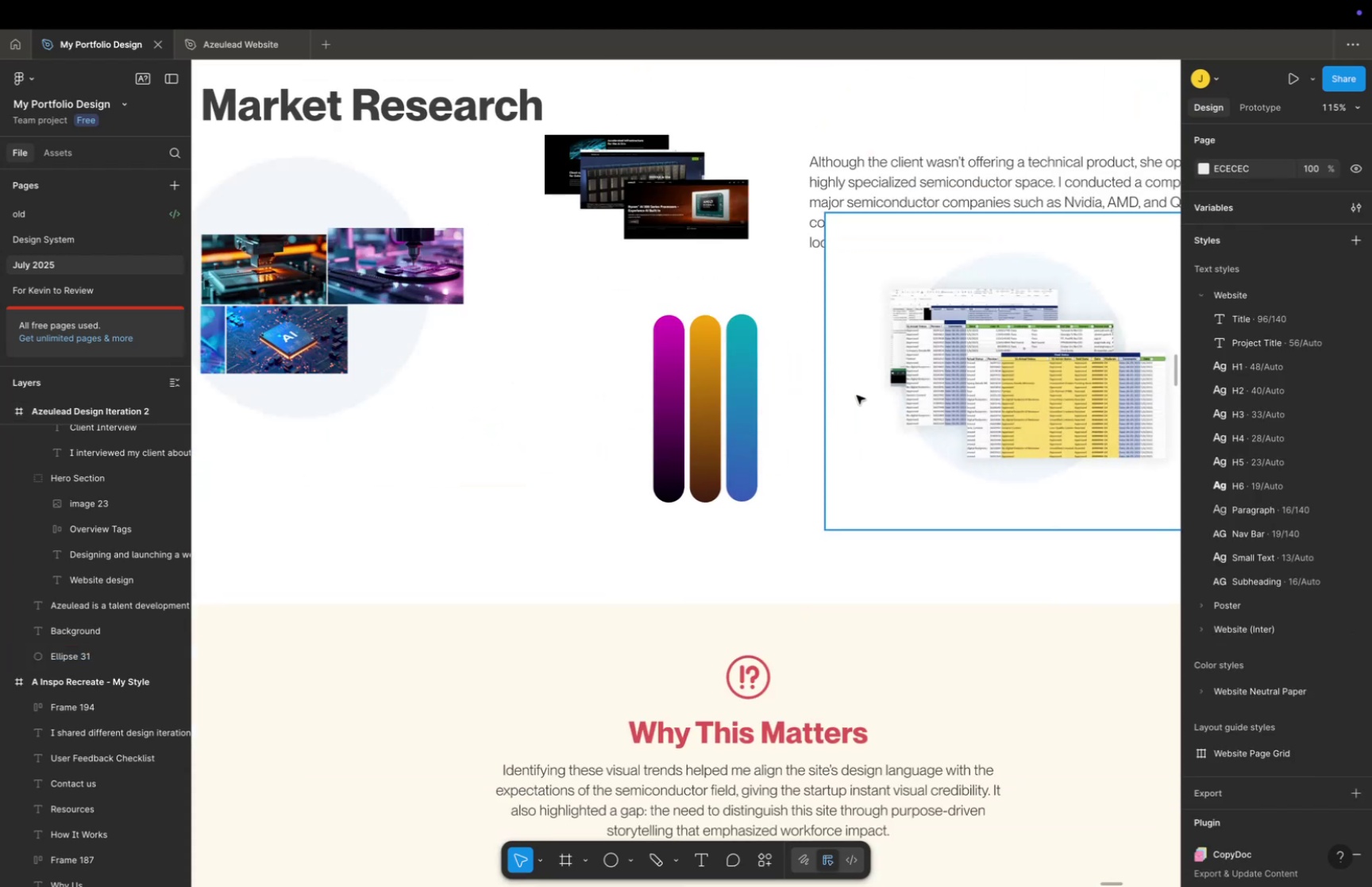 
key(Space)
 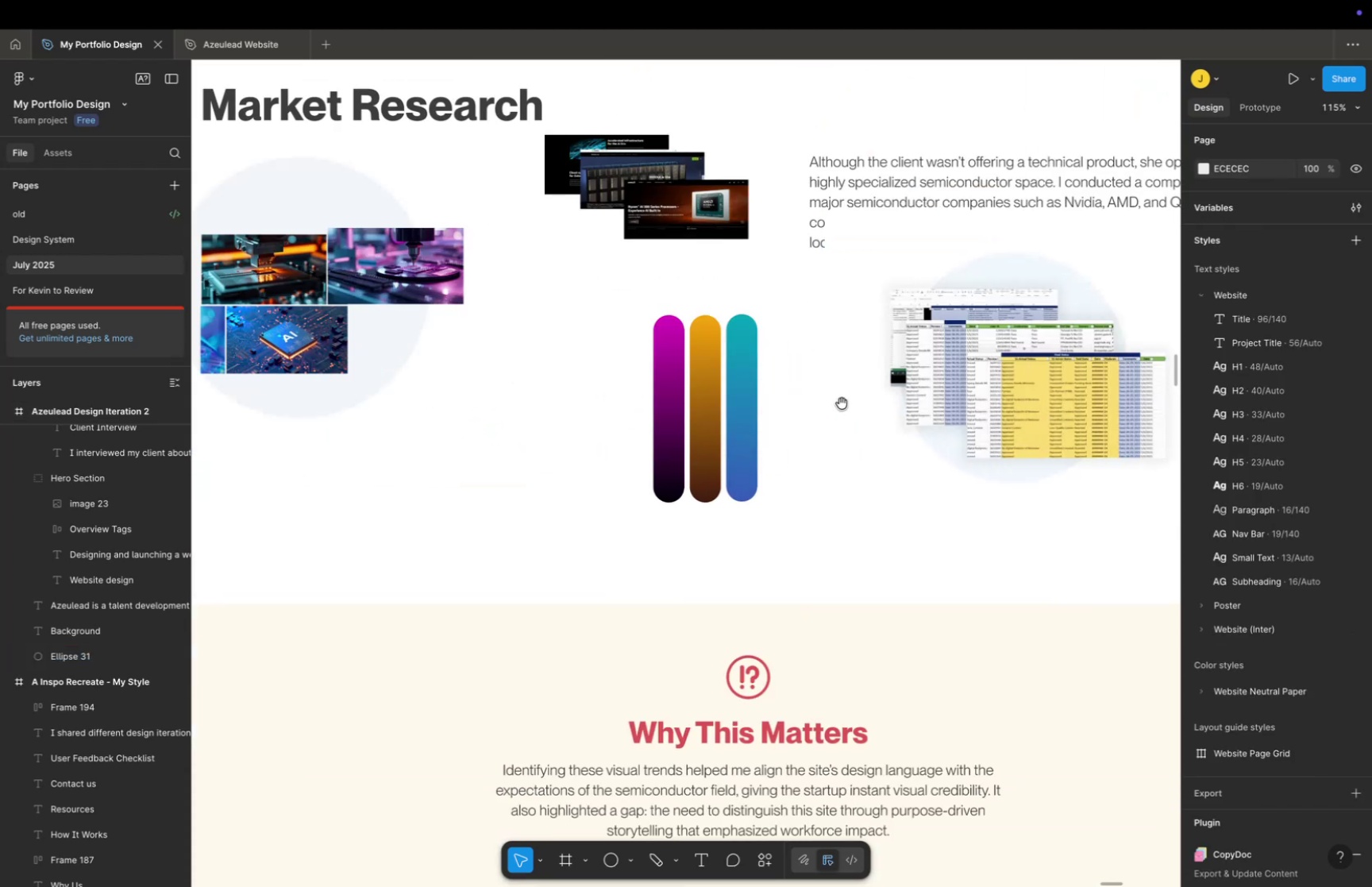 
left_click_drag(start_coordinate=[837, 404], to_coordinate=[821, 402])
 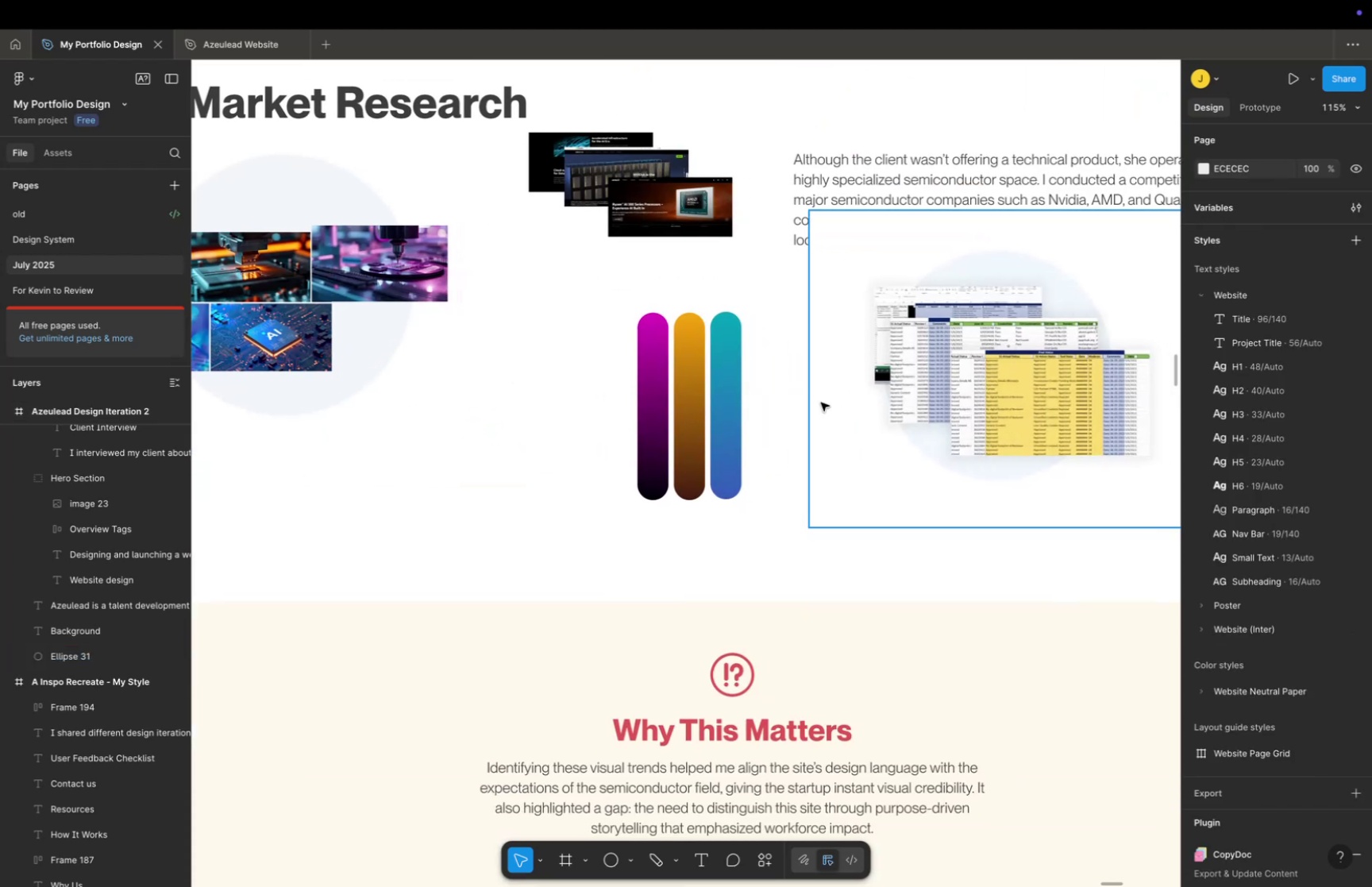 
key(Meta+CommandLeft)
 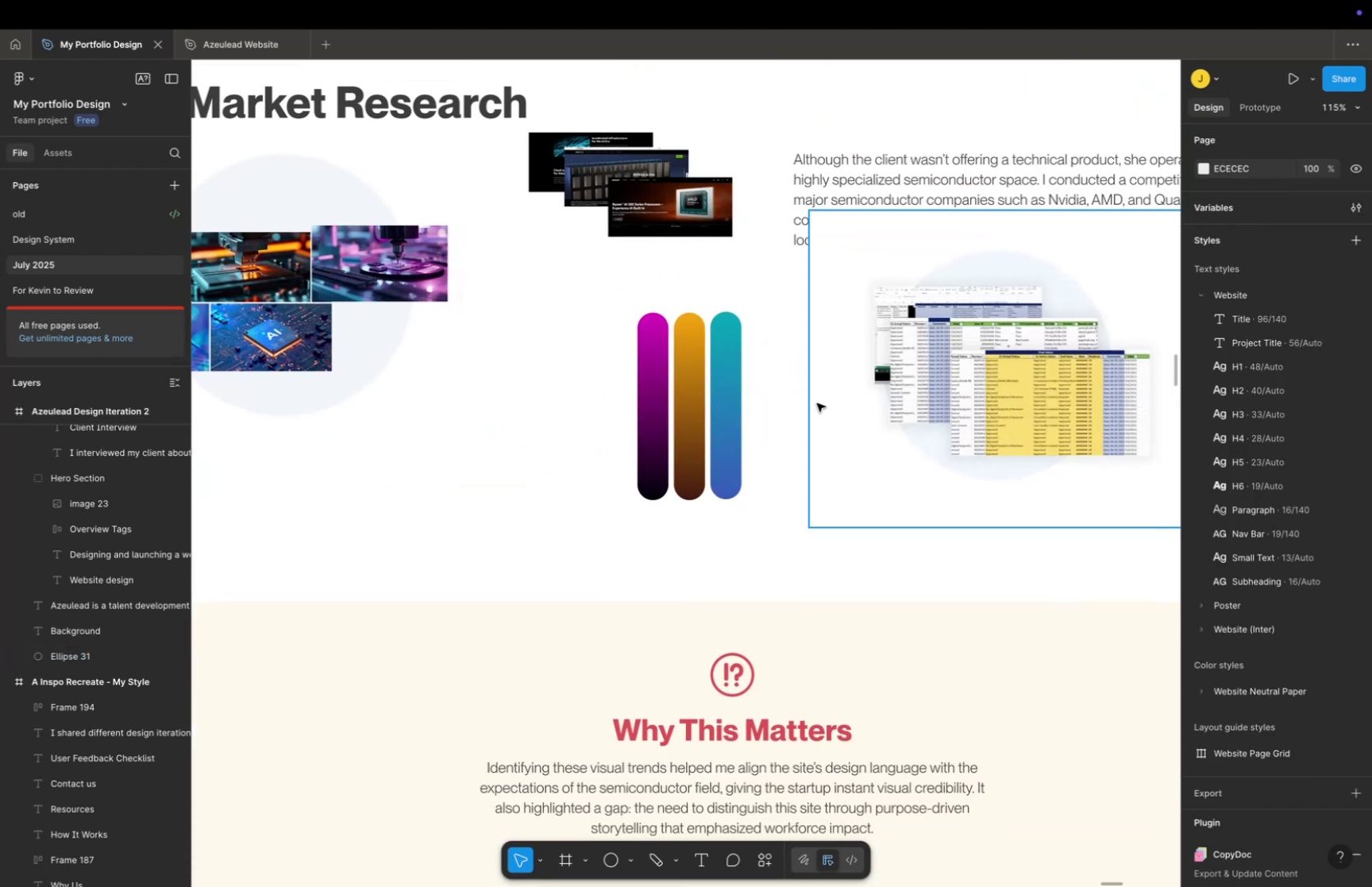 
scroll: coordinate [817, 403], scroll_direction: down, amount: 1.0
 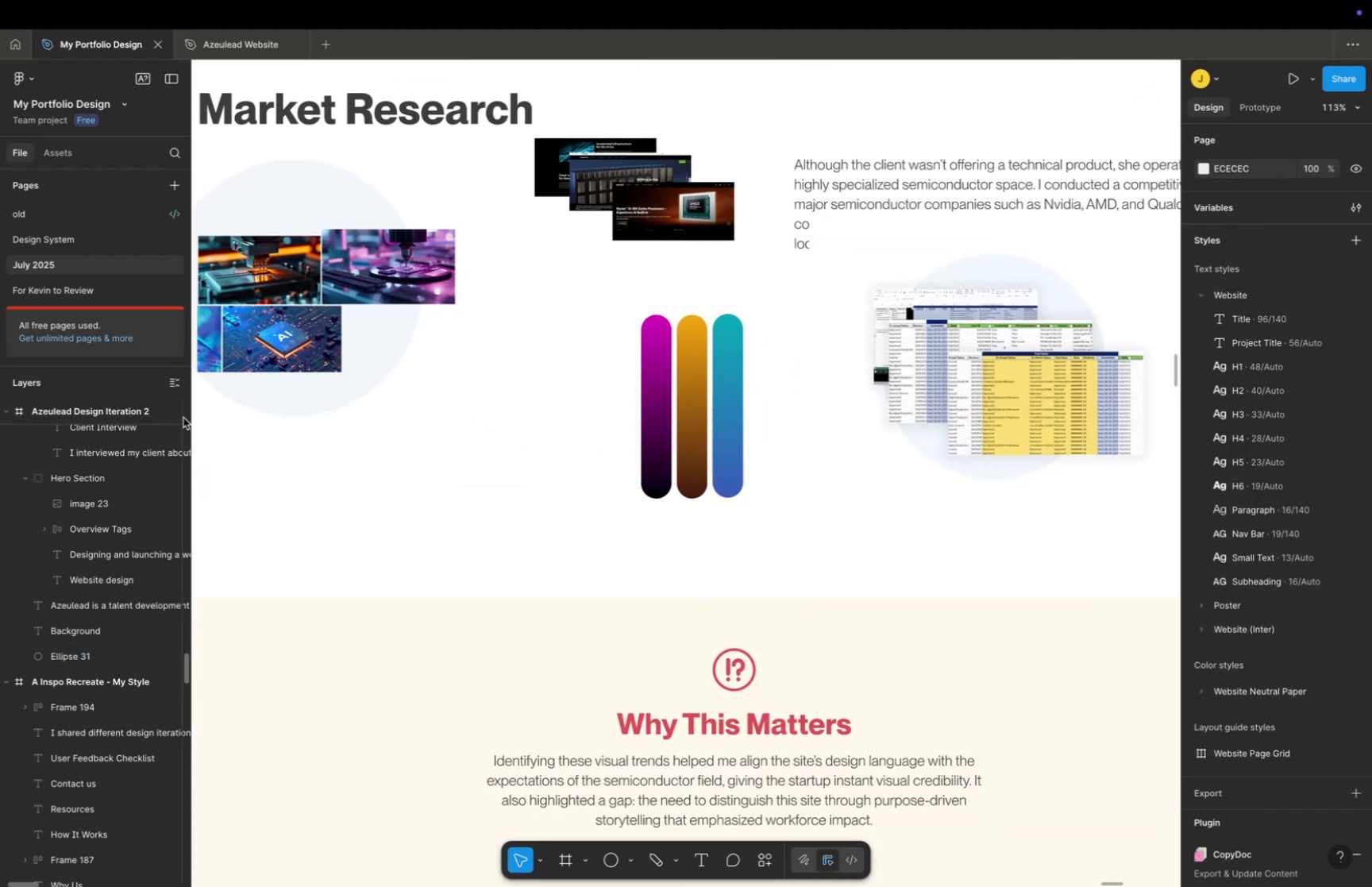 
left_click_drag(start_coordinate=[189, 422], to_coordinate=[680, 518])
 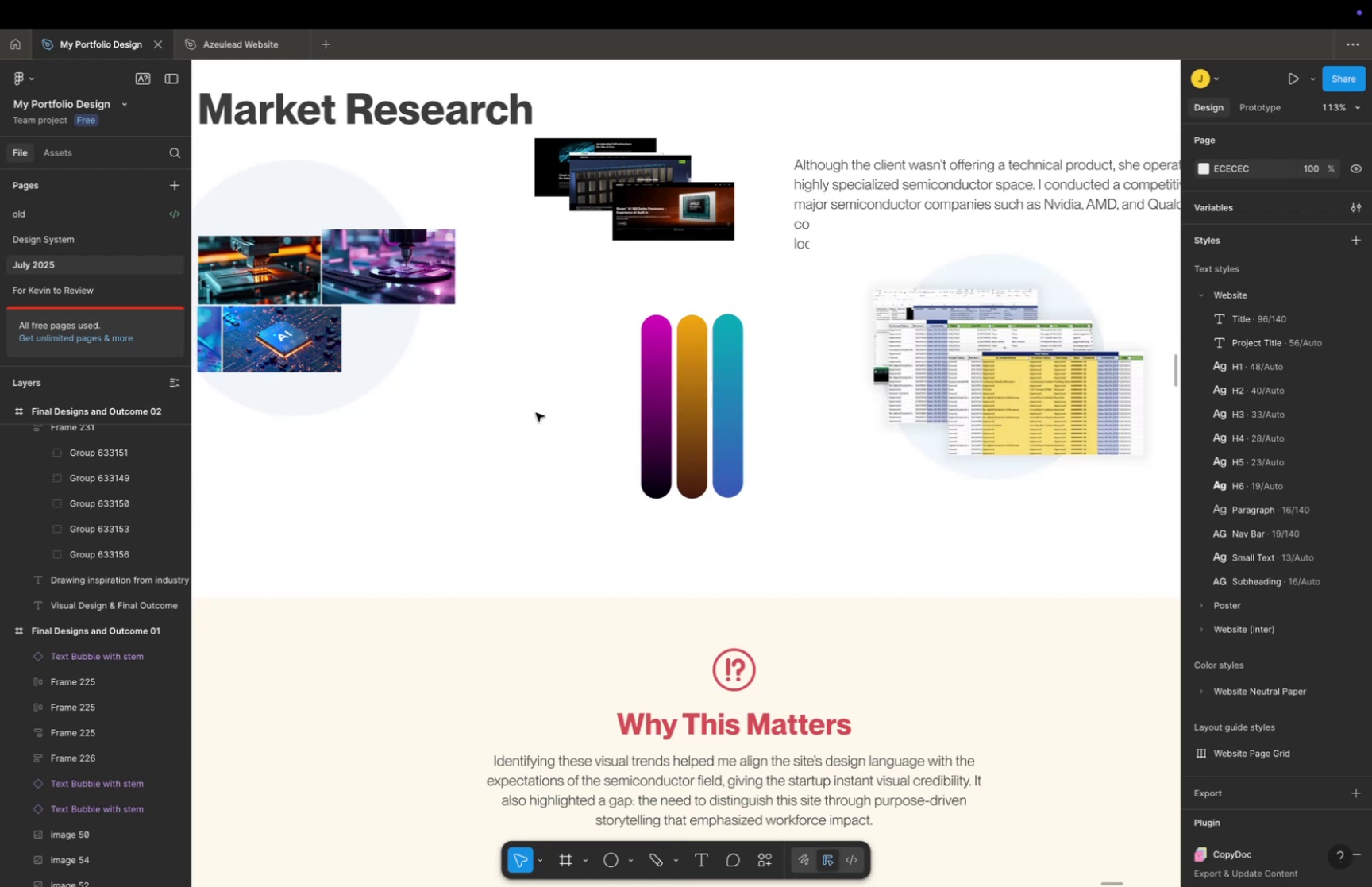 
hold_key(key=Space, duration=0.38)
 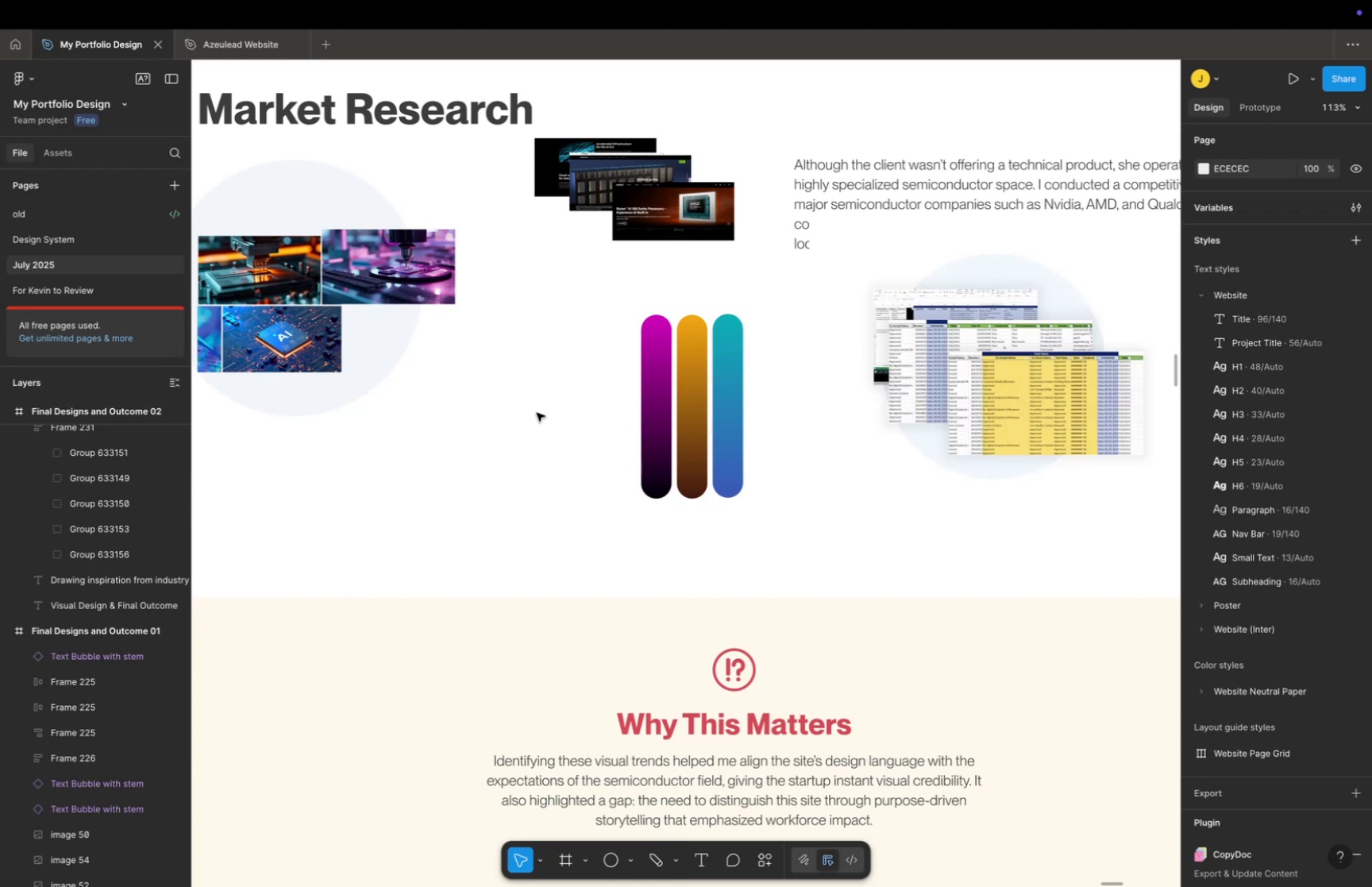 
hold_key(key=Space, duration=0.39)
 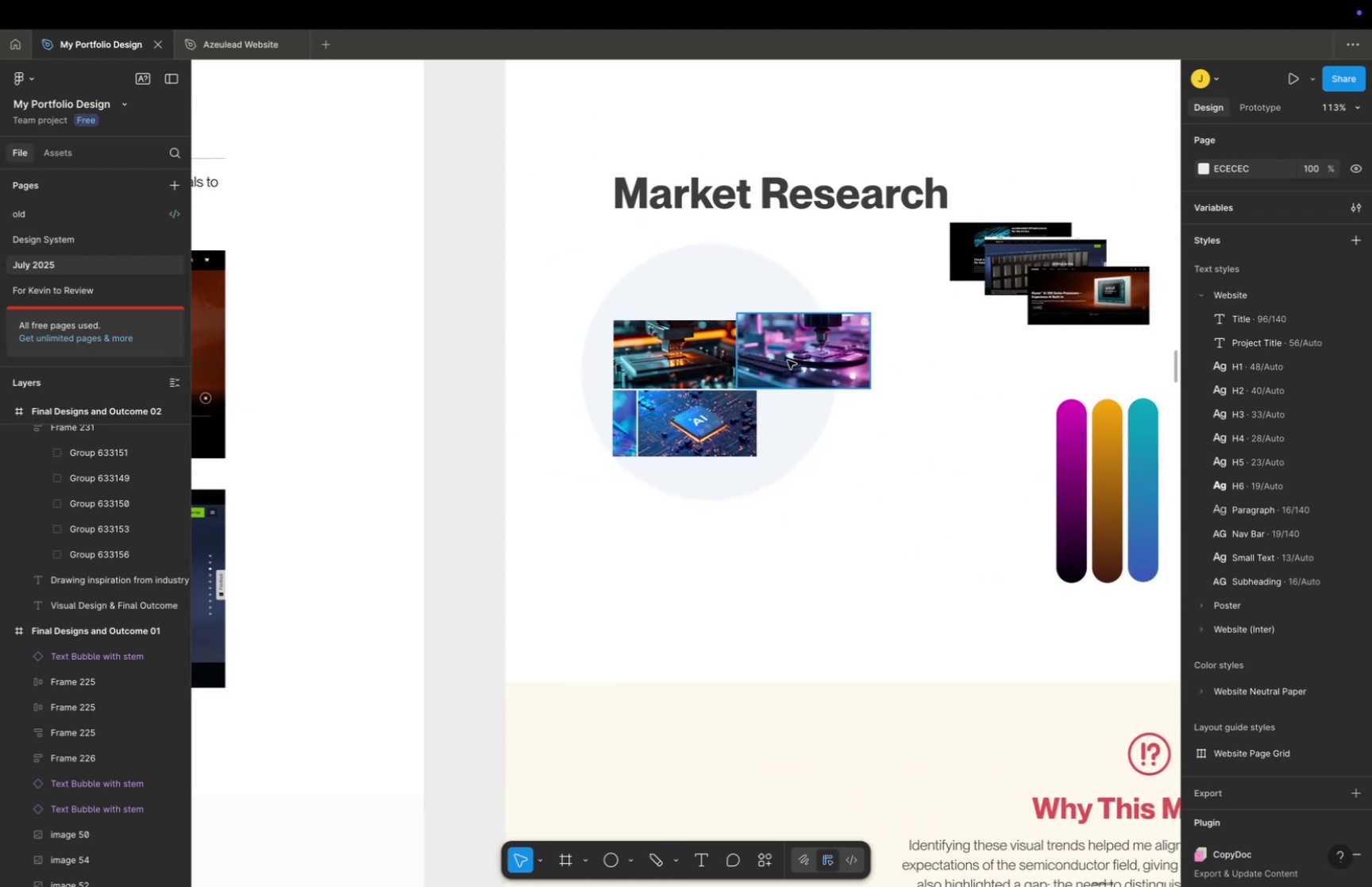 
left_click_drag(start_coordinate=[521, 414], to_coordinate=[936, 498])
 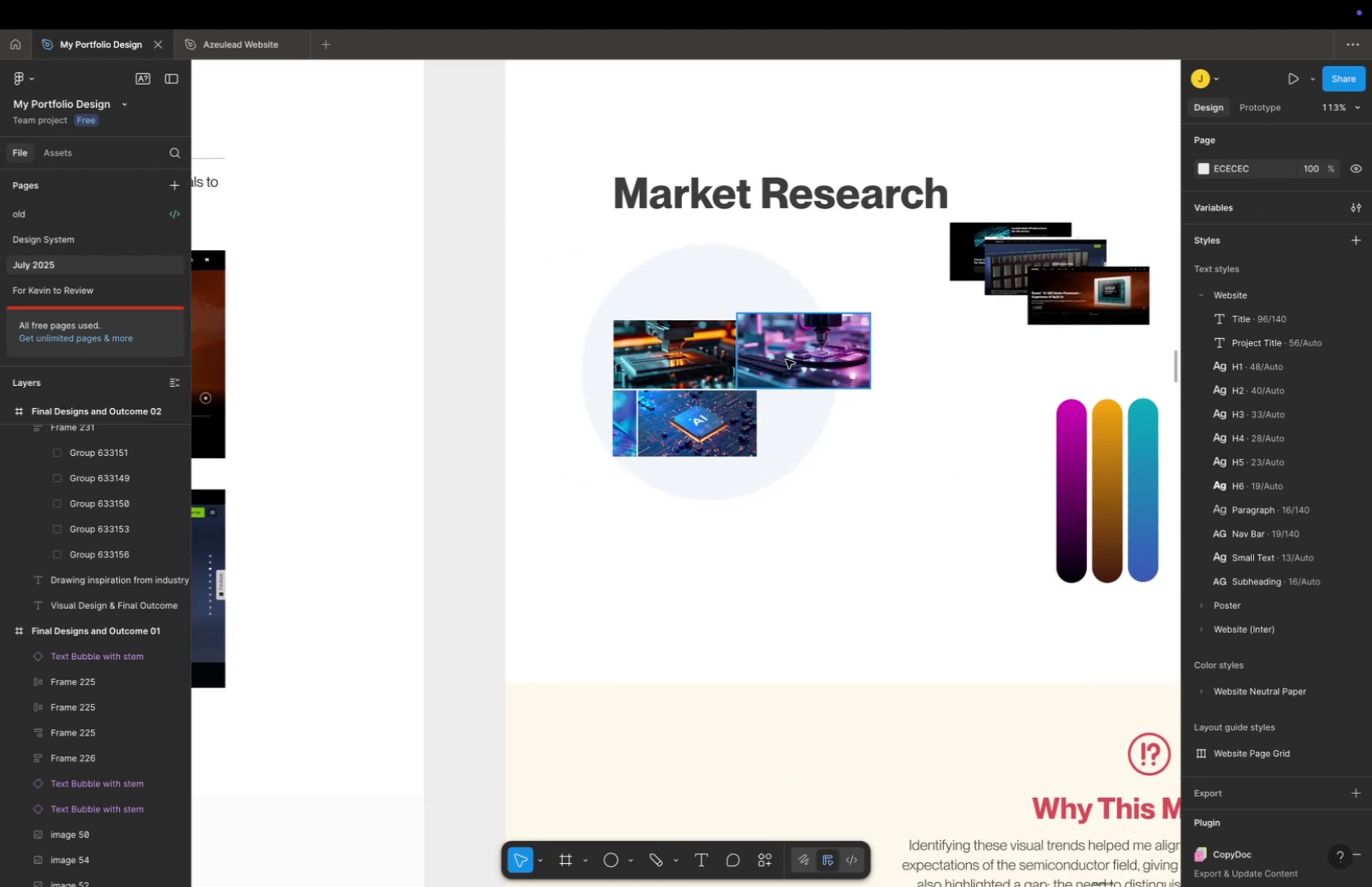 
left_click([786, 359])
 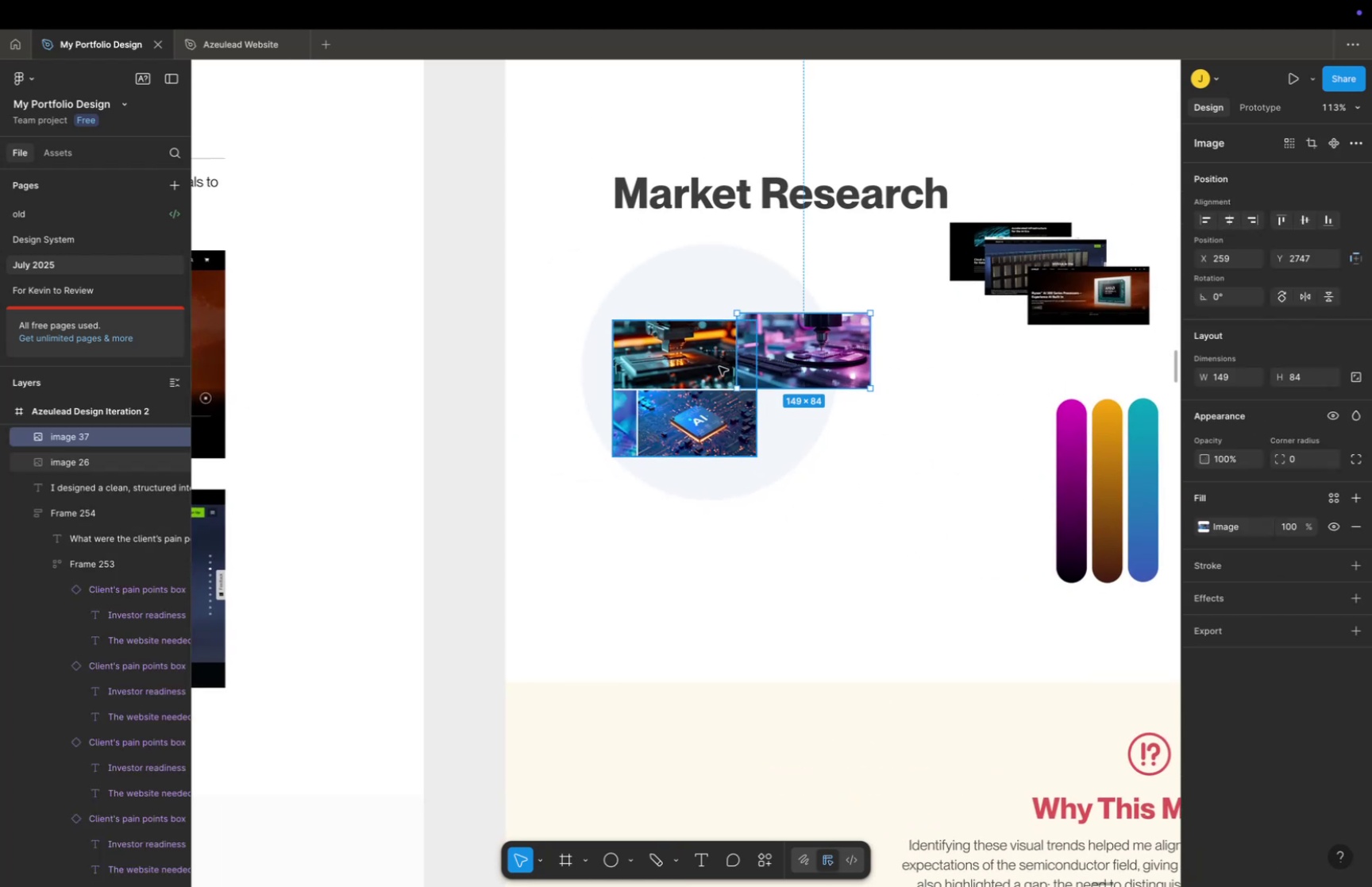 
hold_key(key=ShiftLeft, duration=1.39)
double_click([692, 433])
 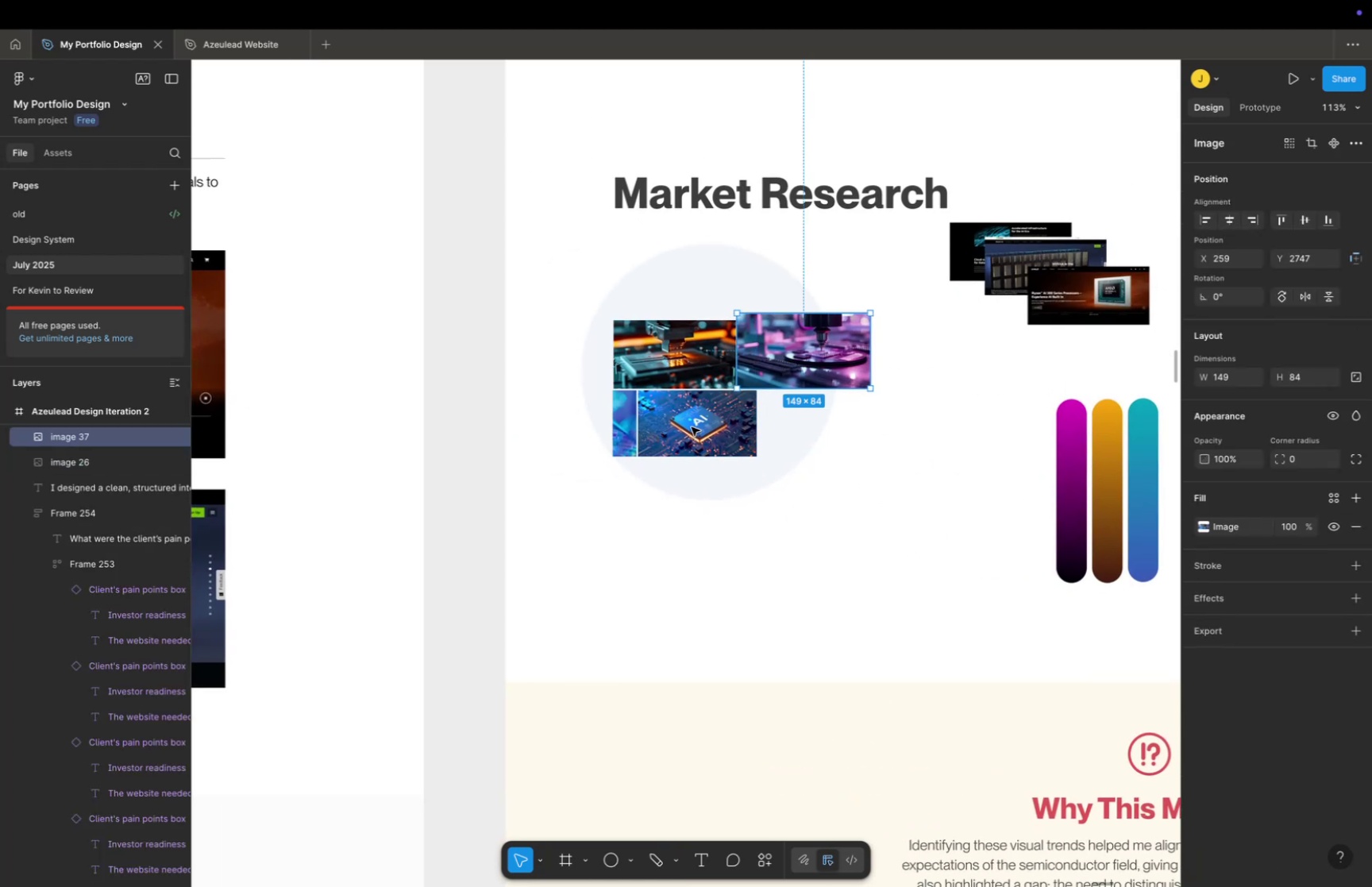 
left_click([692, 423])
 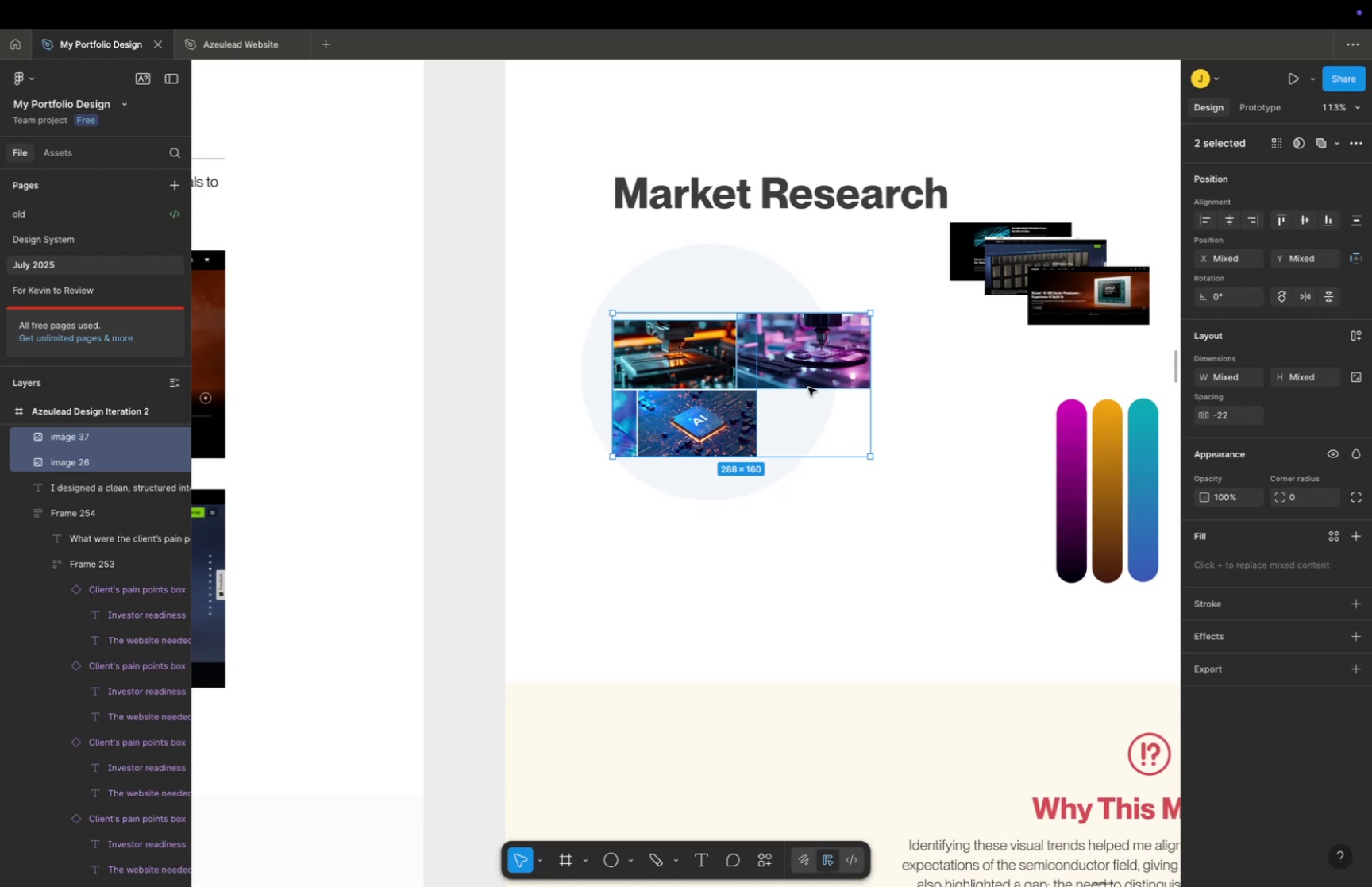 
wait(20.51)
 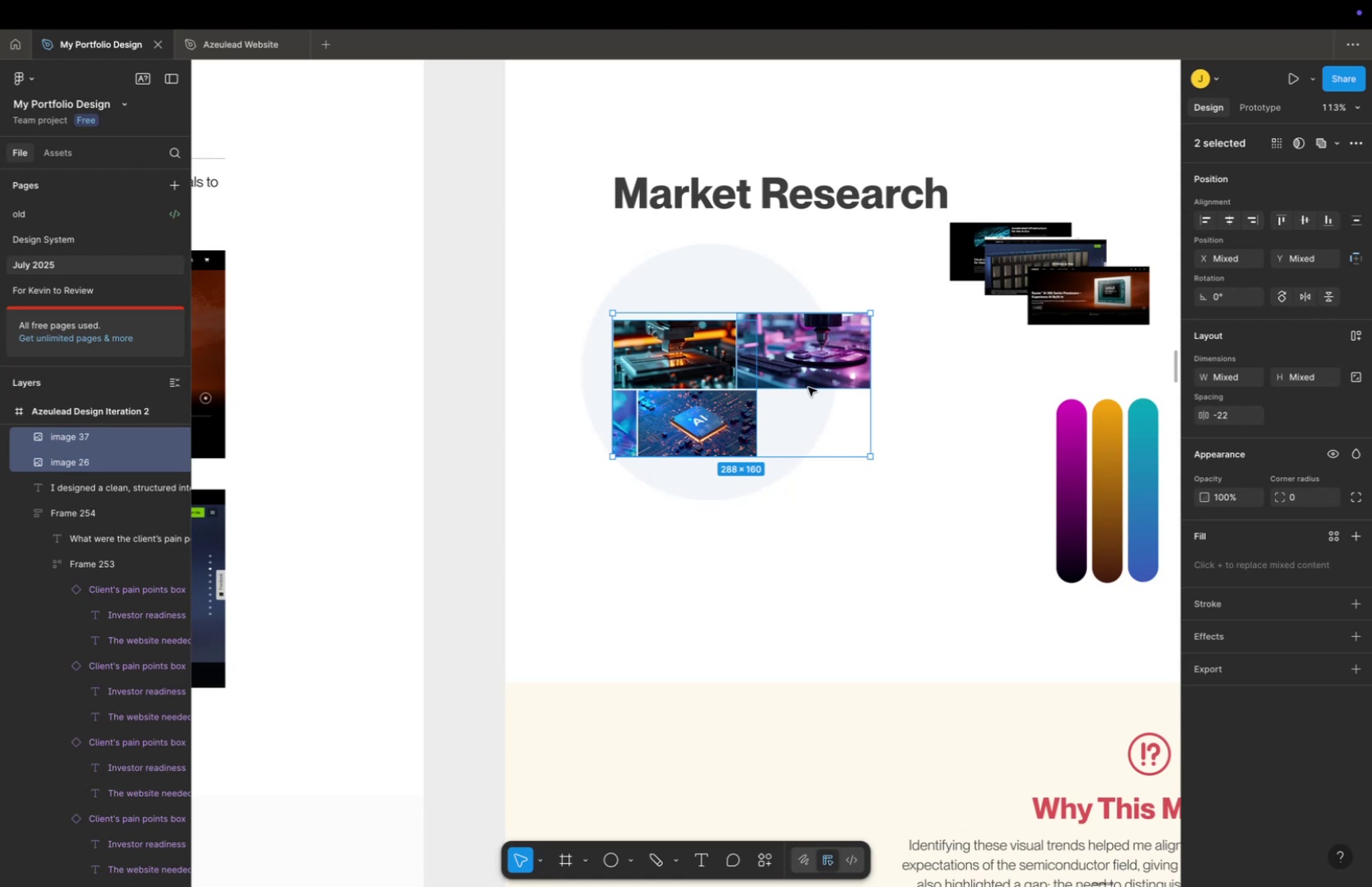 
scroll: coordinate [951, 411], scroll_direction: up, amount: 72.0
 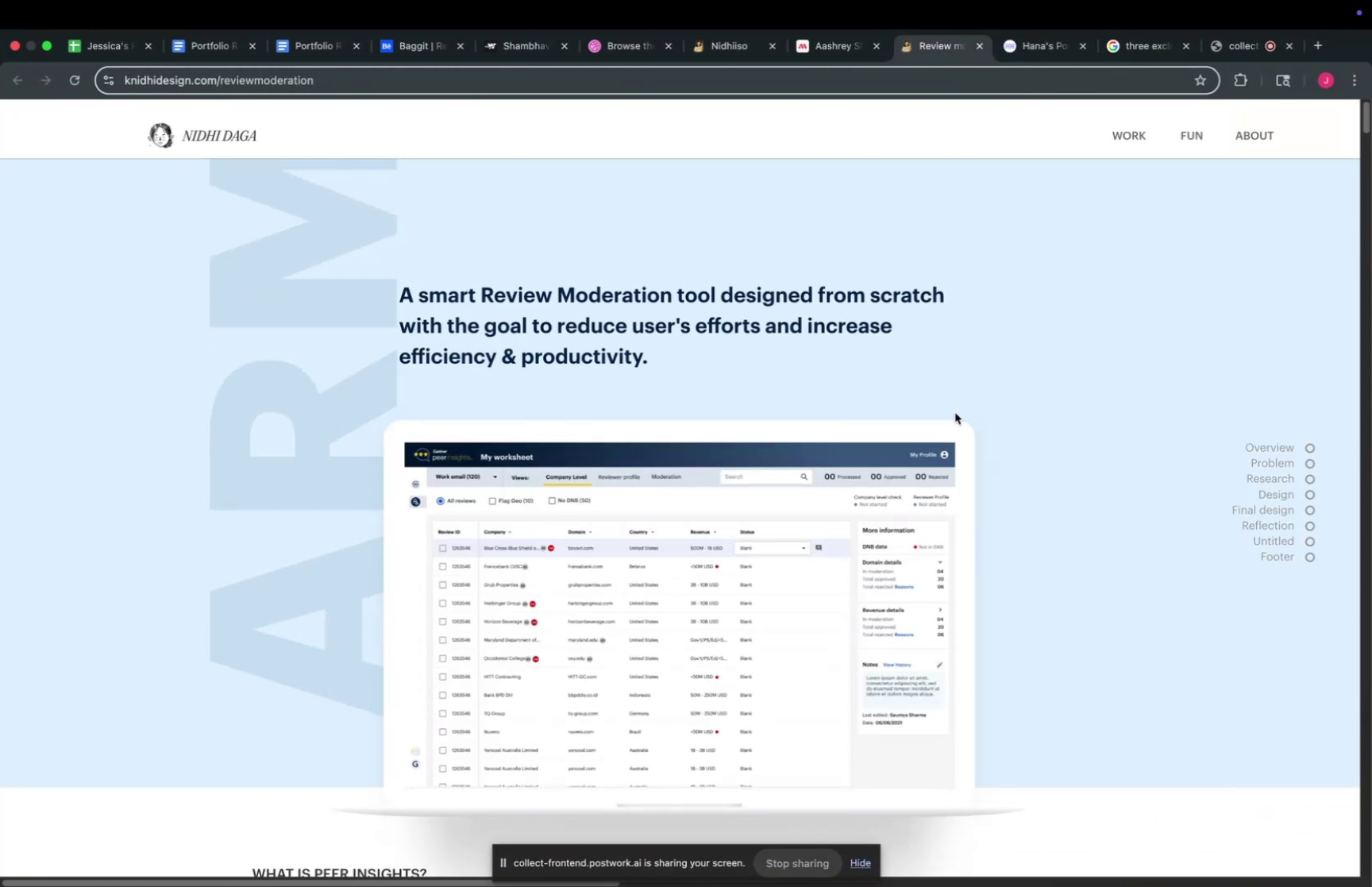 
scroll: coordinate [926, 416], scroll_direction: down, amount: 104.0
 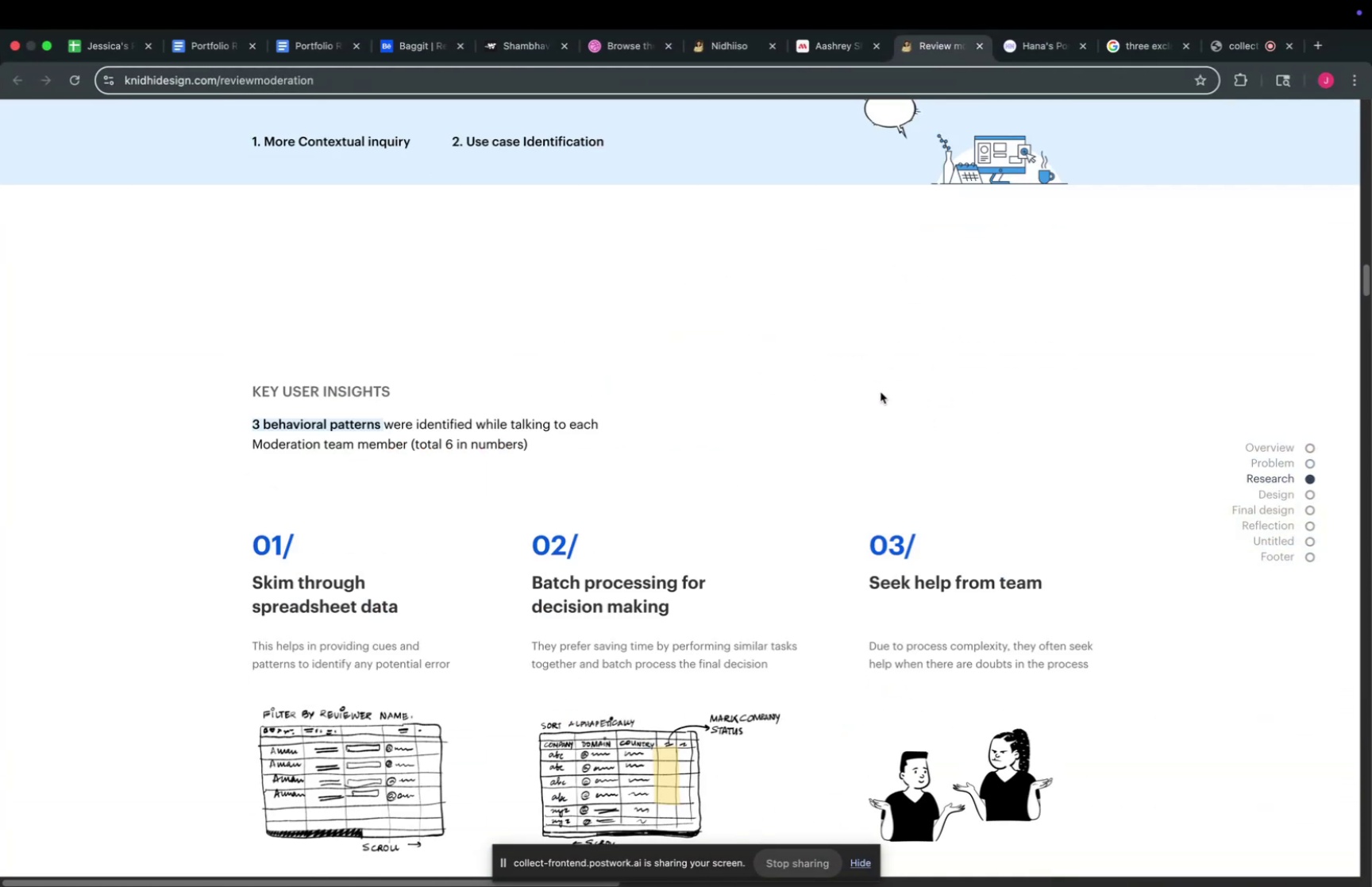 
scroll: coordinate [880, 395], scroll_direction: up, amount: 9.0
 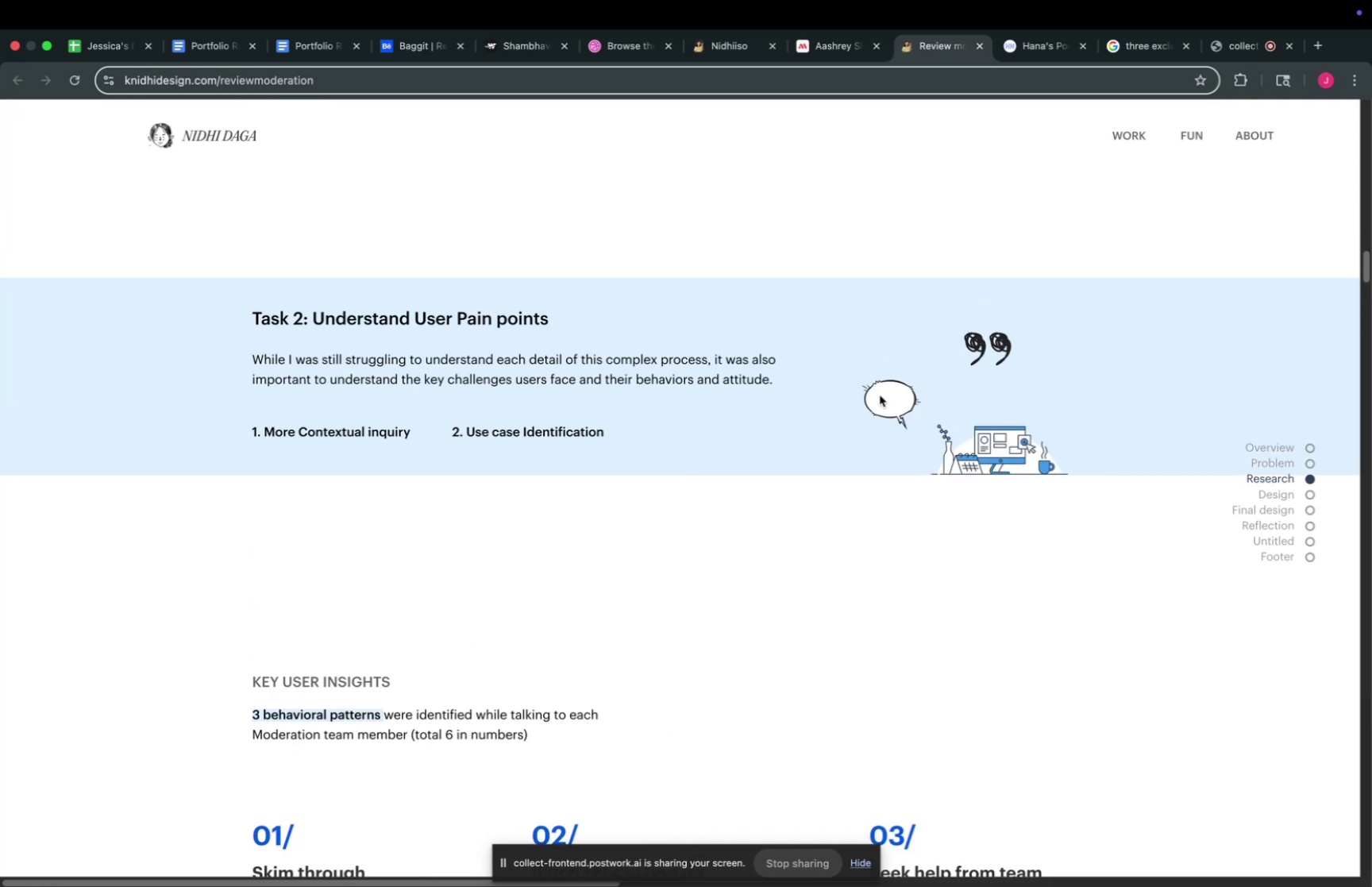 
scroll: coordinate [870, 388], scroll_direction: down, amount: 65.0
 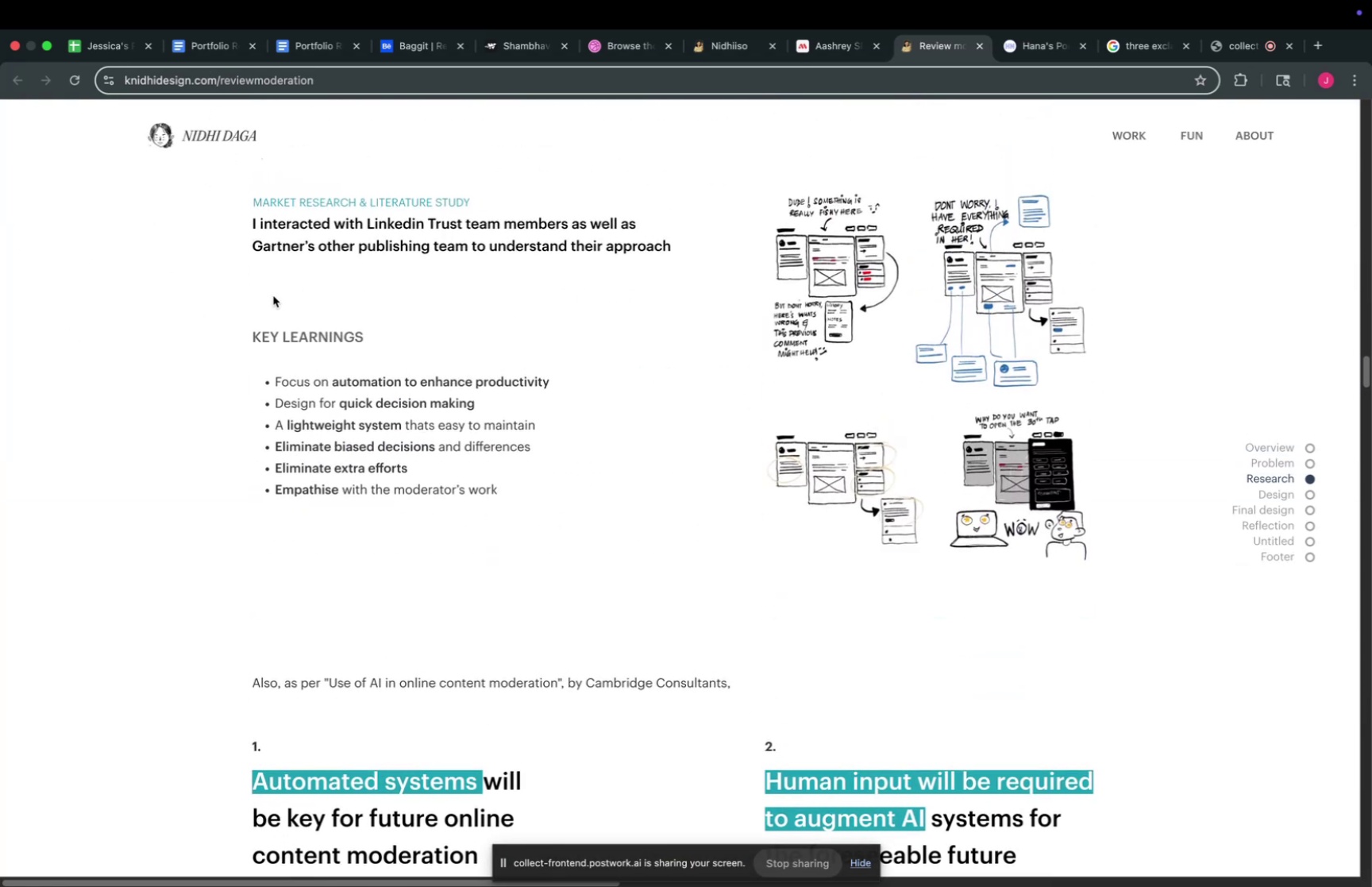 
wait(9.38)
 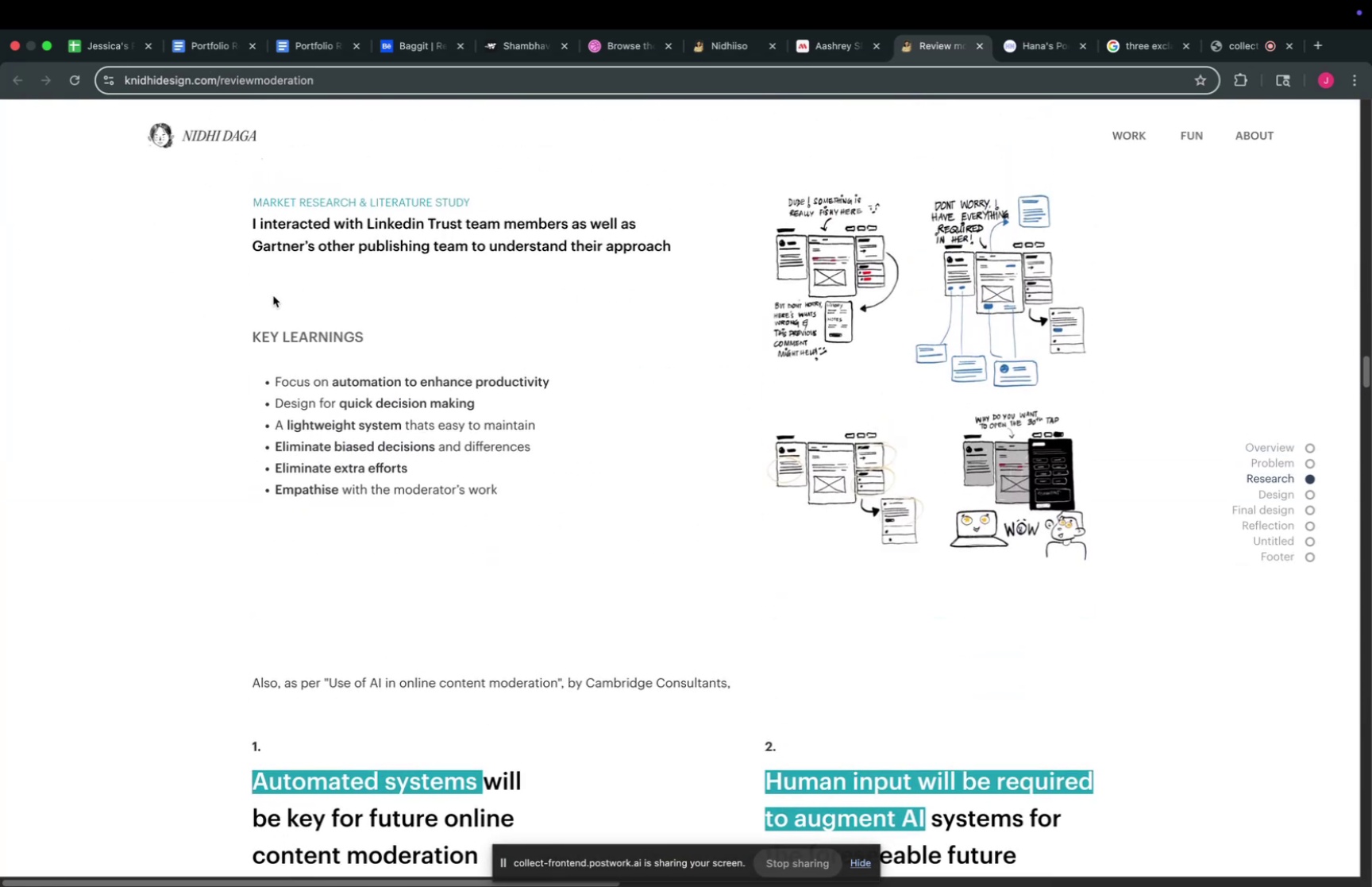 
scroll: coordinate [650, 418], scroll_direction: down, amount: 6.0
 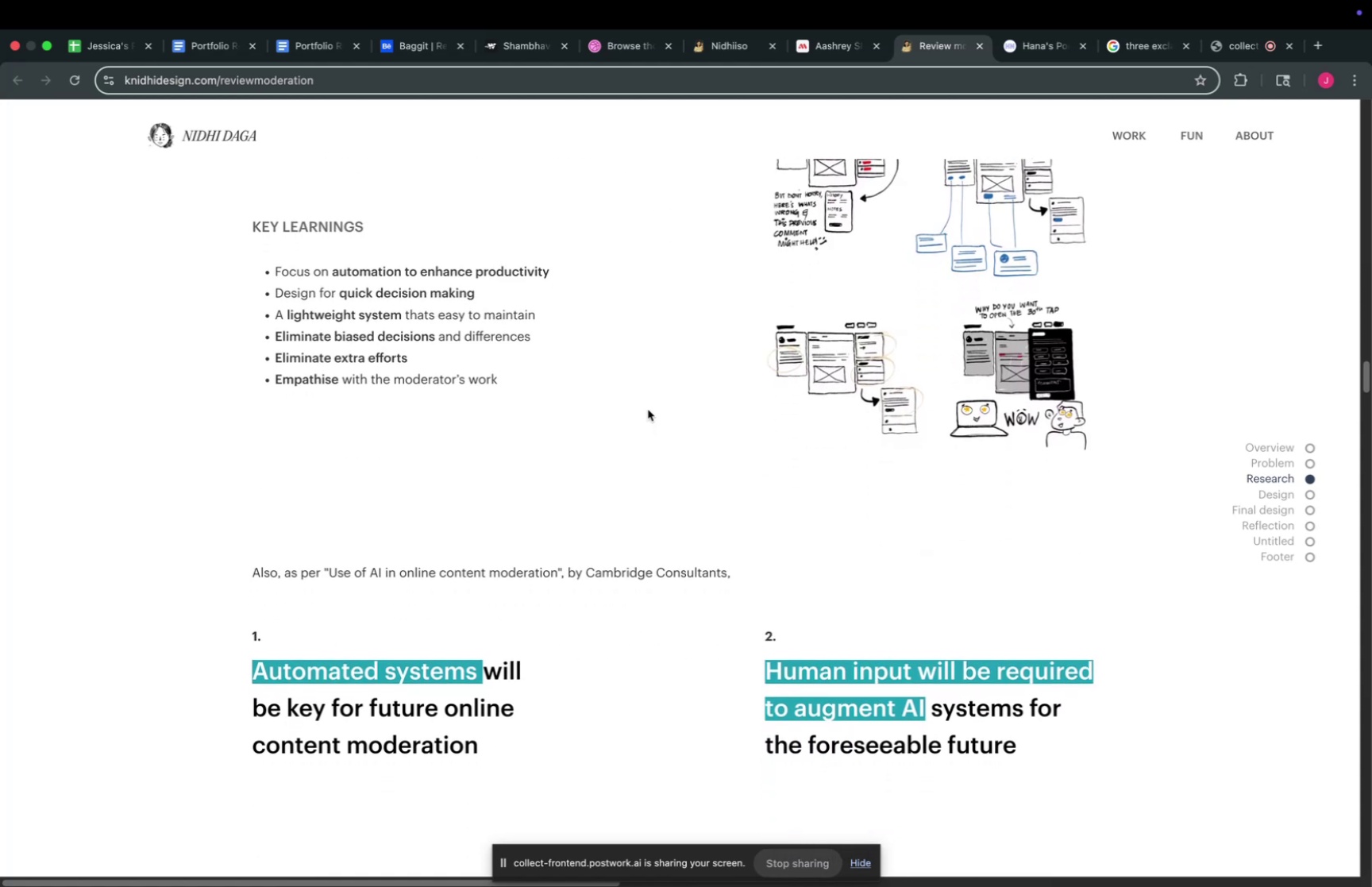 
scroll: coordinate [650, 395], scroll_direction: up, amount: 6.0
 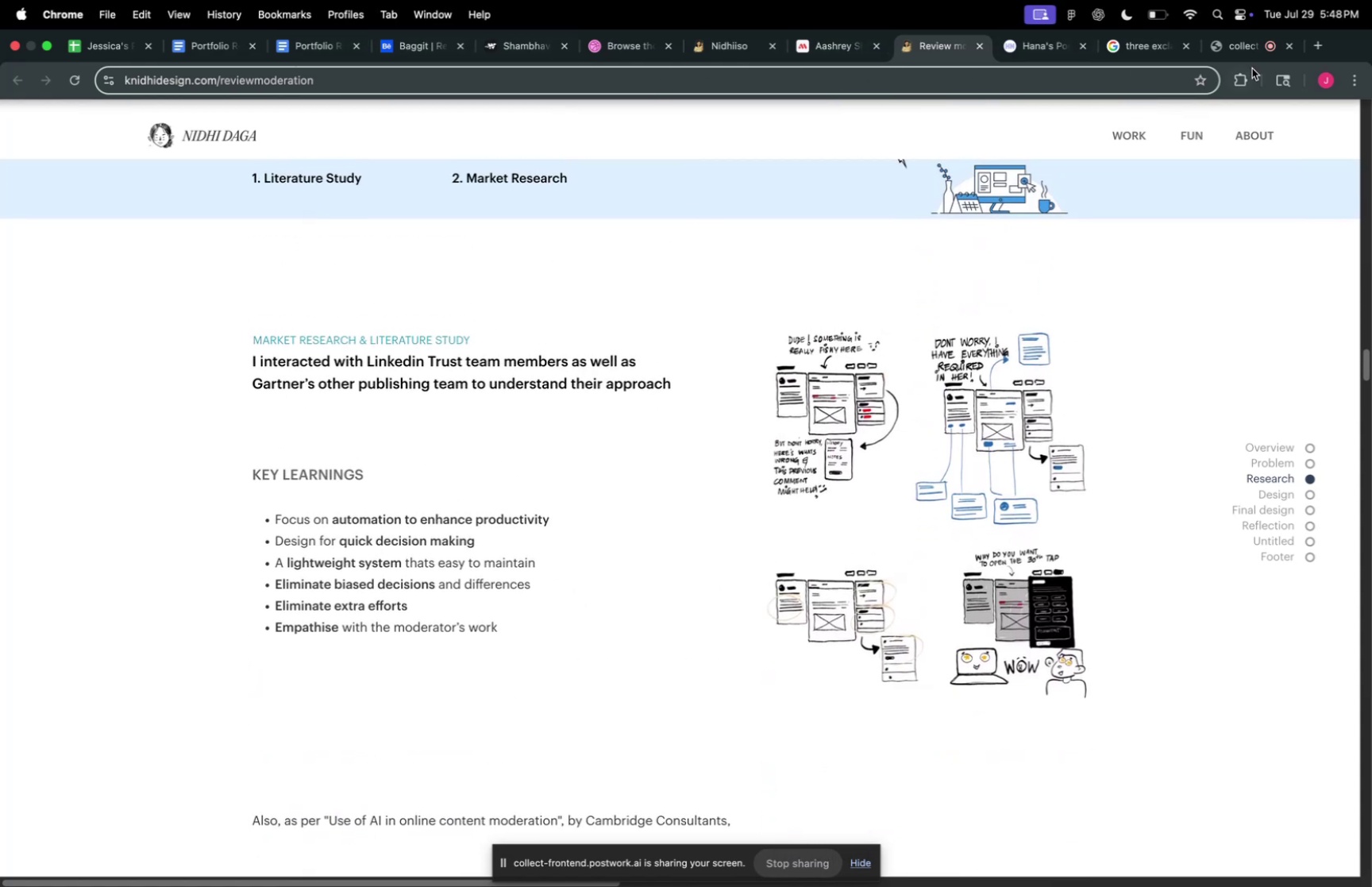 
left_click([1221, 44])
 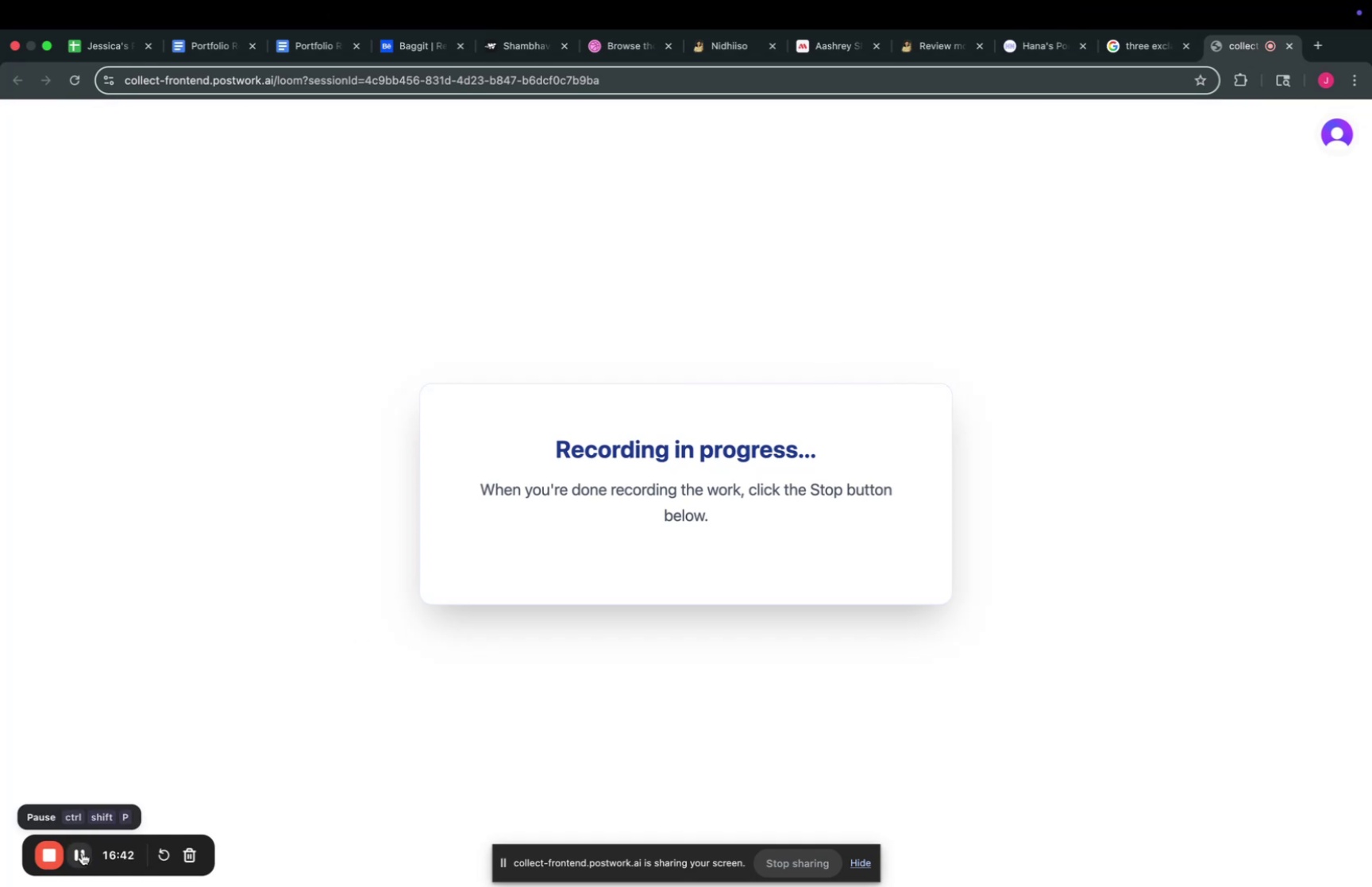 
left_click([730, 48])
 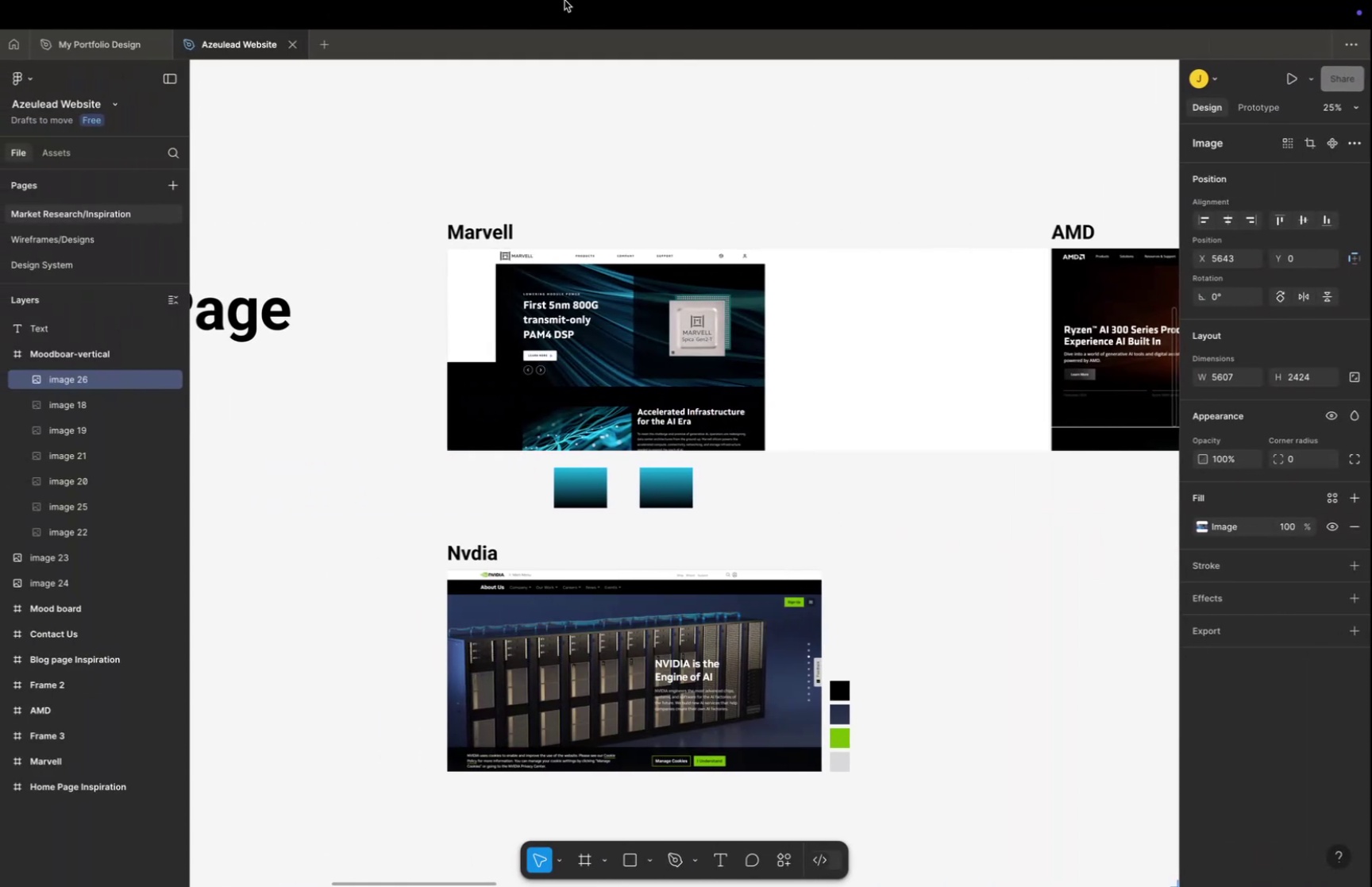 
wait(5.51)
 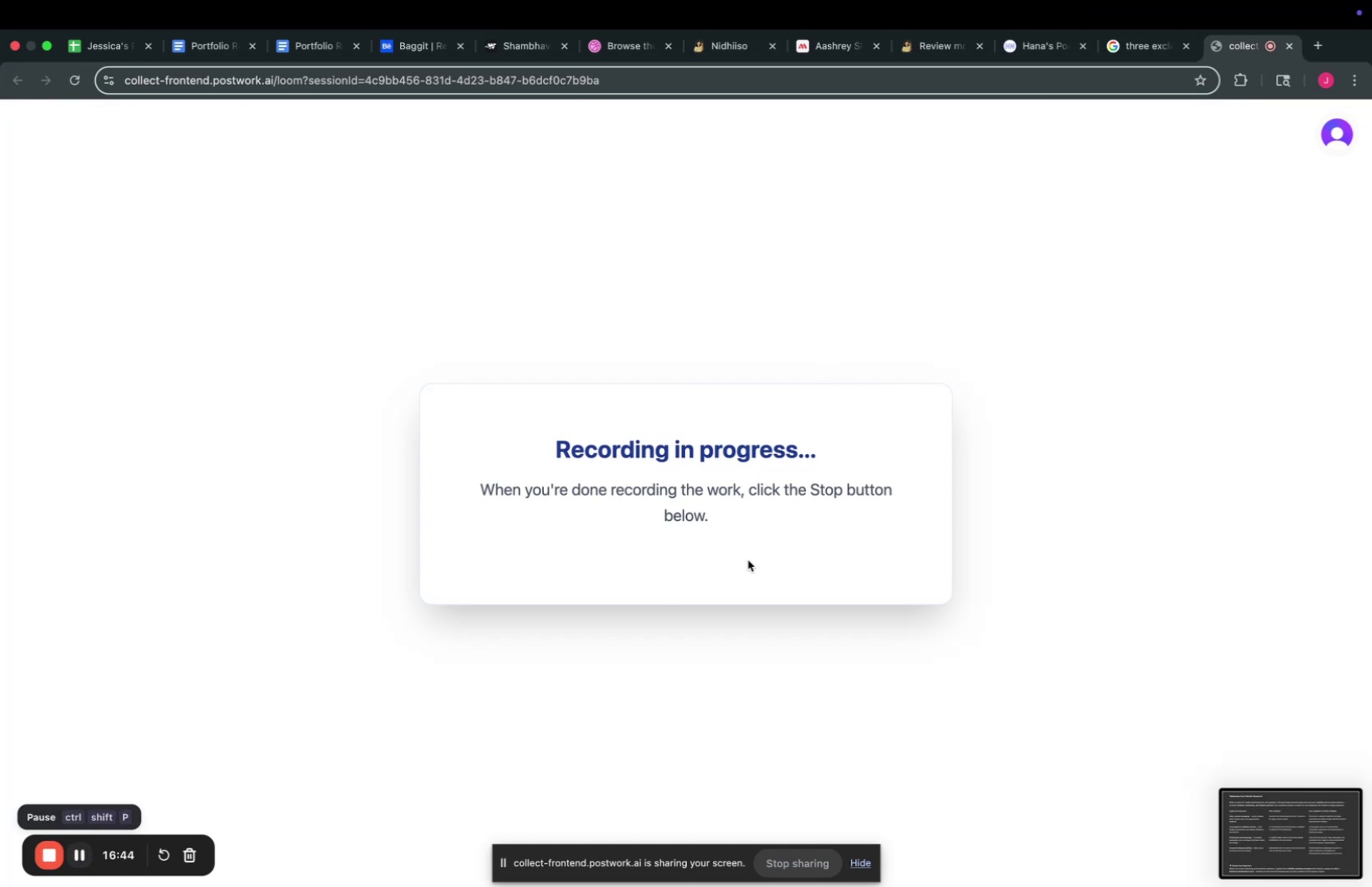 
left_click([881, 72])
 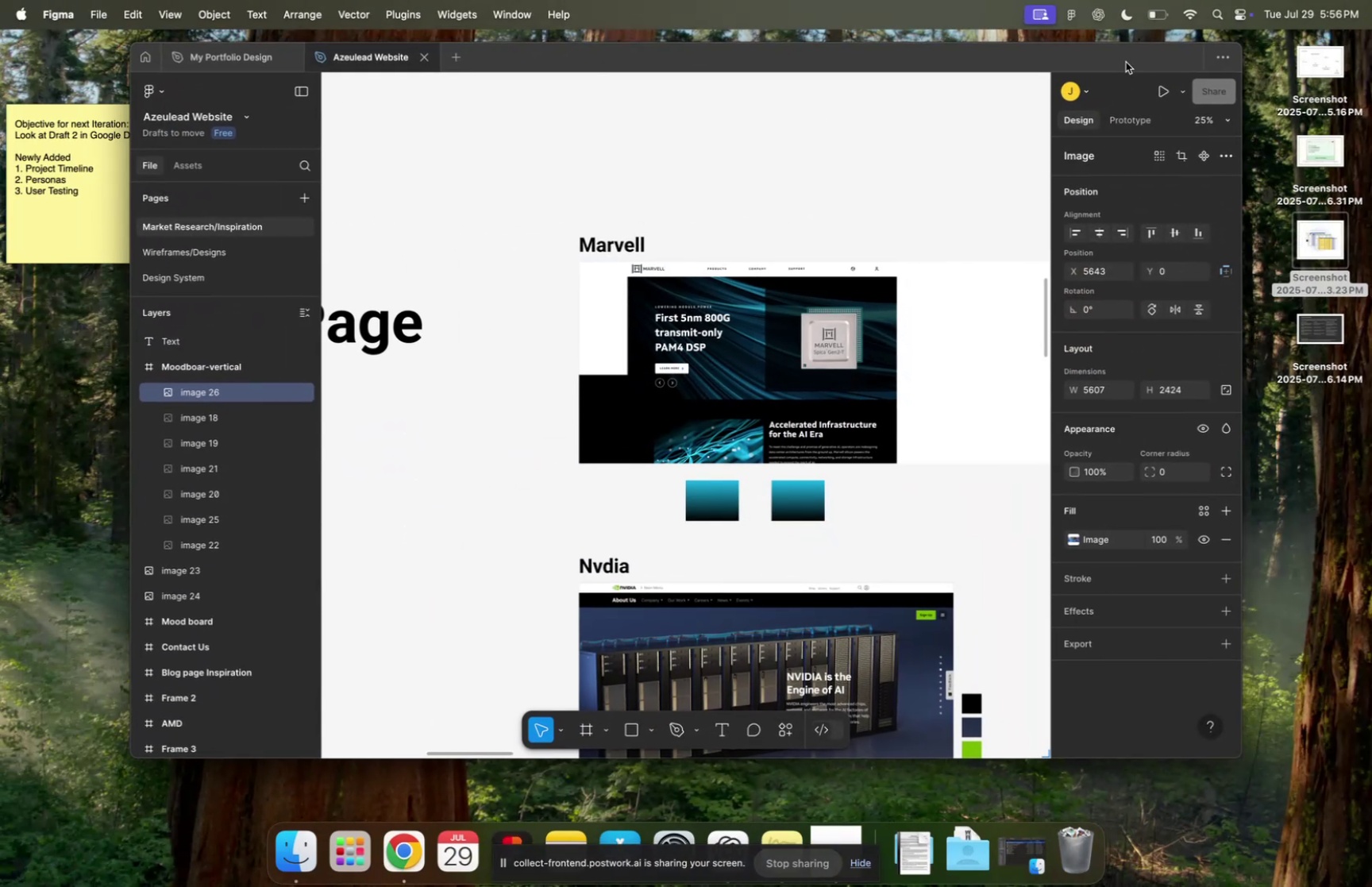 
scroll: coordinate [825, 388], scroll_direction: down, amount: 827.0
 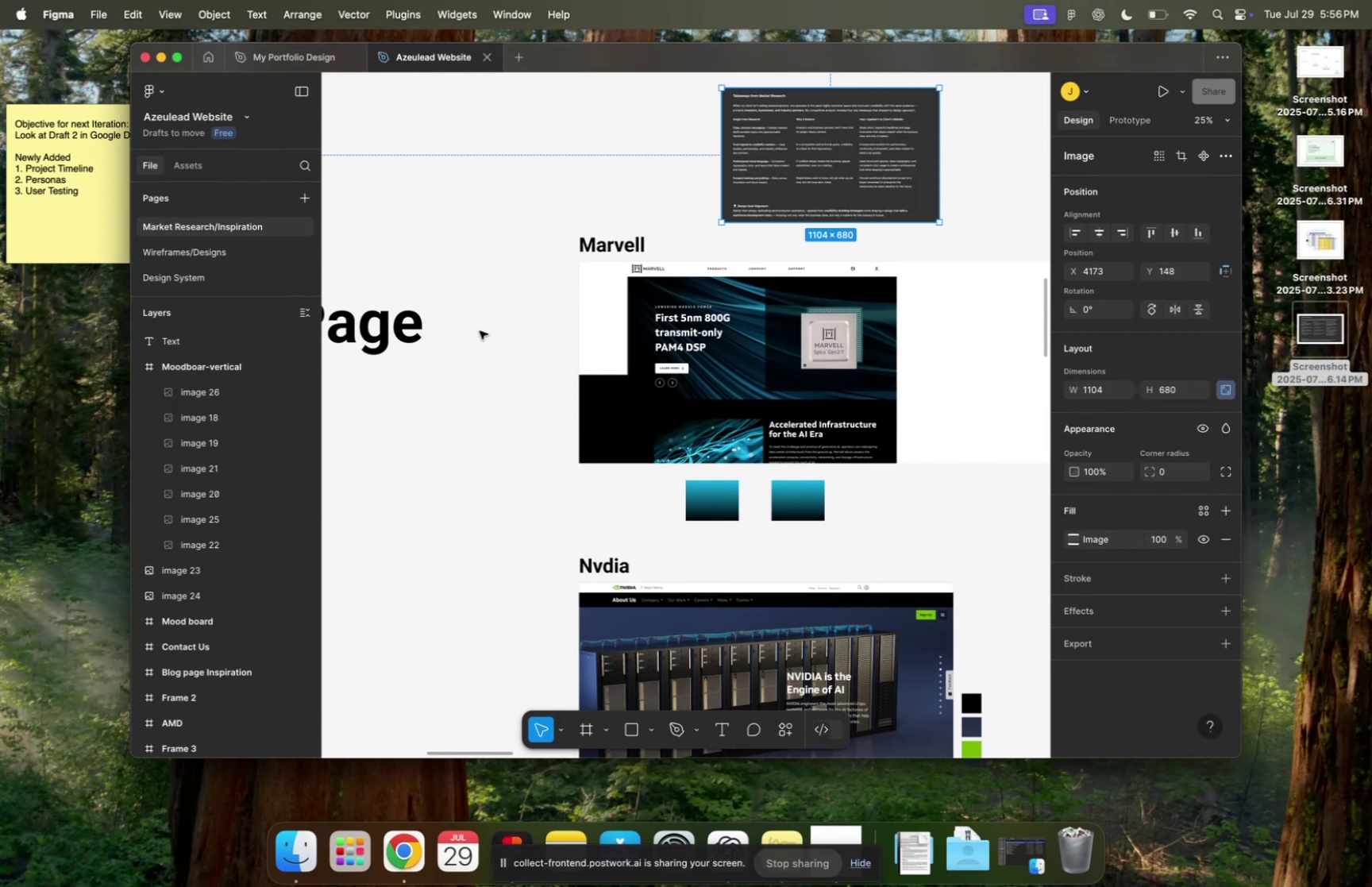 
left_click([580, 839])
 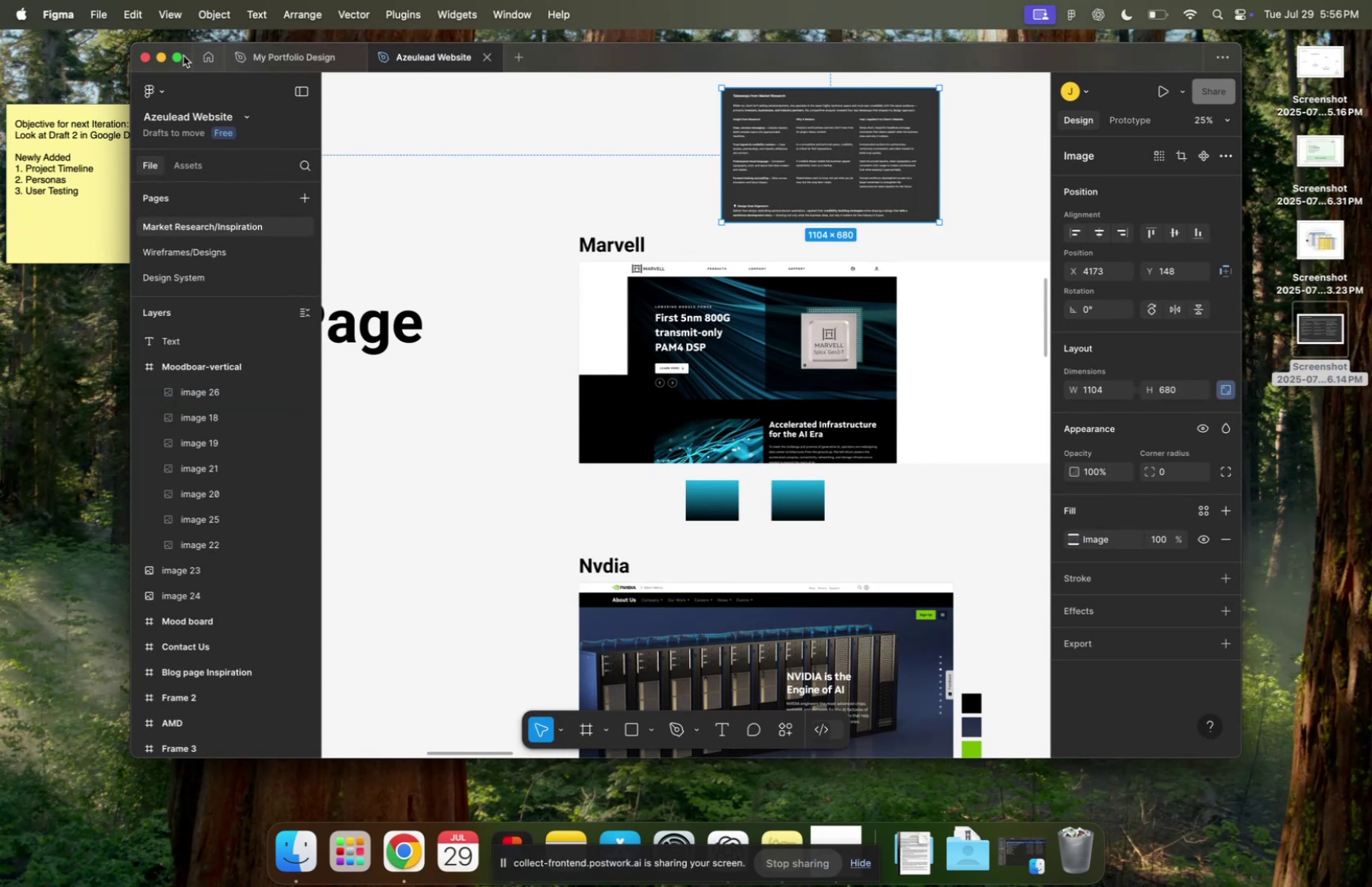 
type(Originally for my market research, I loook )
key(Backspace)
key(Backspace)
key(Backspace)
type(k within trusted semiconductor websites and on my portfolio noted two key trends )
key(Backspace)
key(Backspace)
key(Backspace)
key(Backspace)
key(Backspace)
key(Backspace)
key(Backspace)
type(visual trends: dar)
key(Backspace)
key(Backspace)
key(Backspace)
 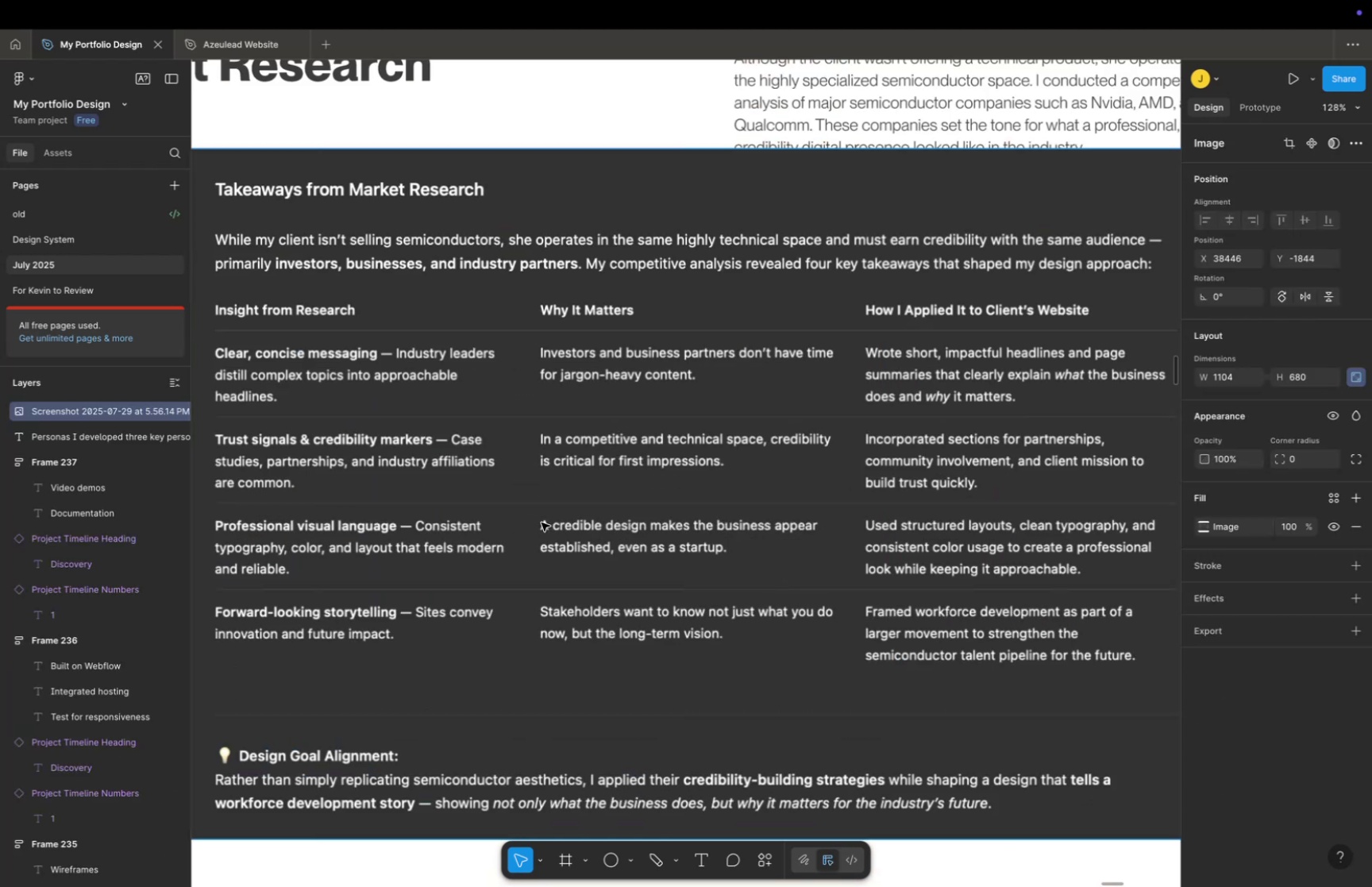 
key(Shift+Enter)
 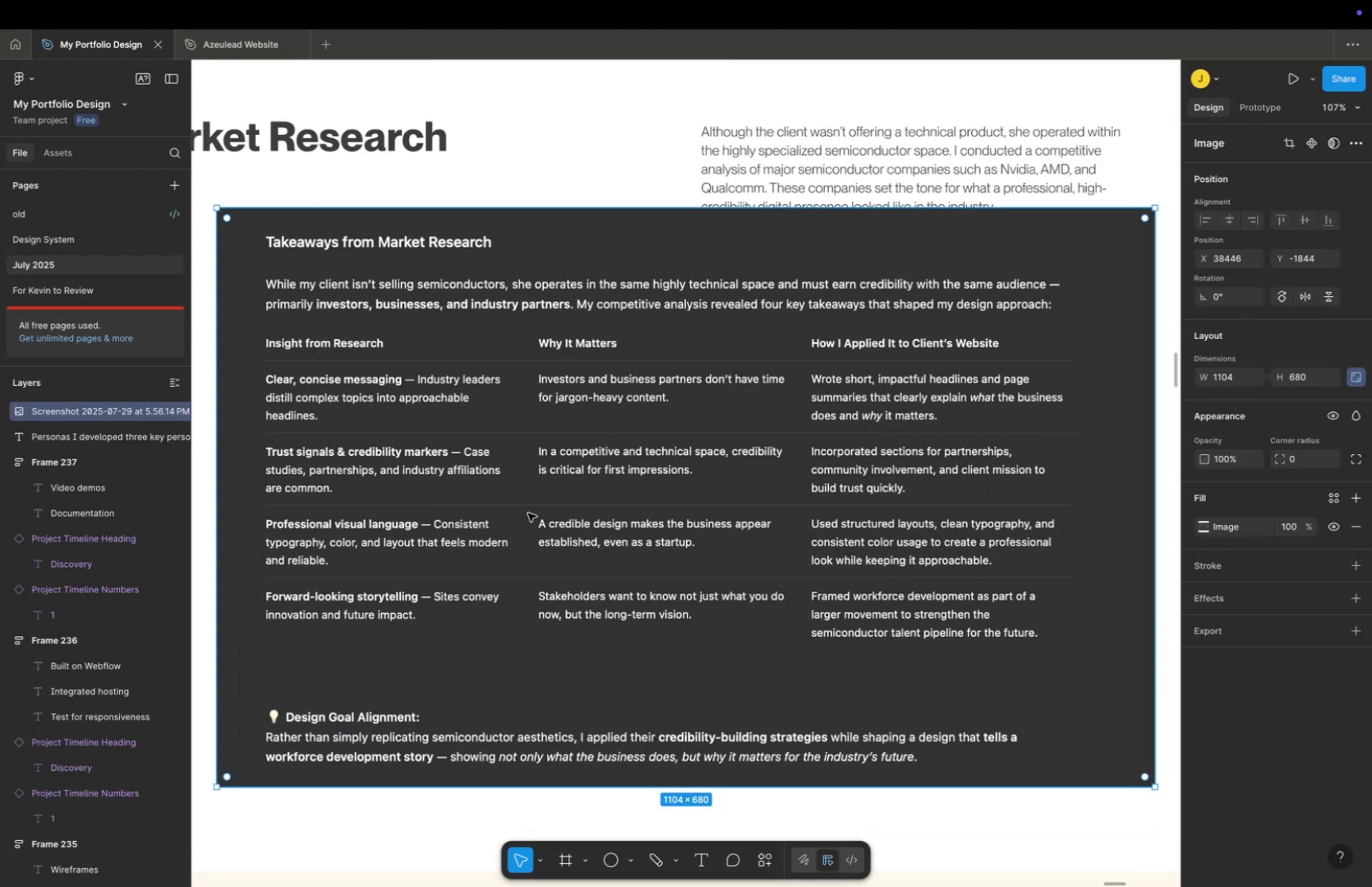 
key(Shift+Enter)
 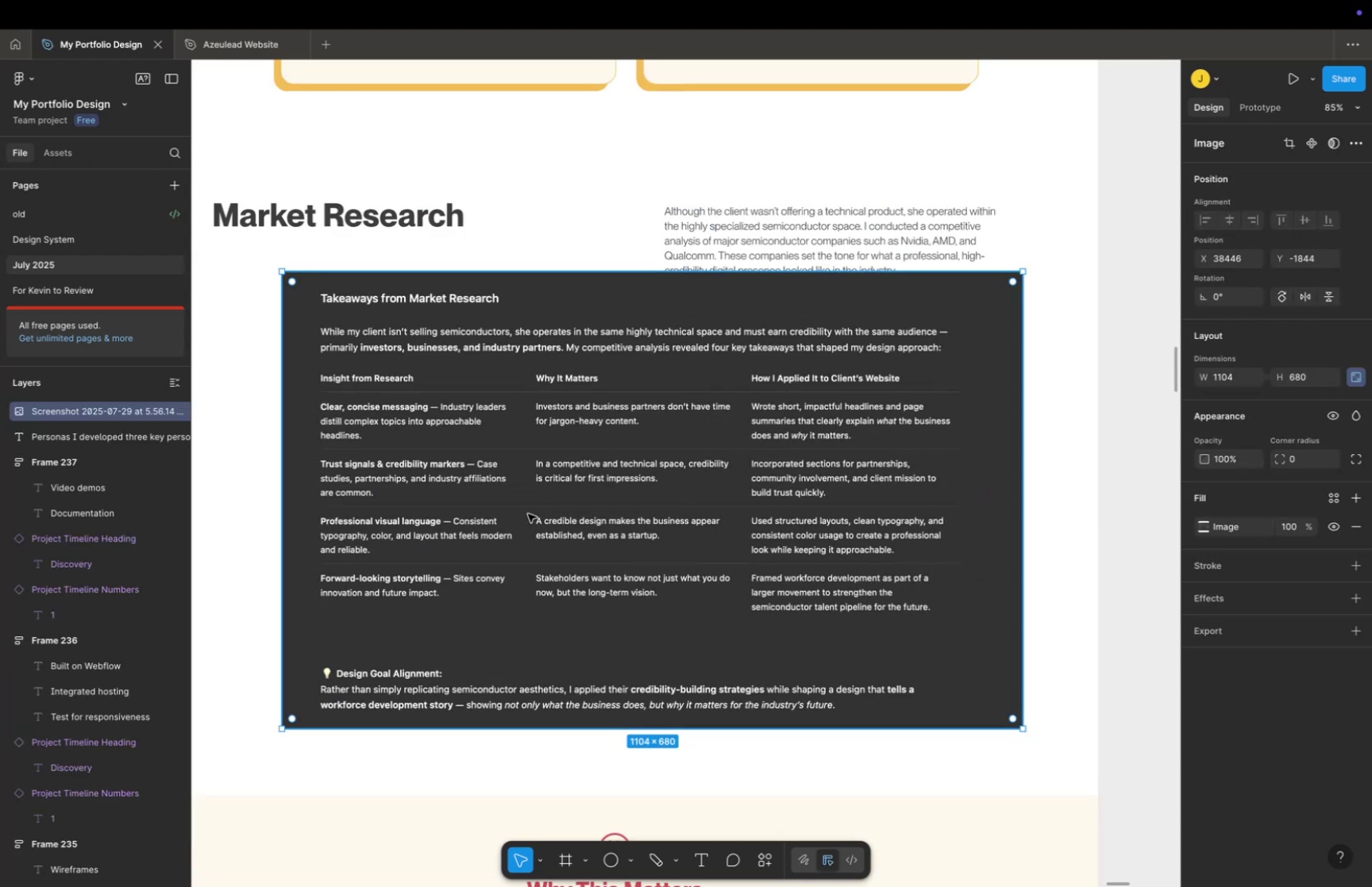 
key(Shift+Quote)
 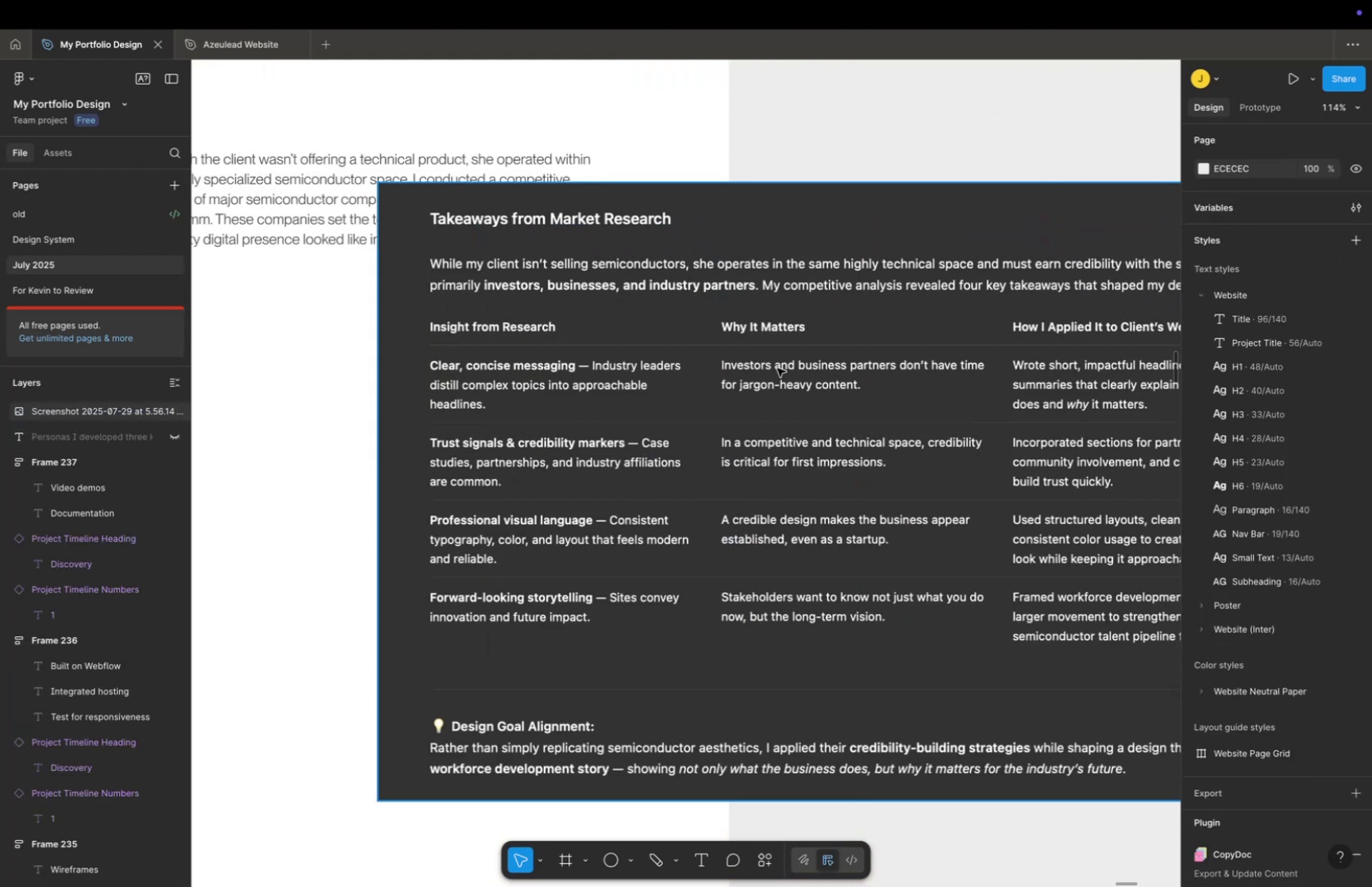 
wait(5.13)
 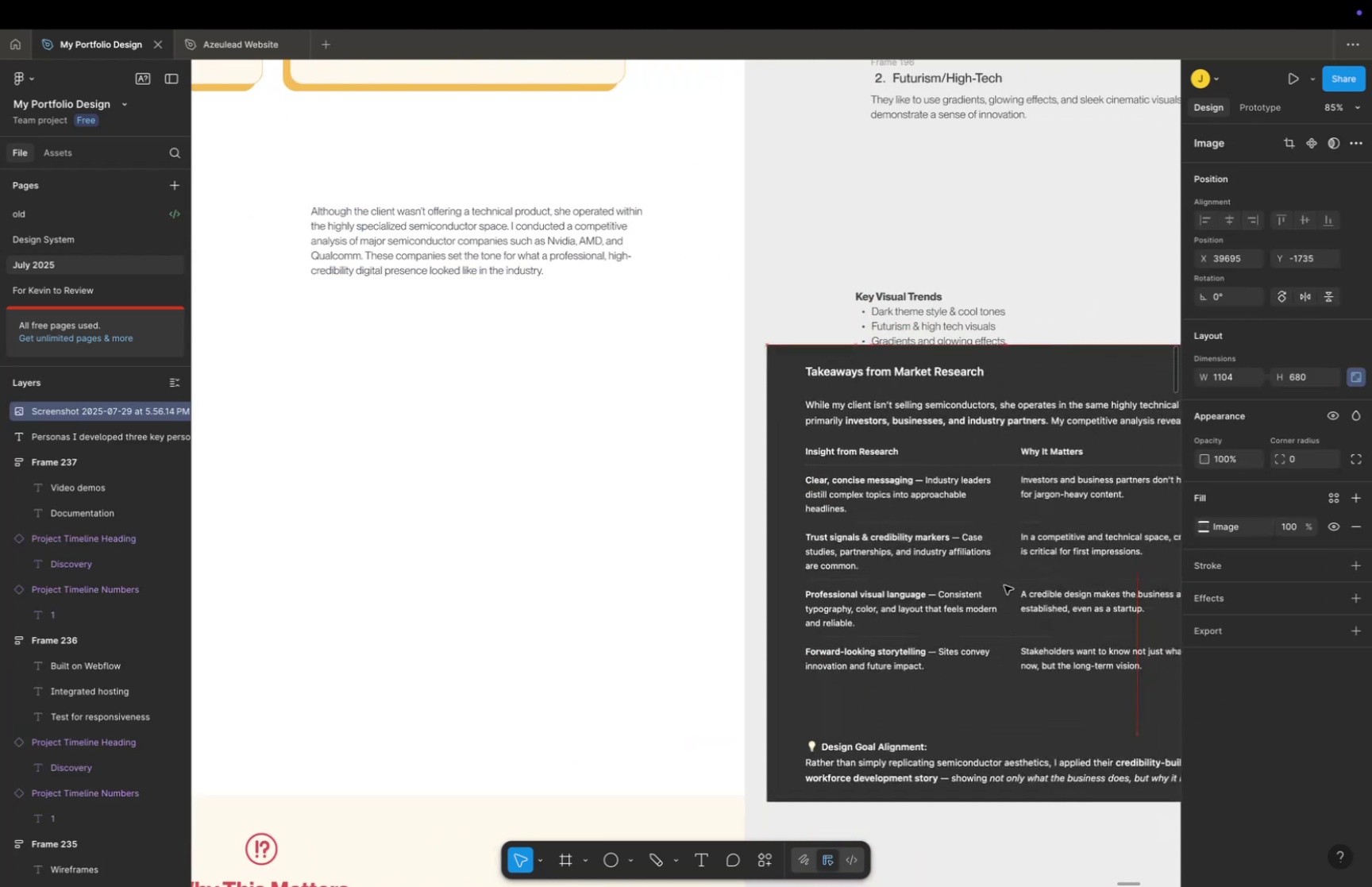 
key(Space)
 